 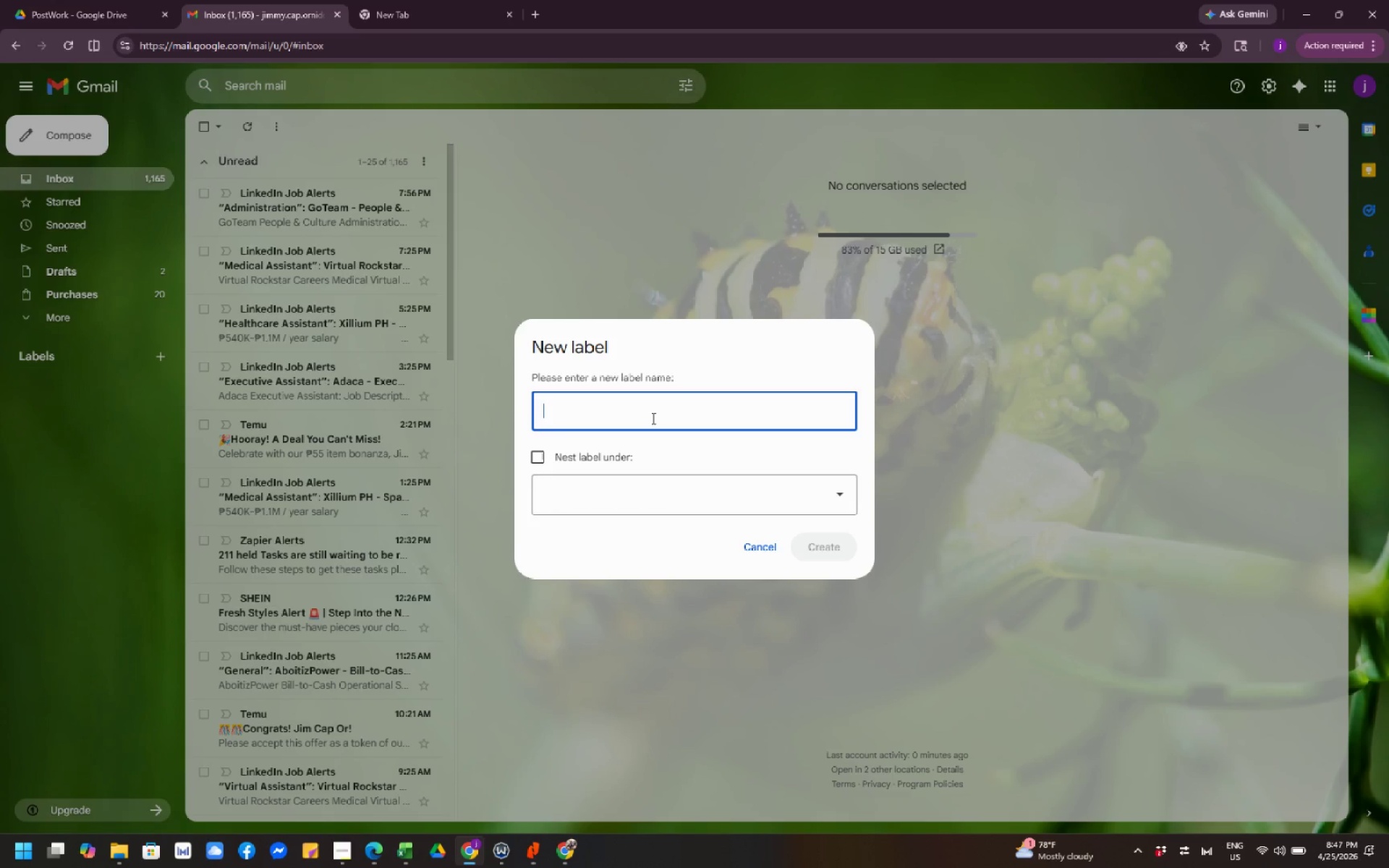 
type(Suppliers)
 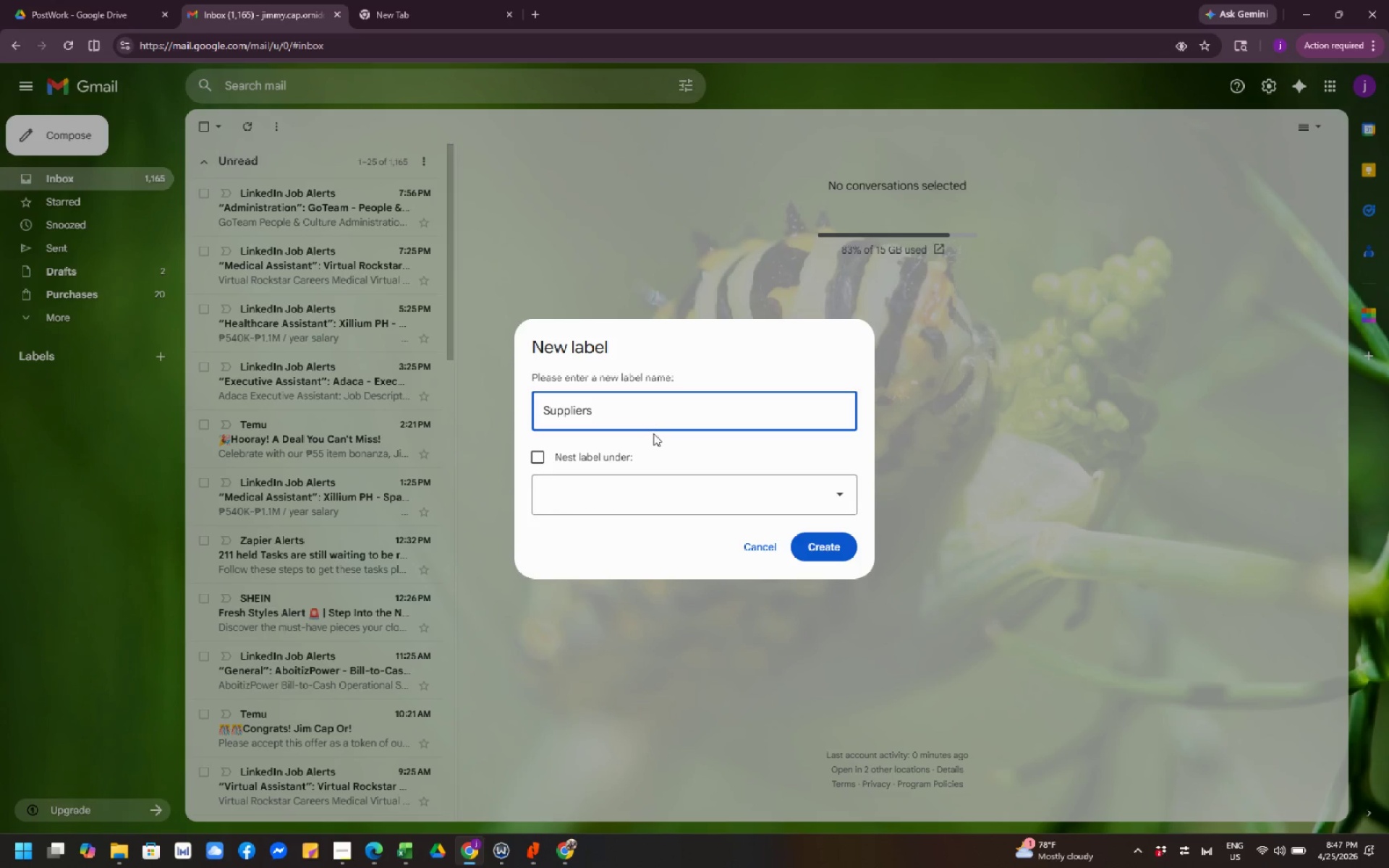 
wait(5.41)
 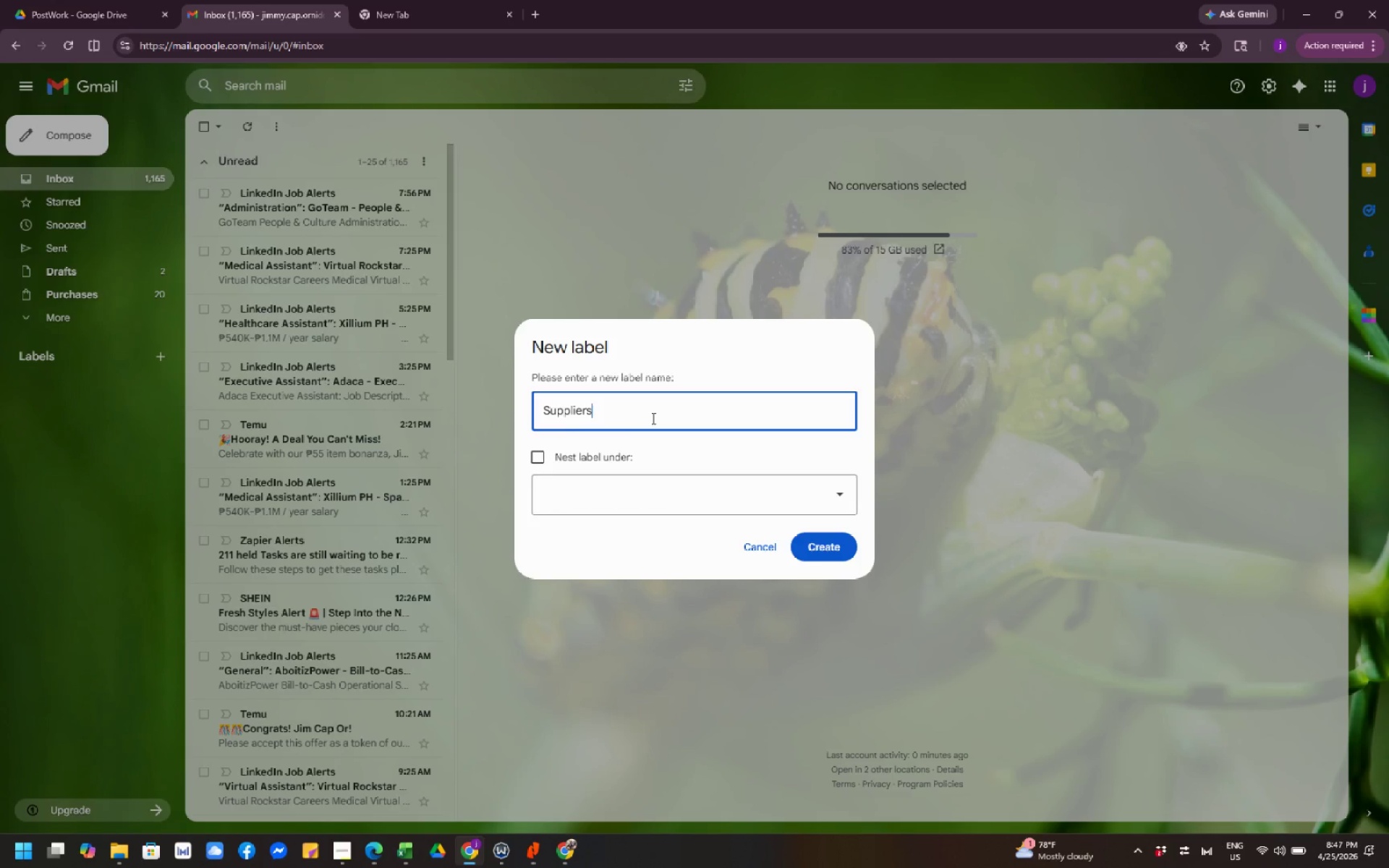 
left_click([820, 549])
 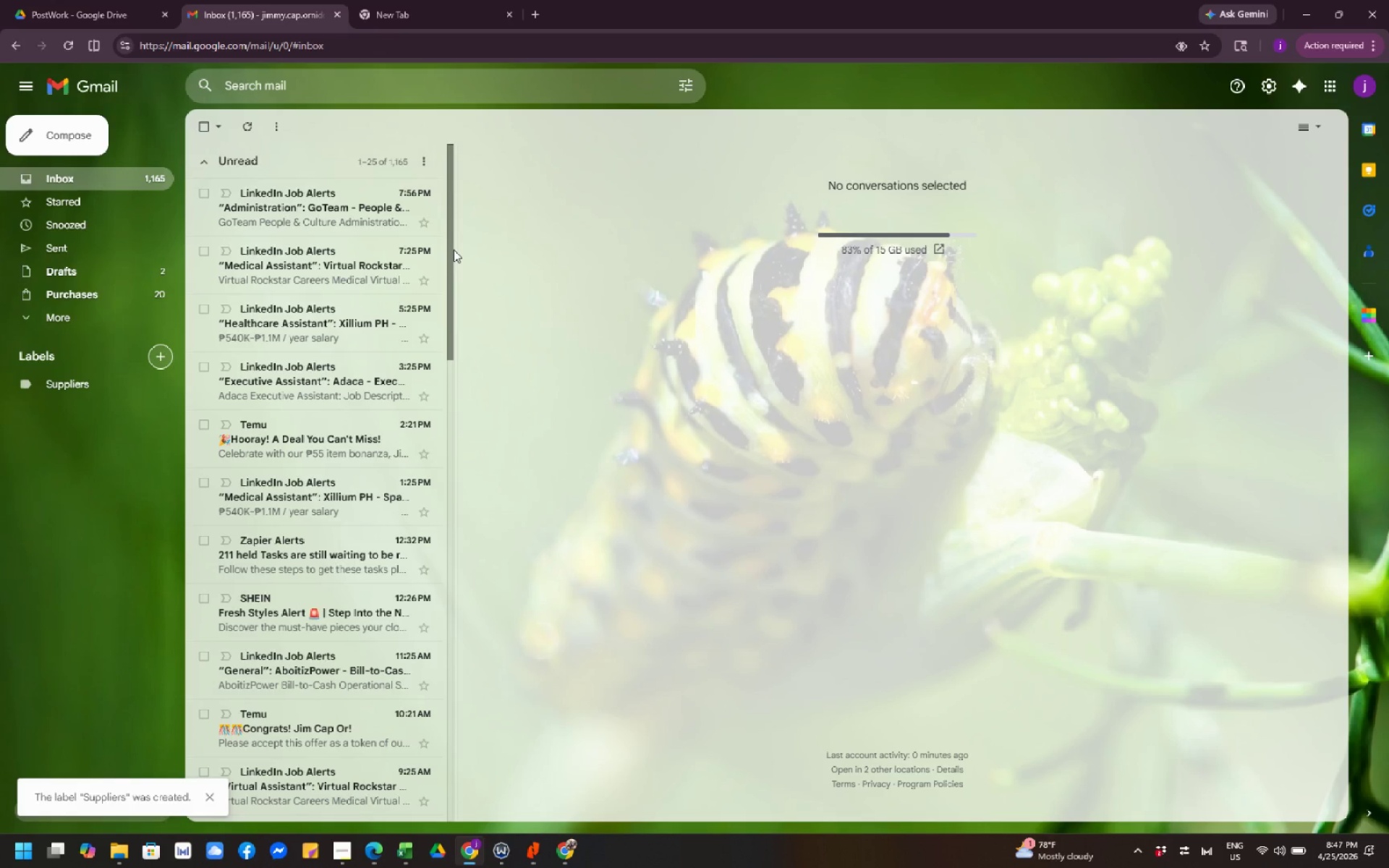 
wait(7.76)
 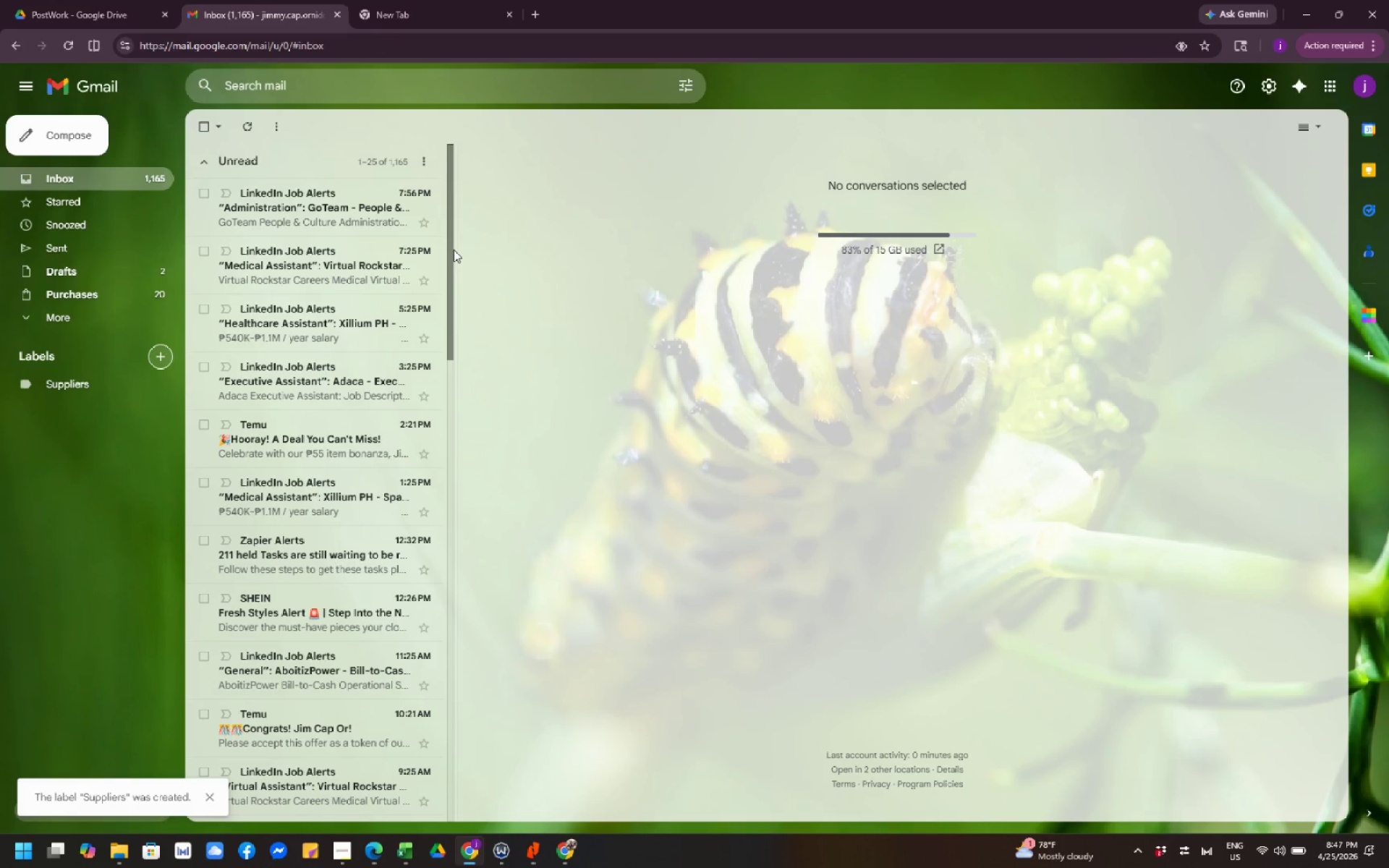 
left_click([597, 321])
 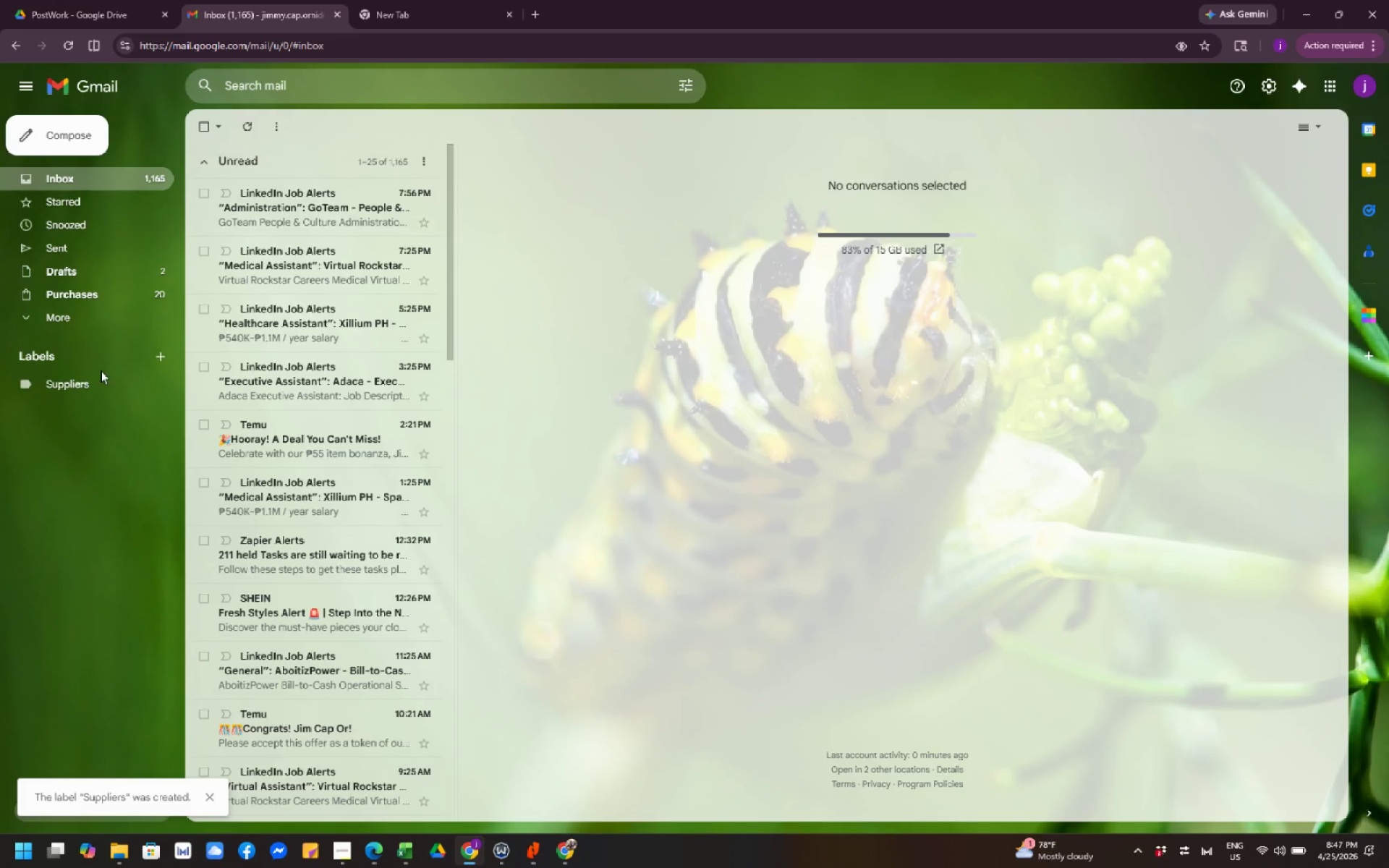 
left_click([88, 382])
 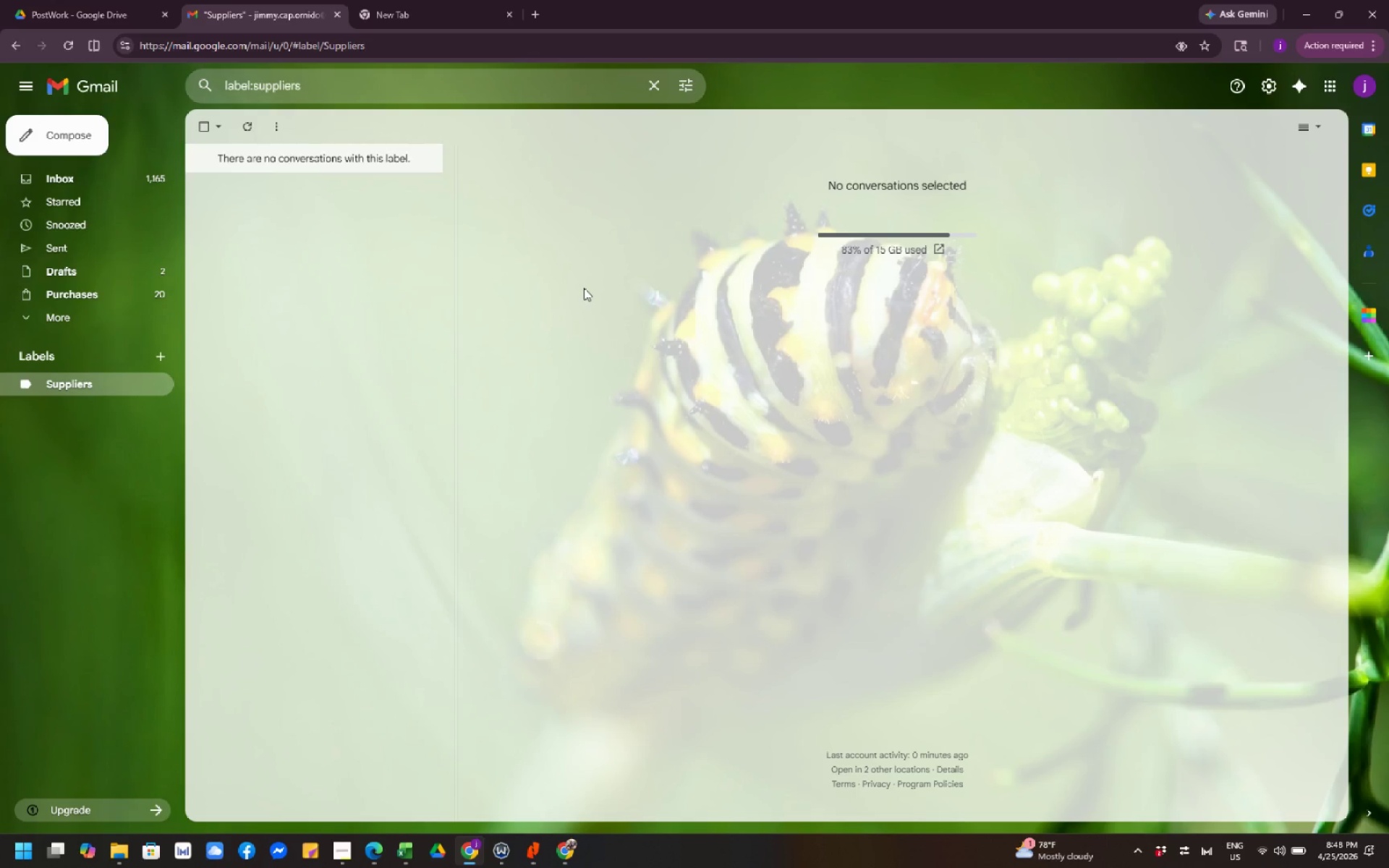 
wait(7.36)
 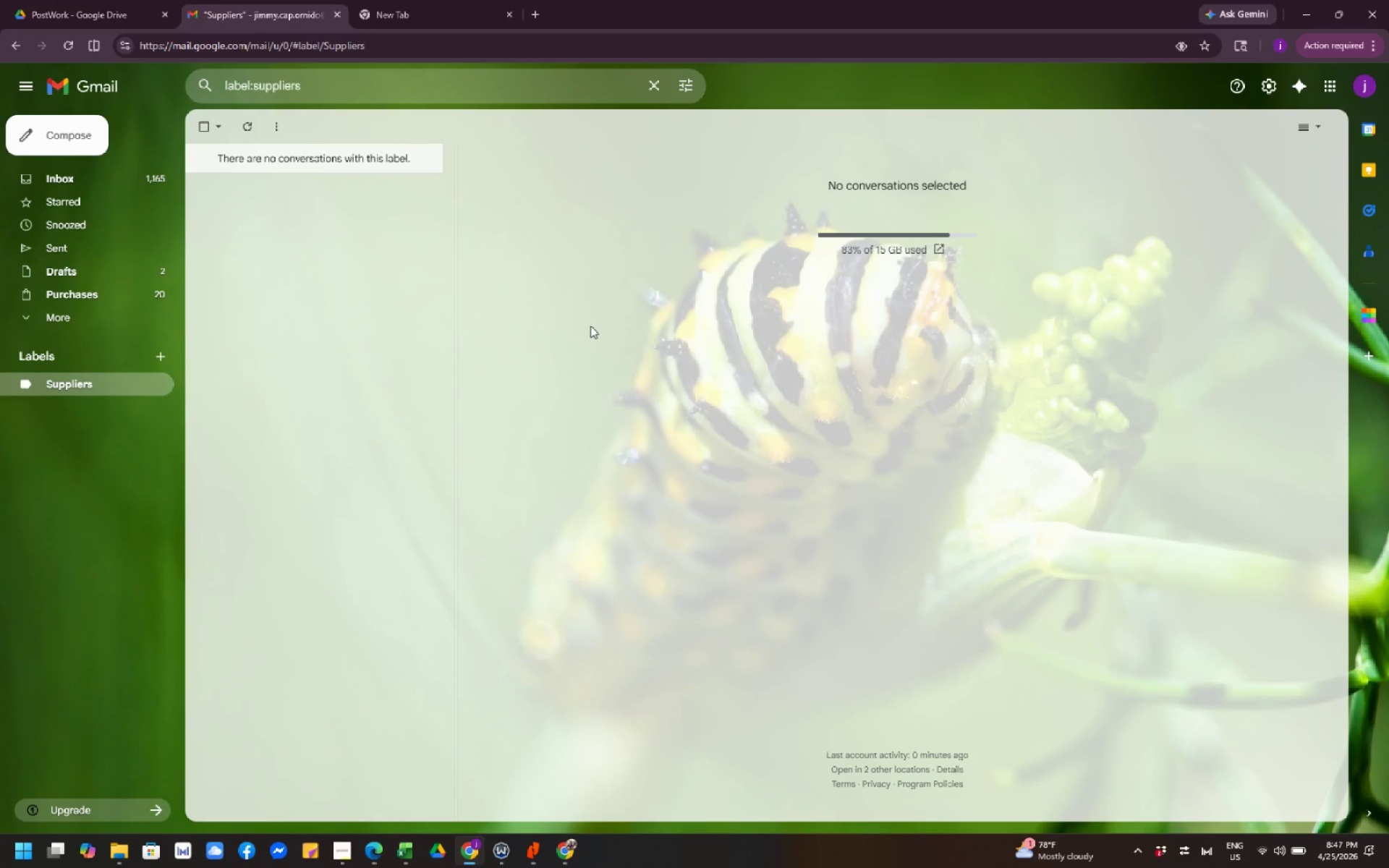 
left_click([527, 848])
 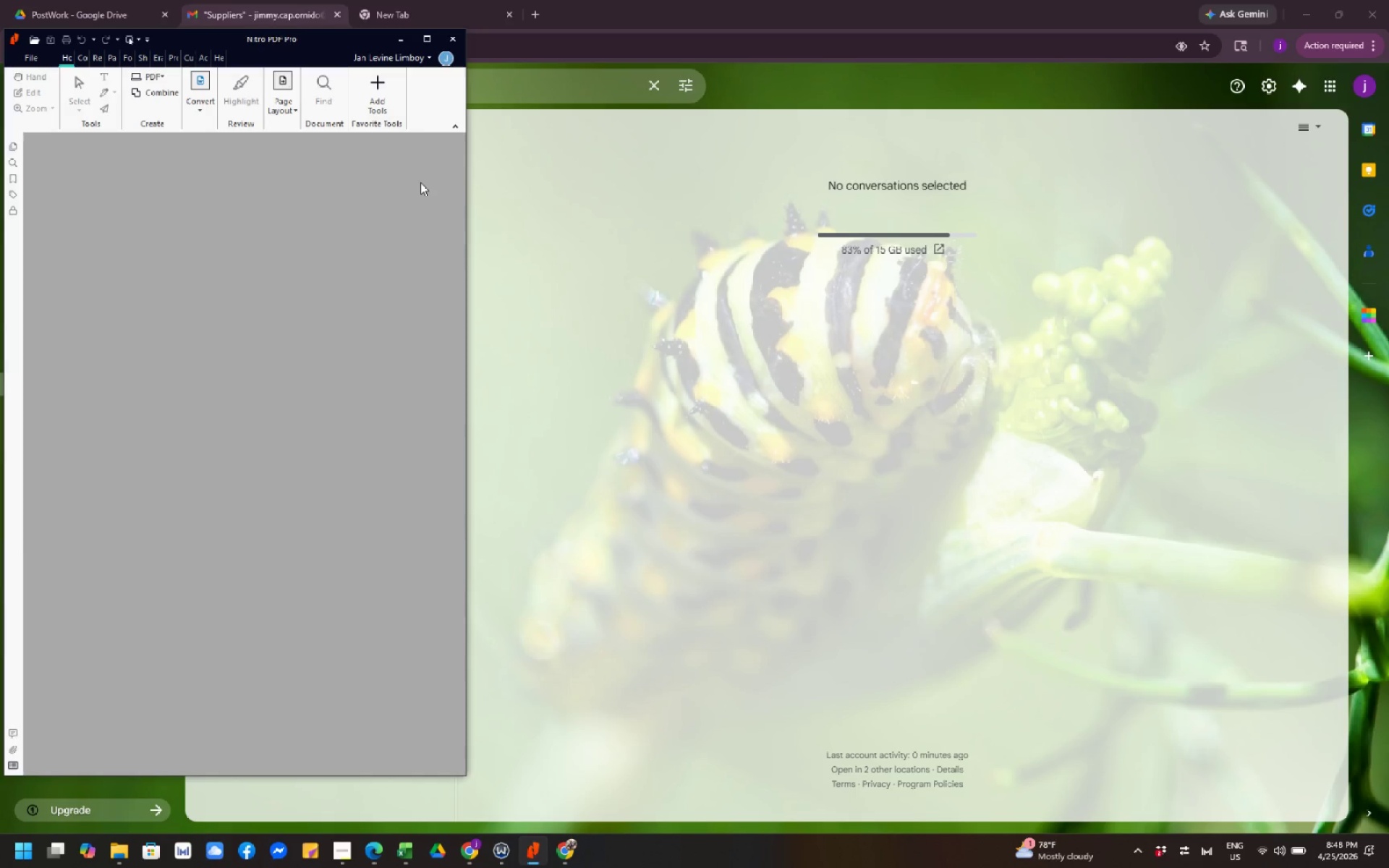 
left_click([454, 32])
 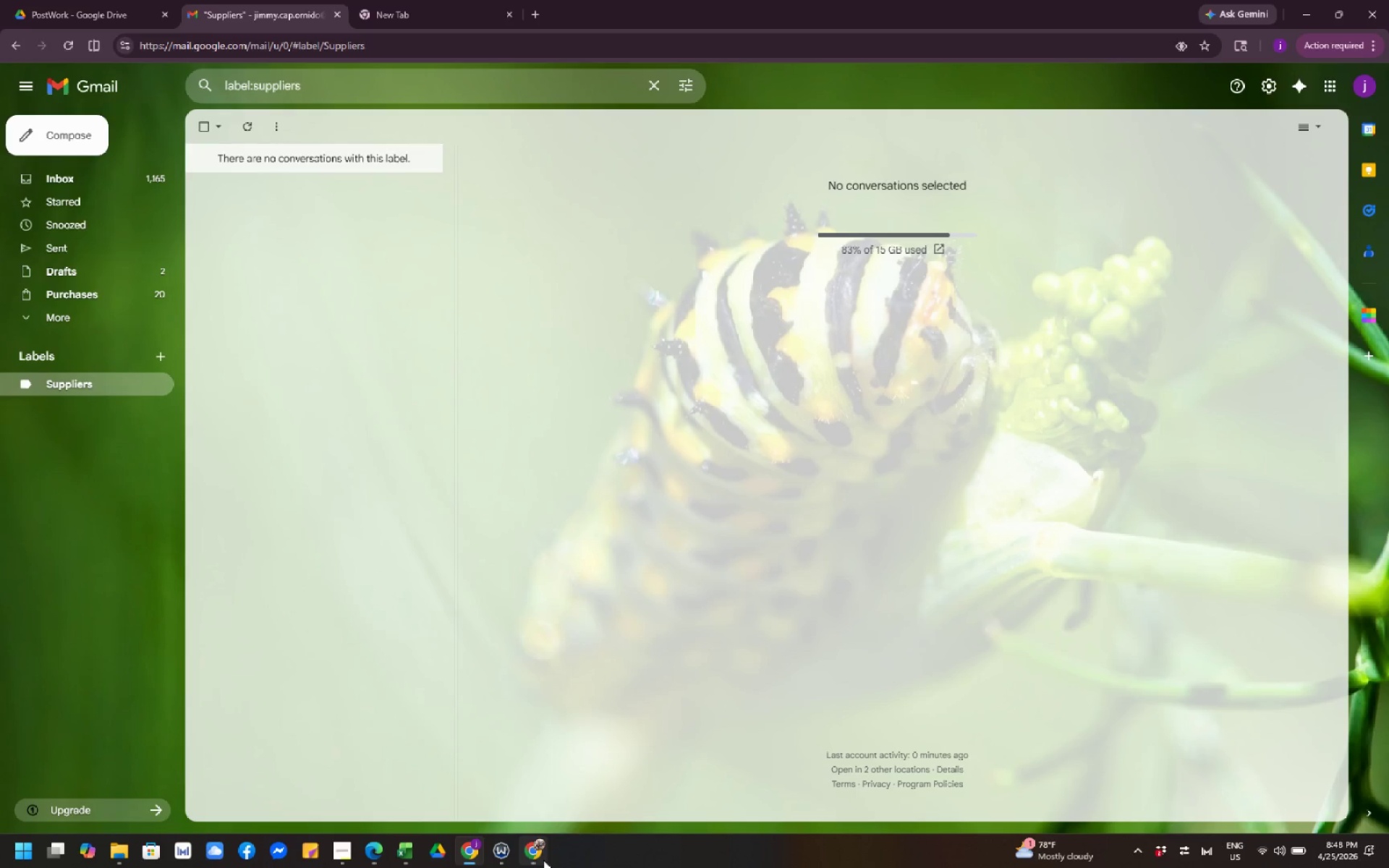 
left_click([539, 854])
 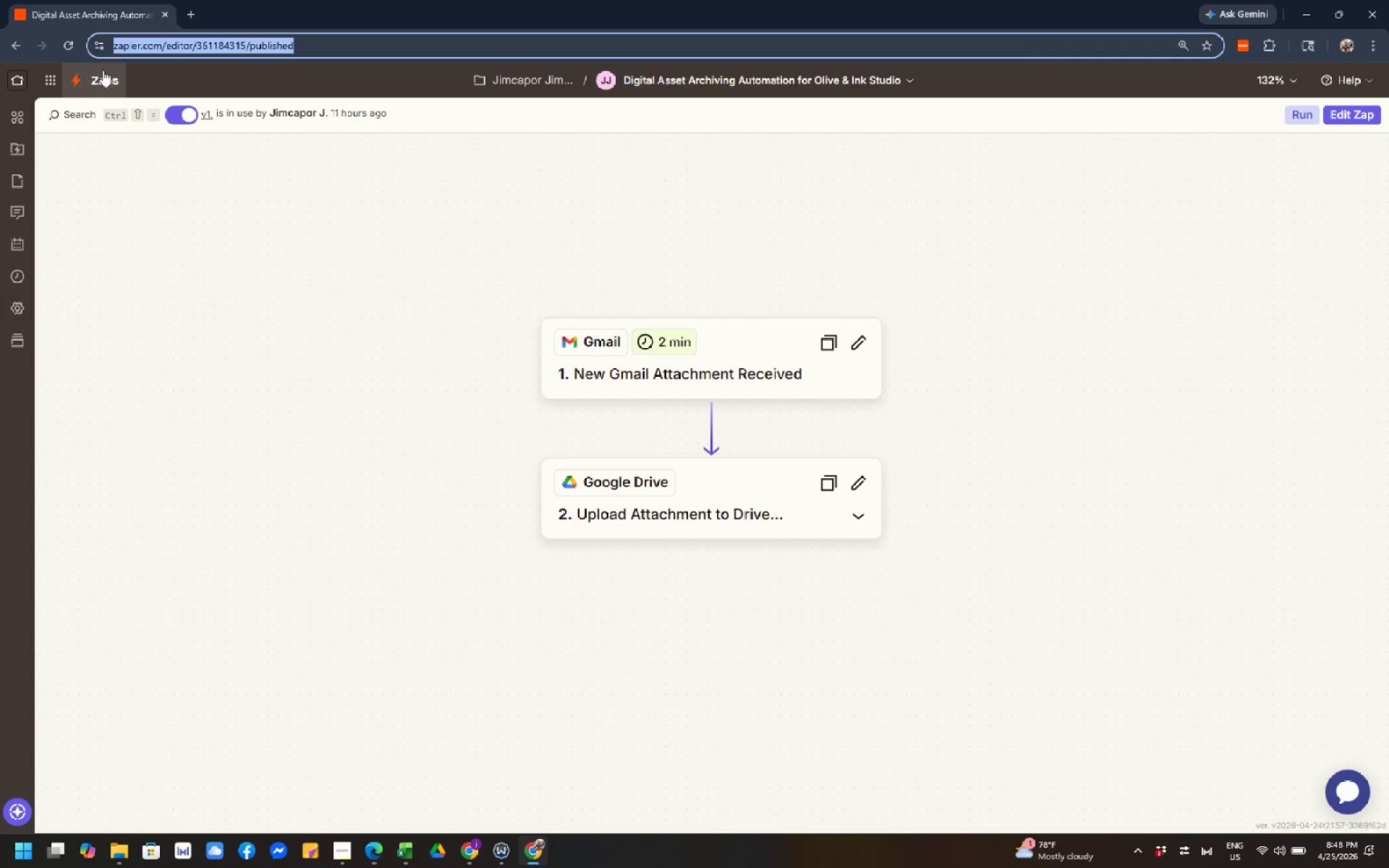 
left_click([109, 82])
 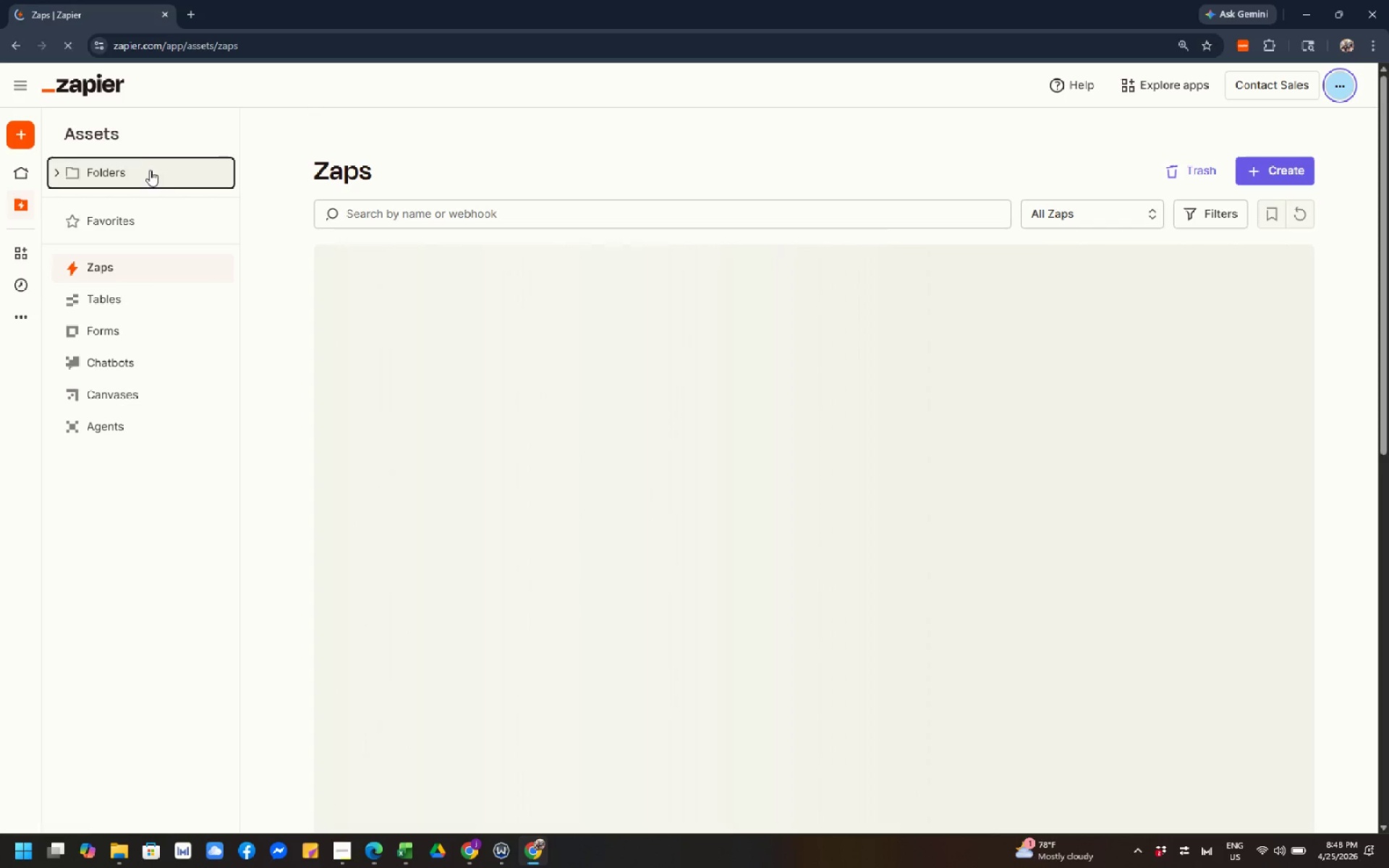 
left_click([27, 132])
 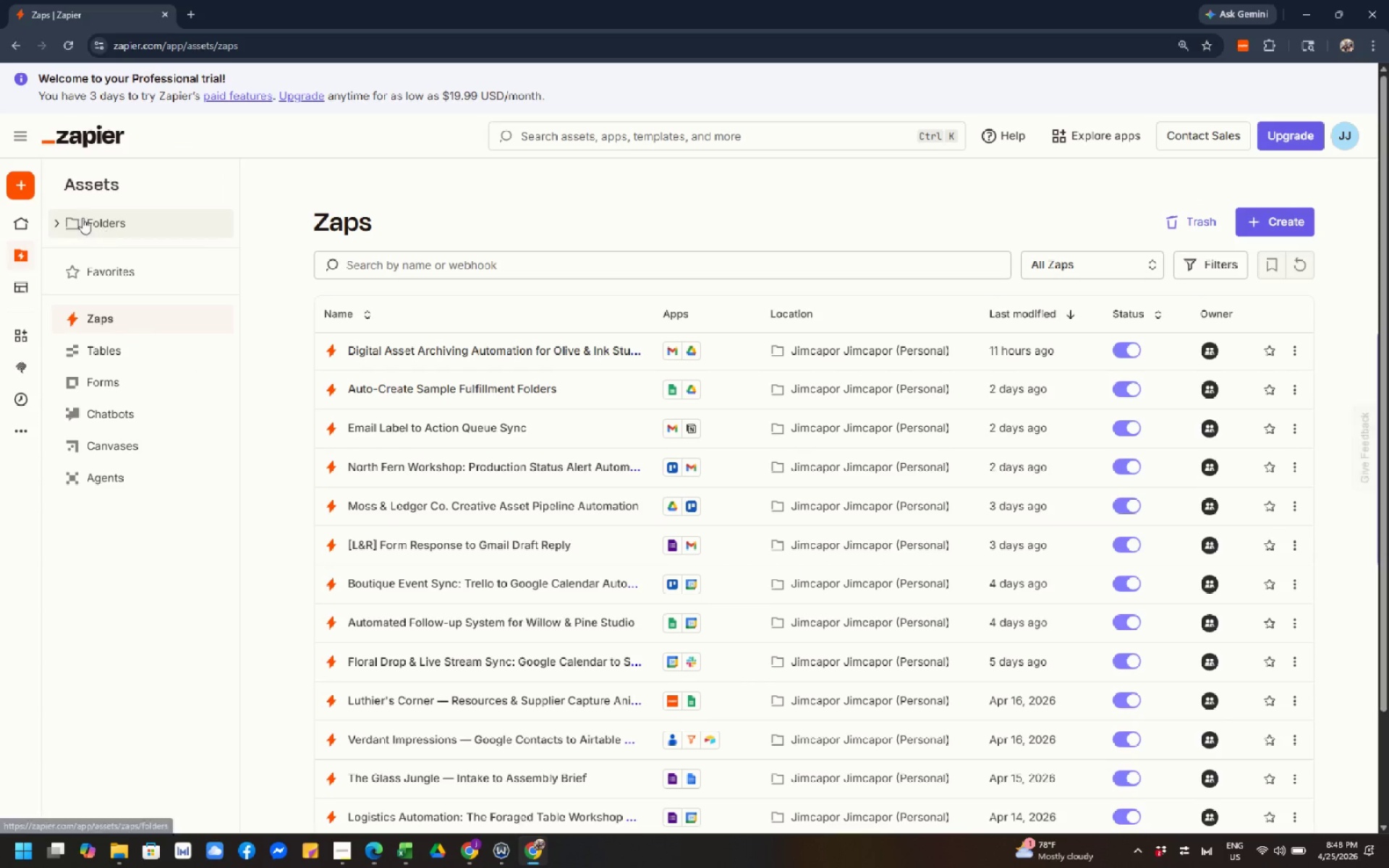 
left_click([23, 173])
 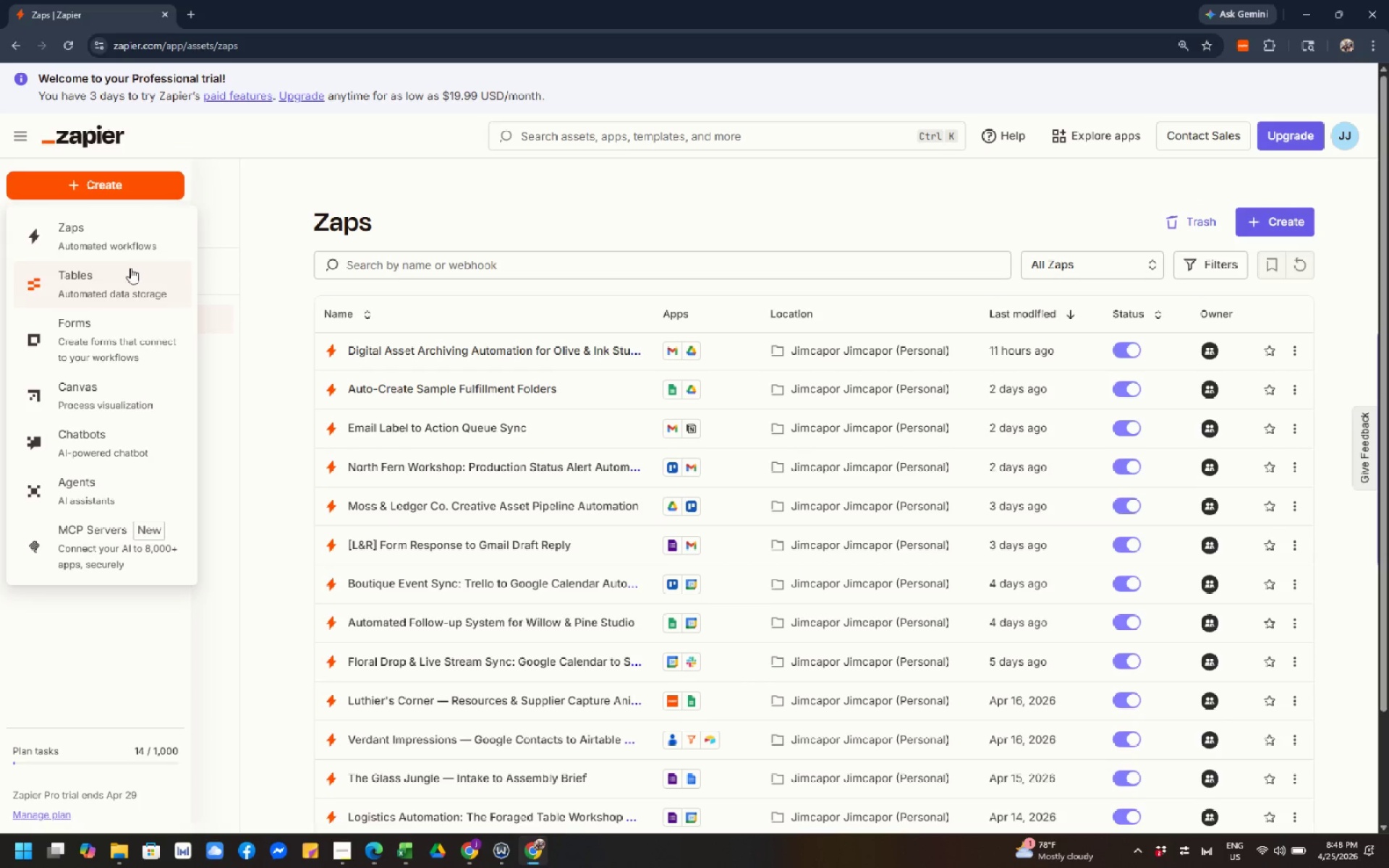 
left_click([119, 241])
 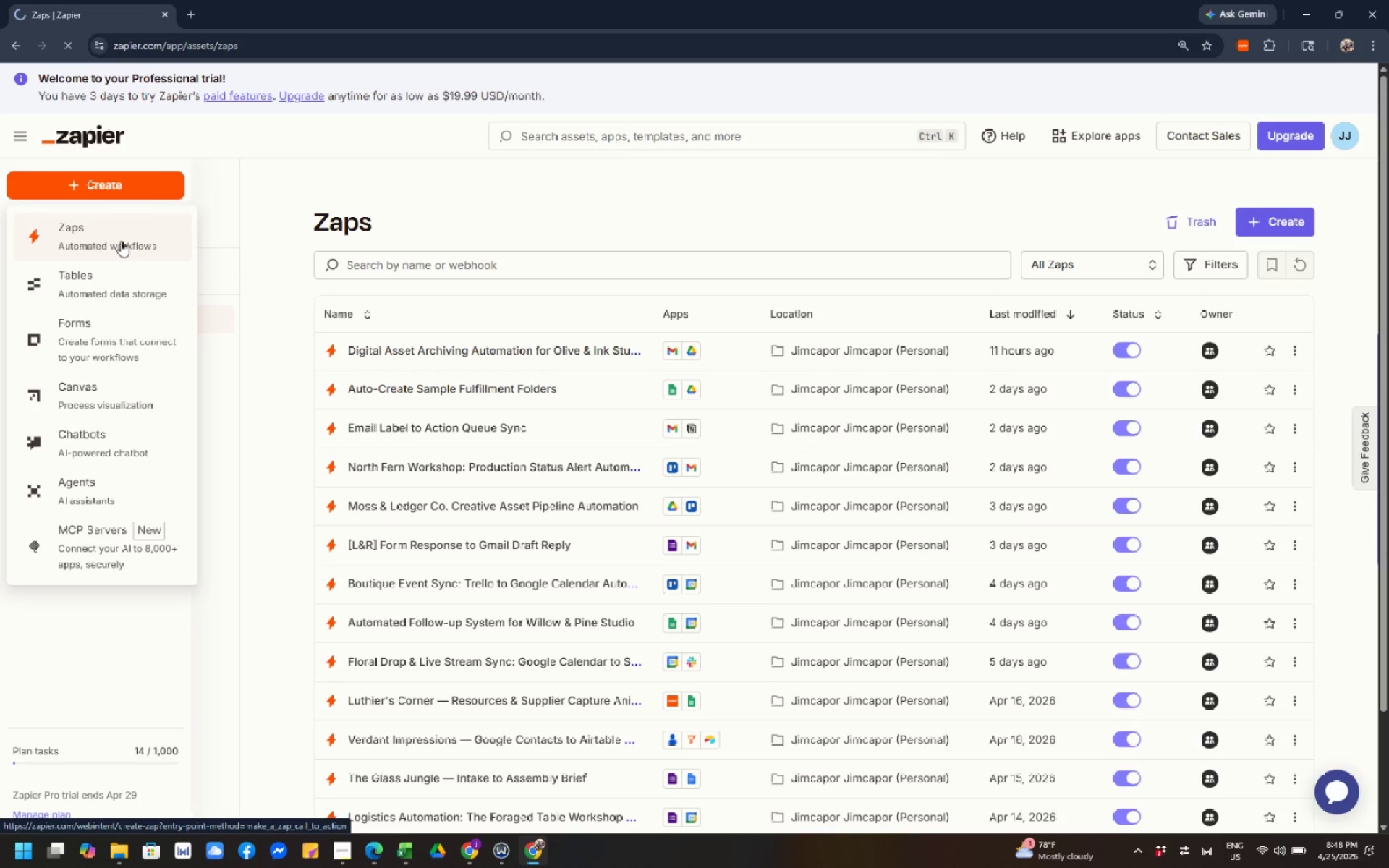 
mouse_move([183, 234])
 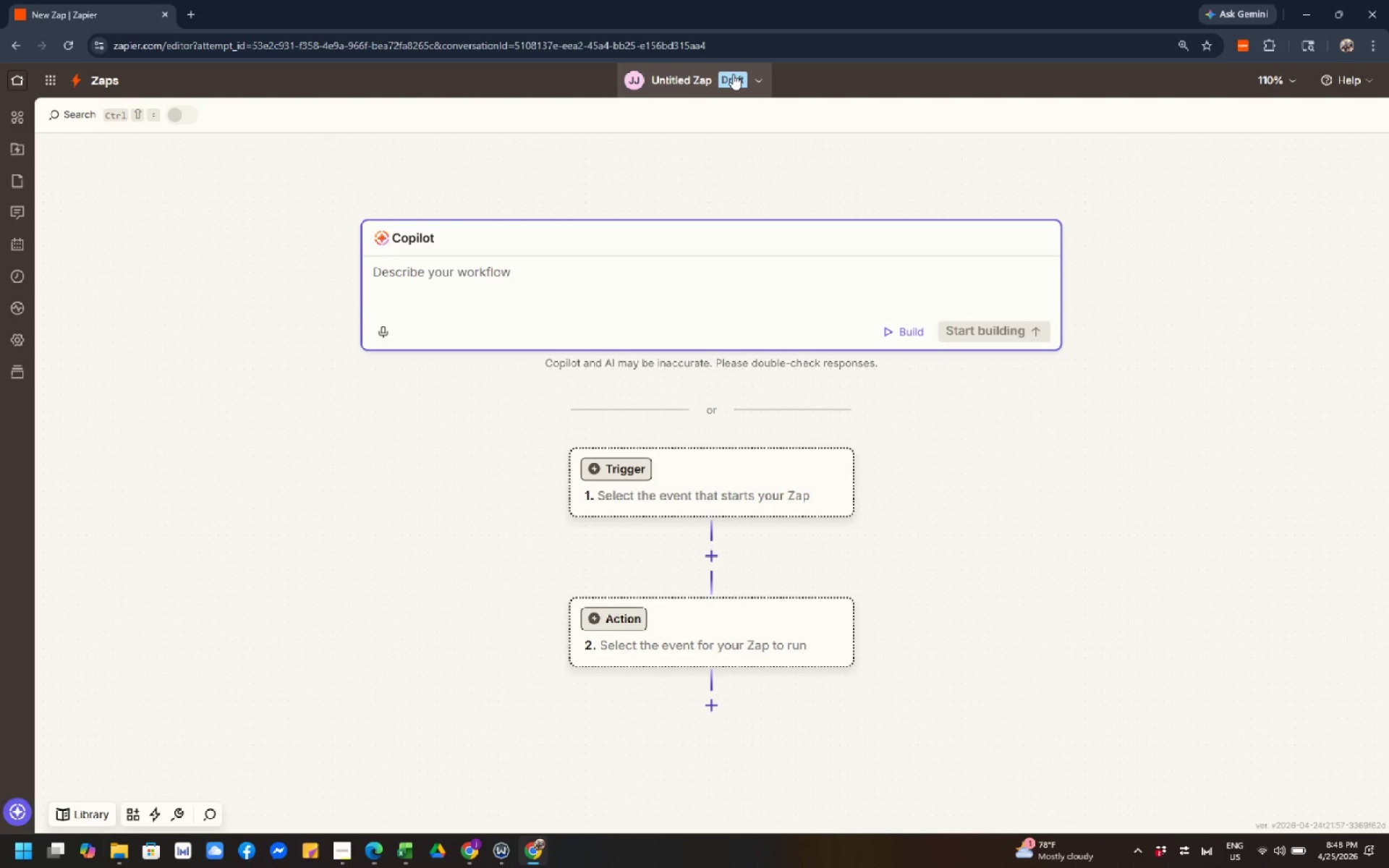 
left_click([751, 78])
 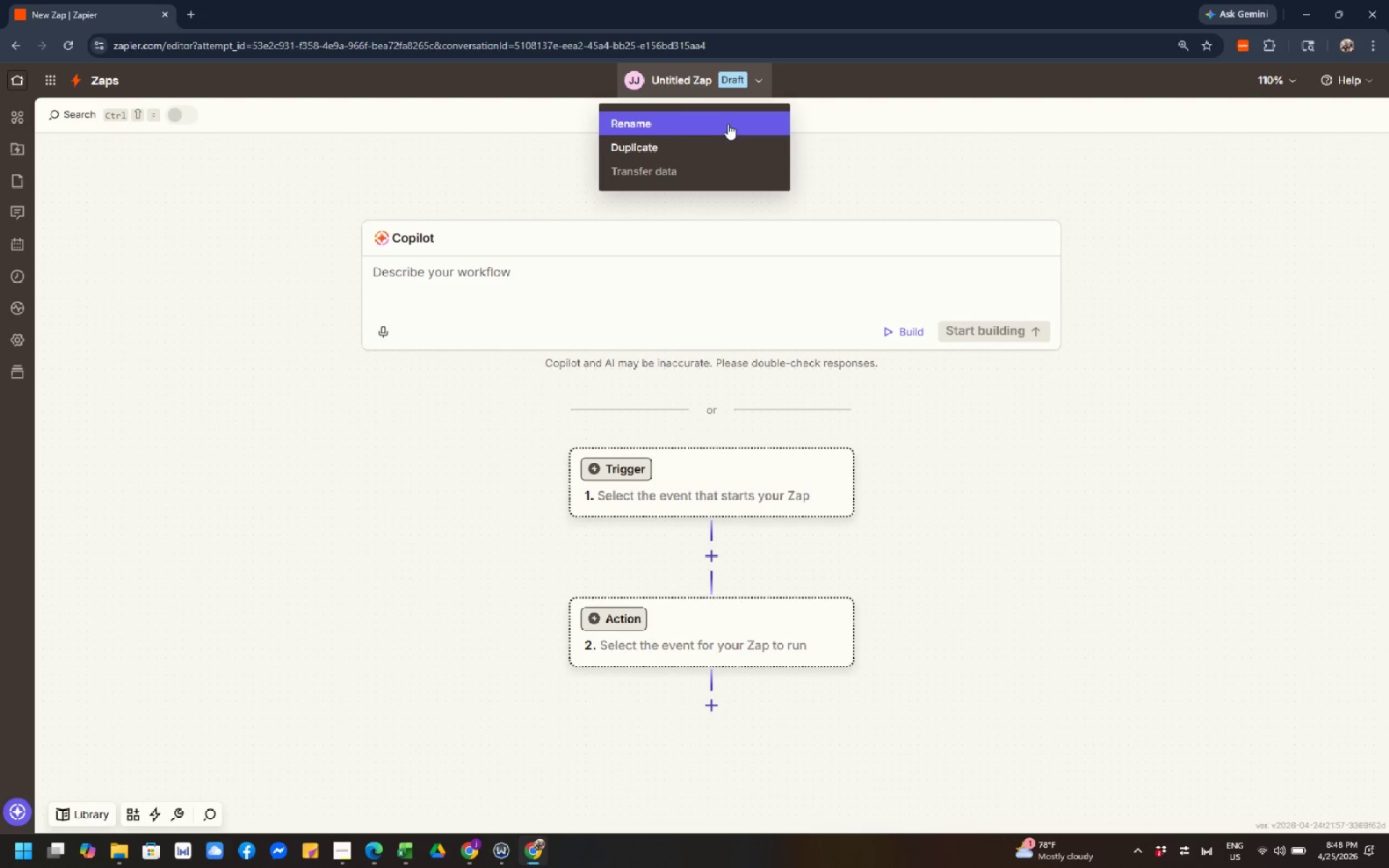 
left_click([722, 126])
 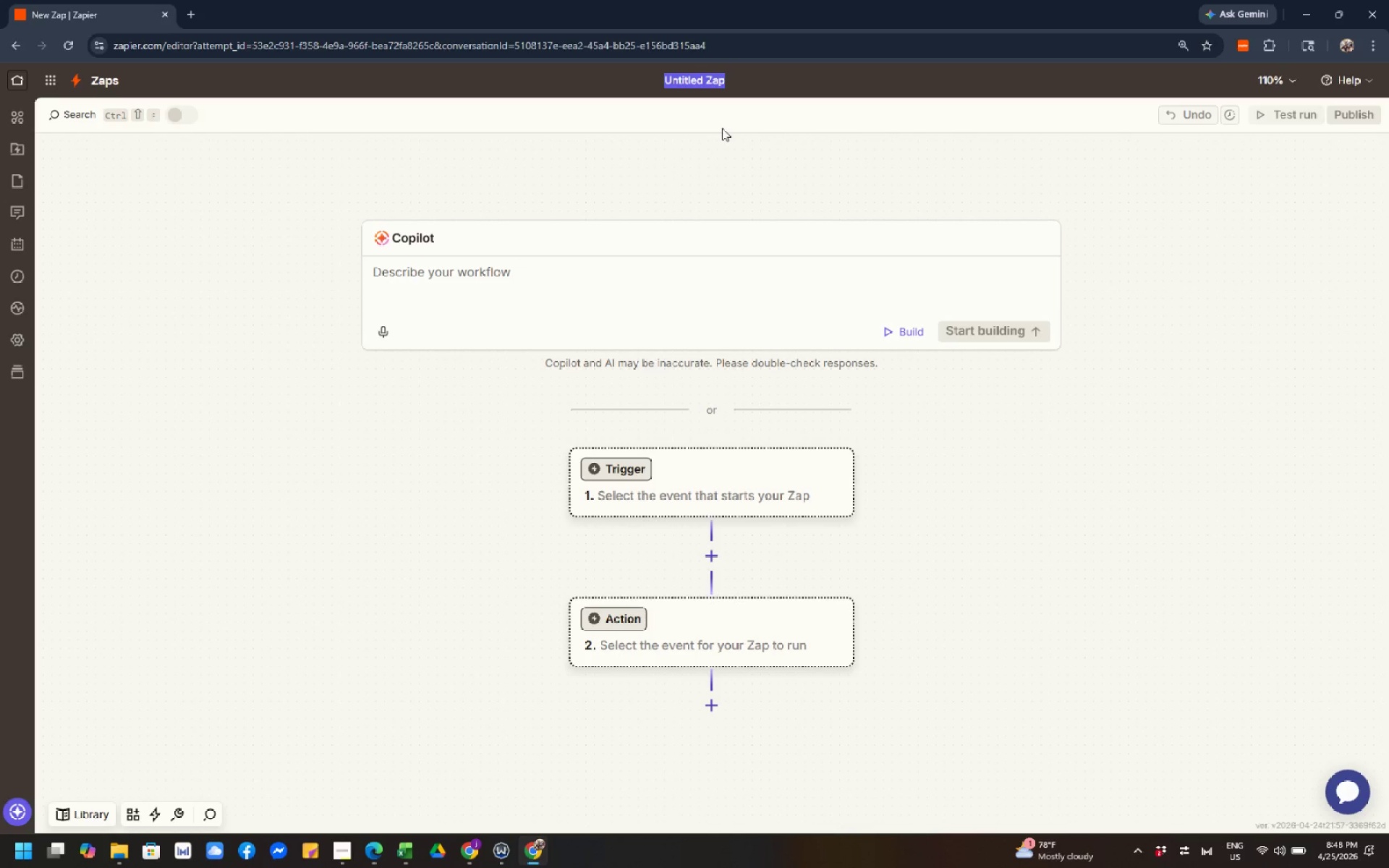 
wait(9.91)
 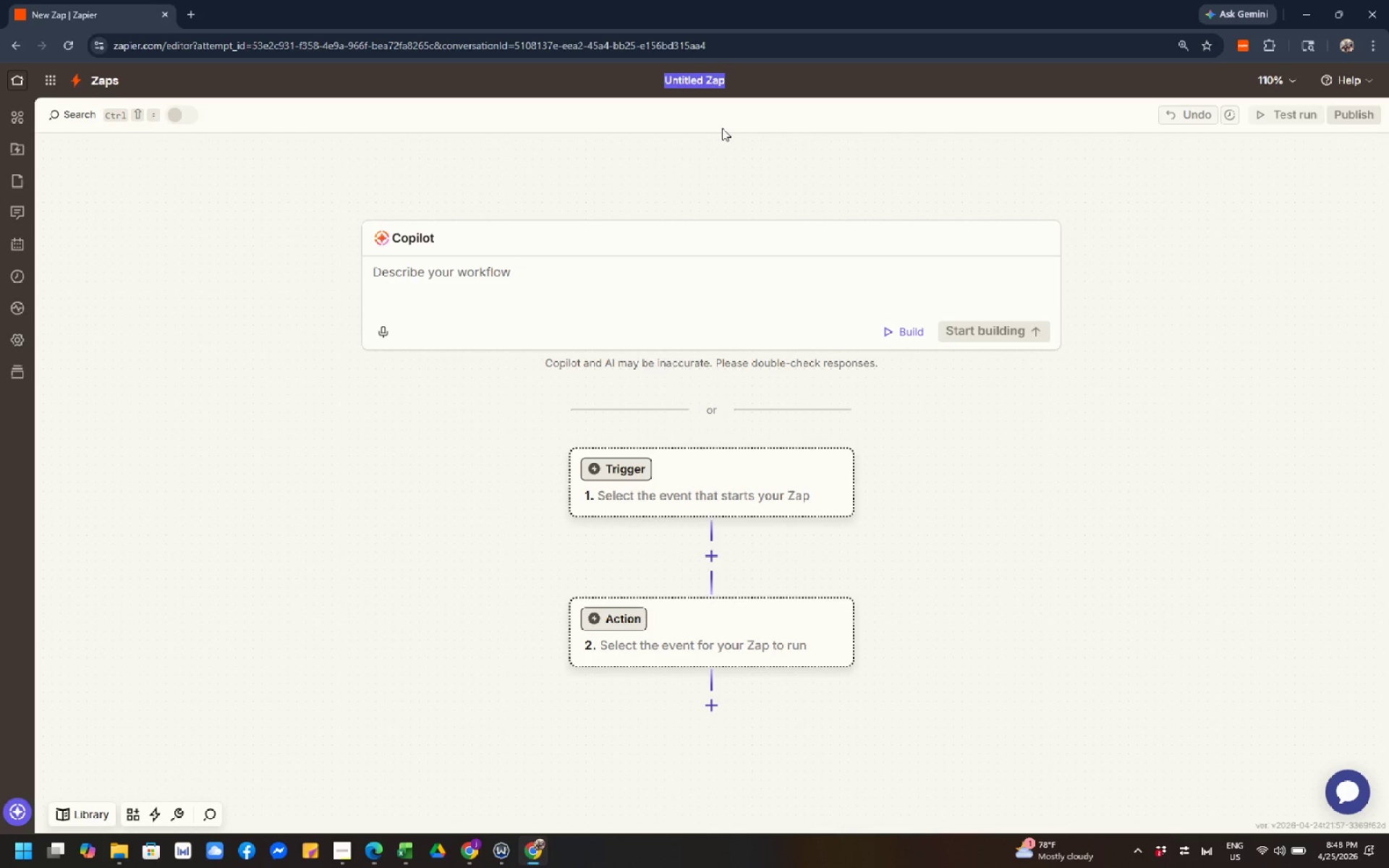 
left_click([476, 863])
 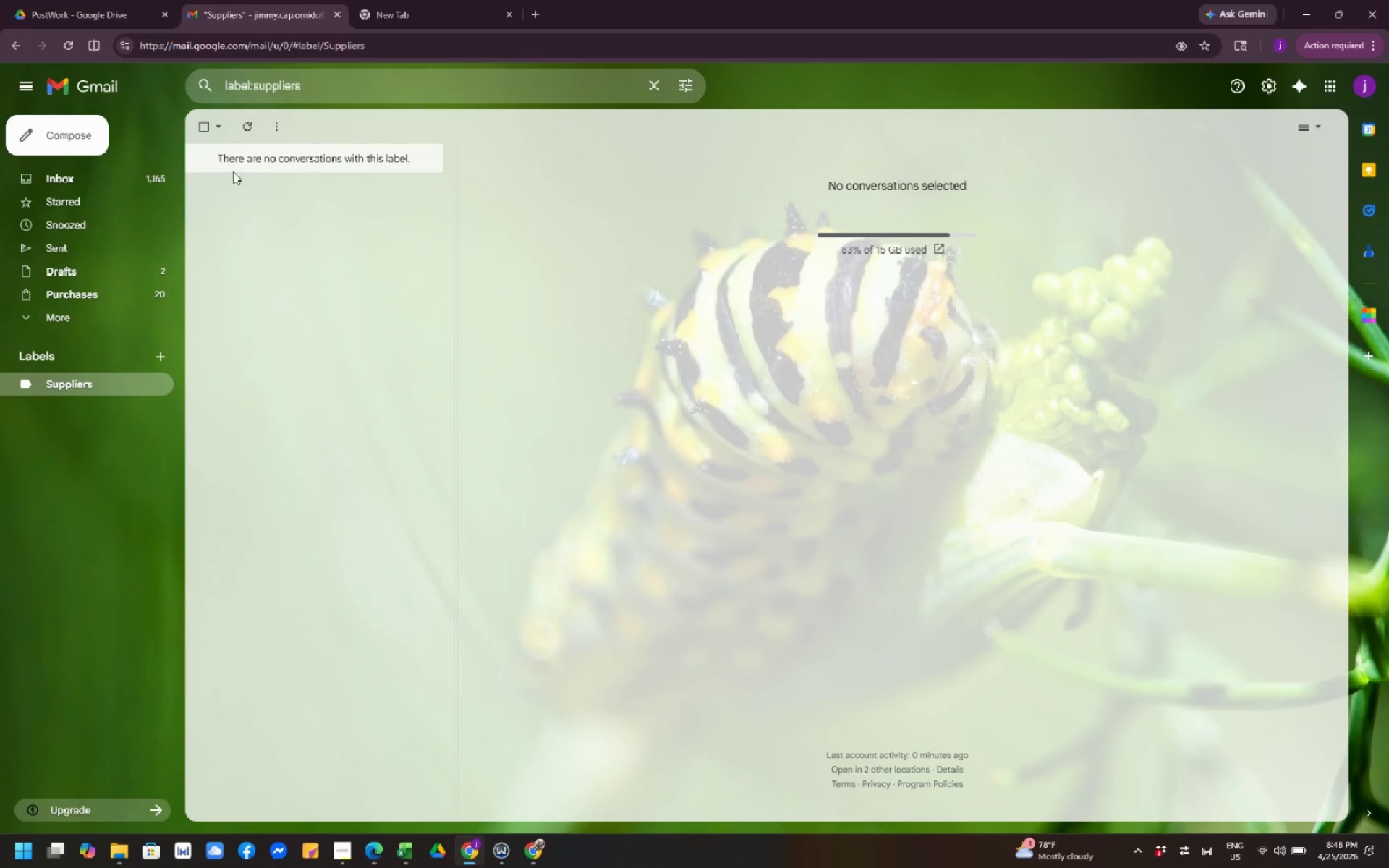 
left_click([59, 131])
 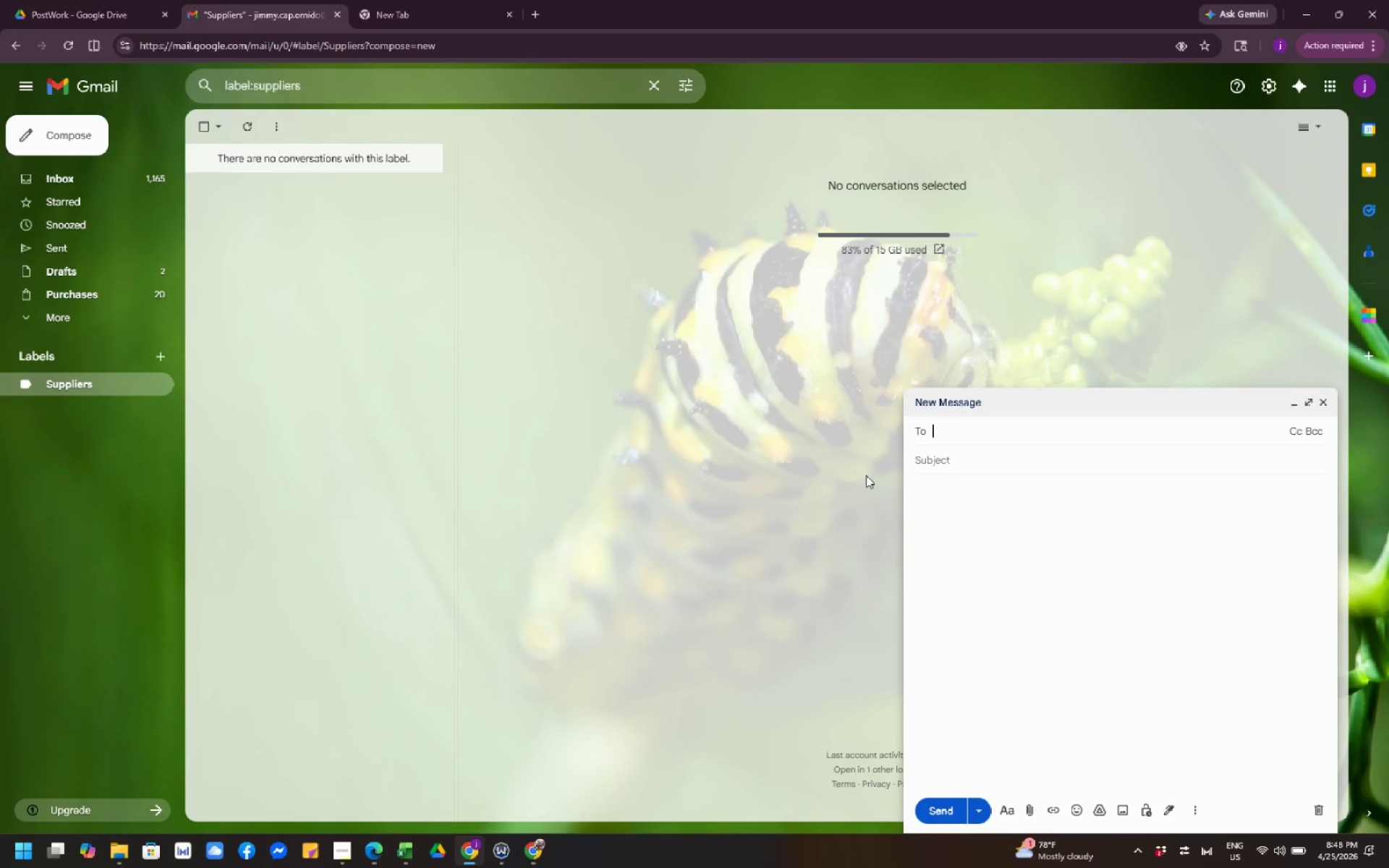 
left_click([1029, 429])
 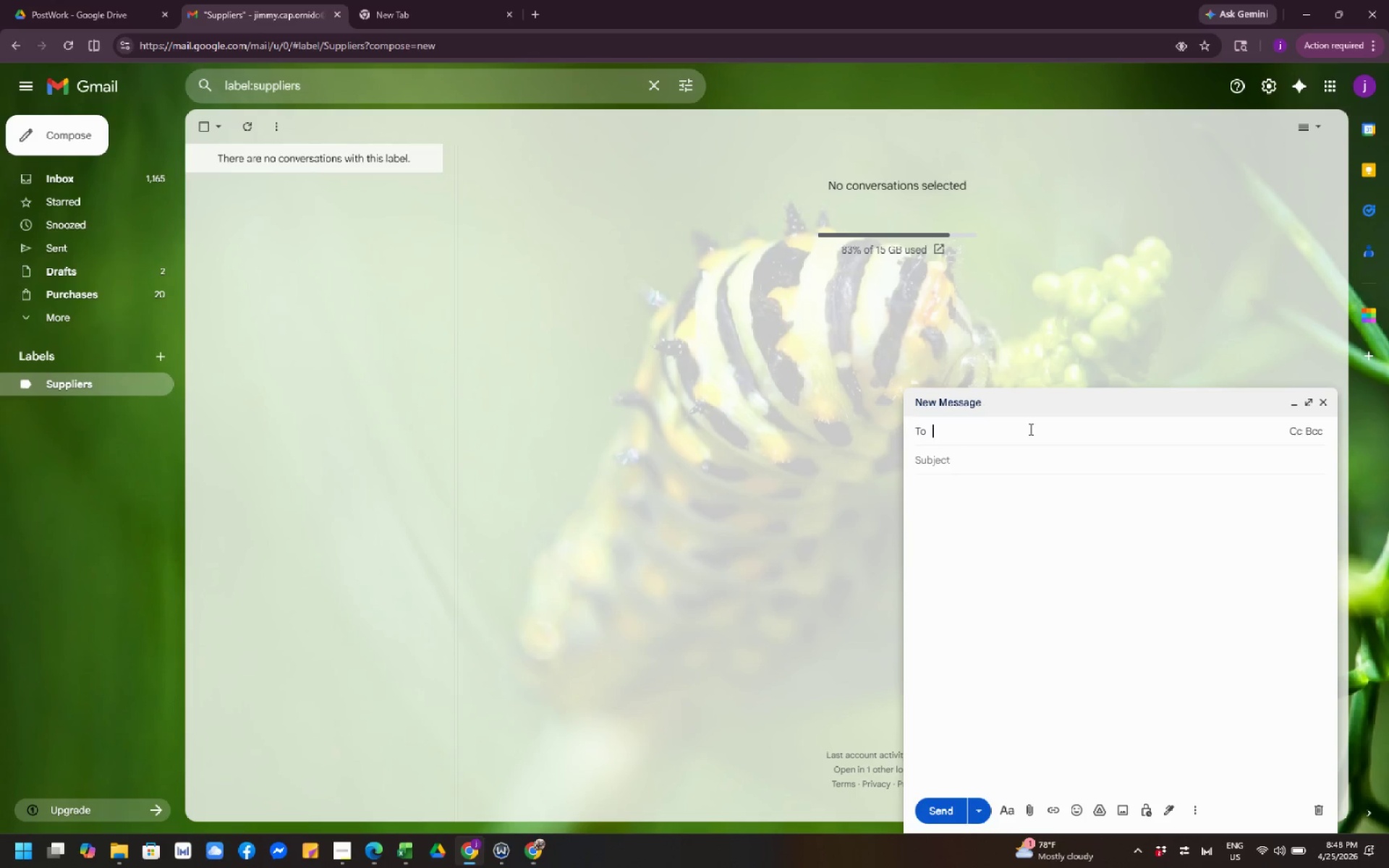 
type(ji)
 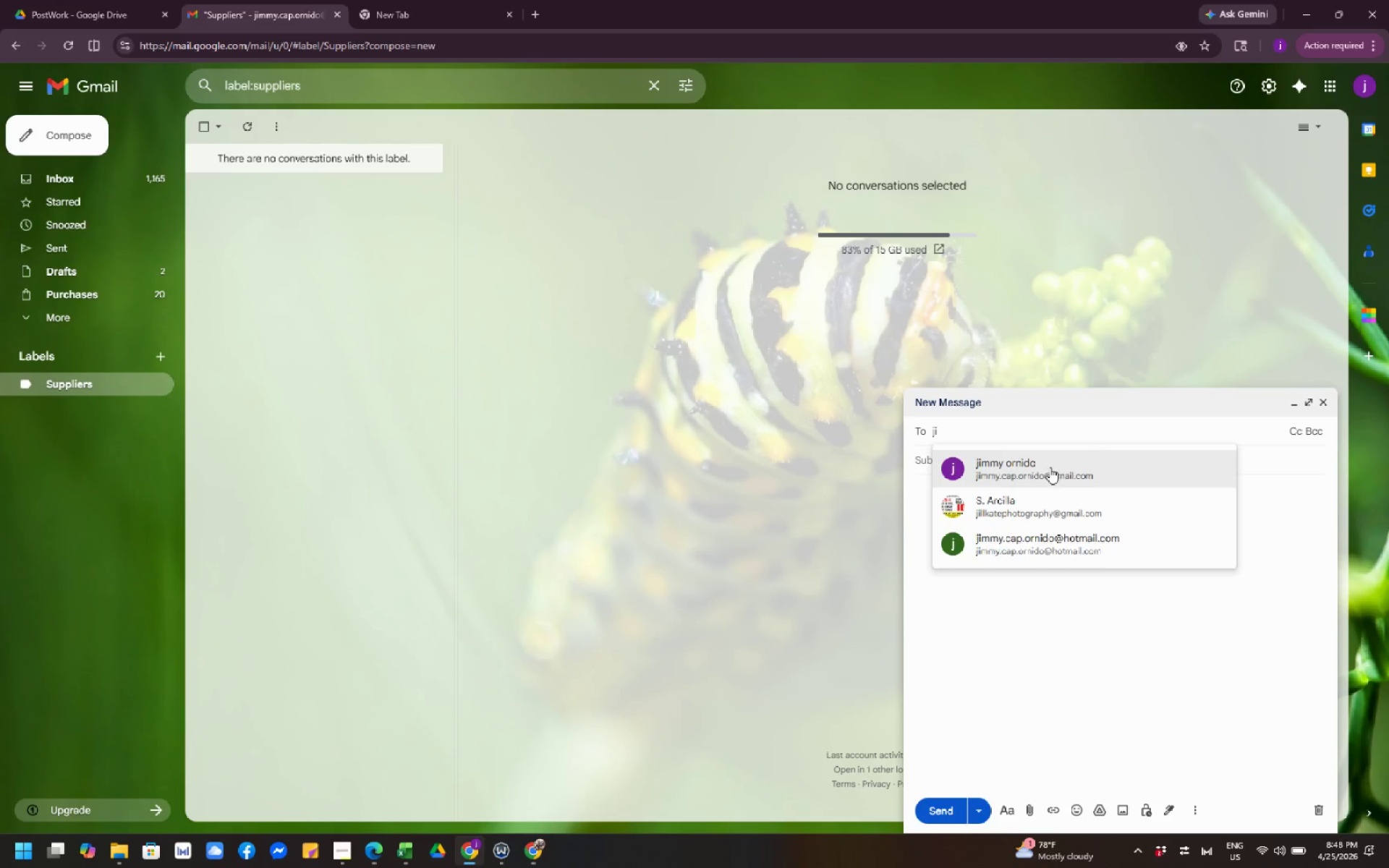 
double_click([1050, 467])
 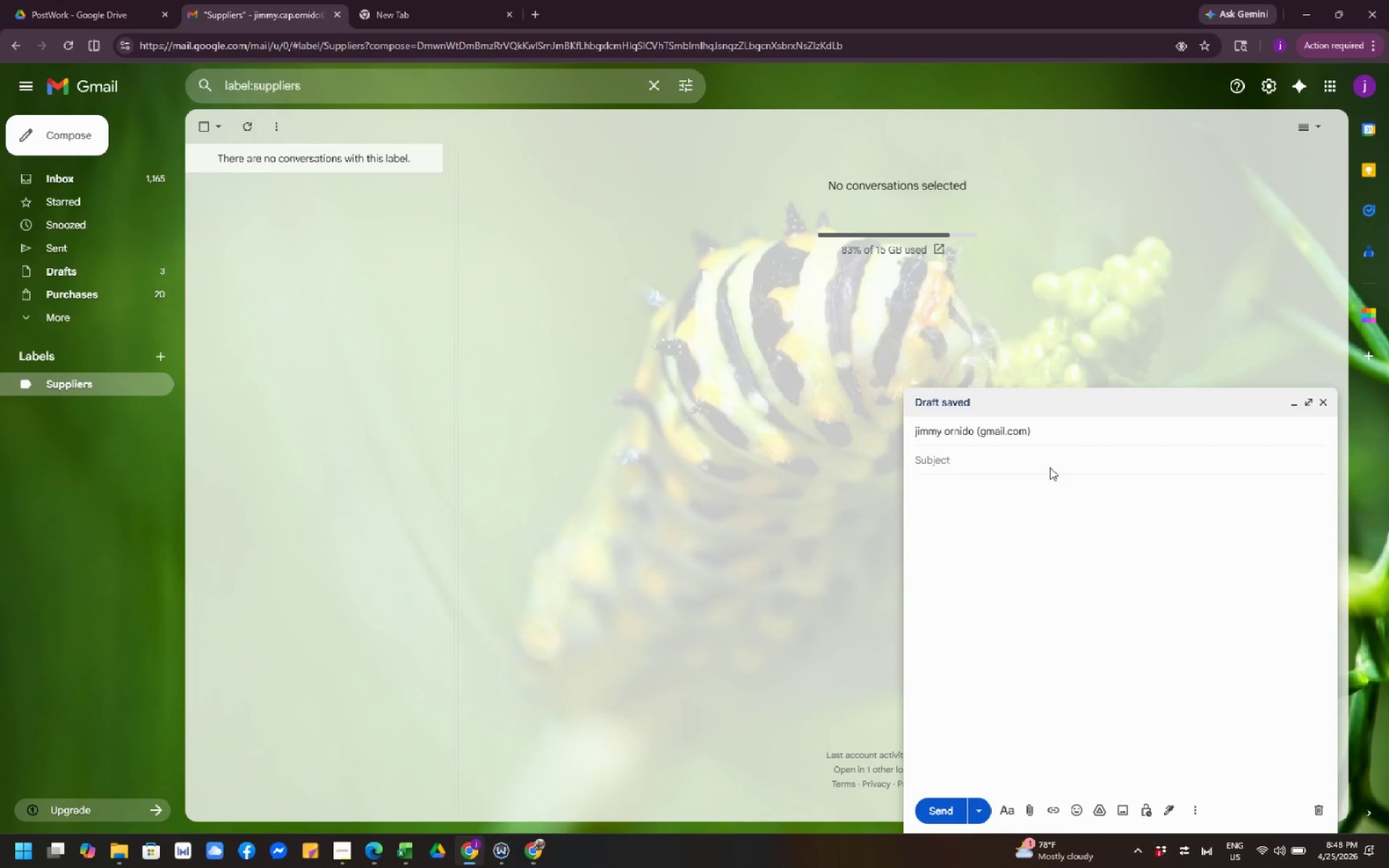 
wait(5.14)
 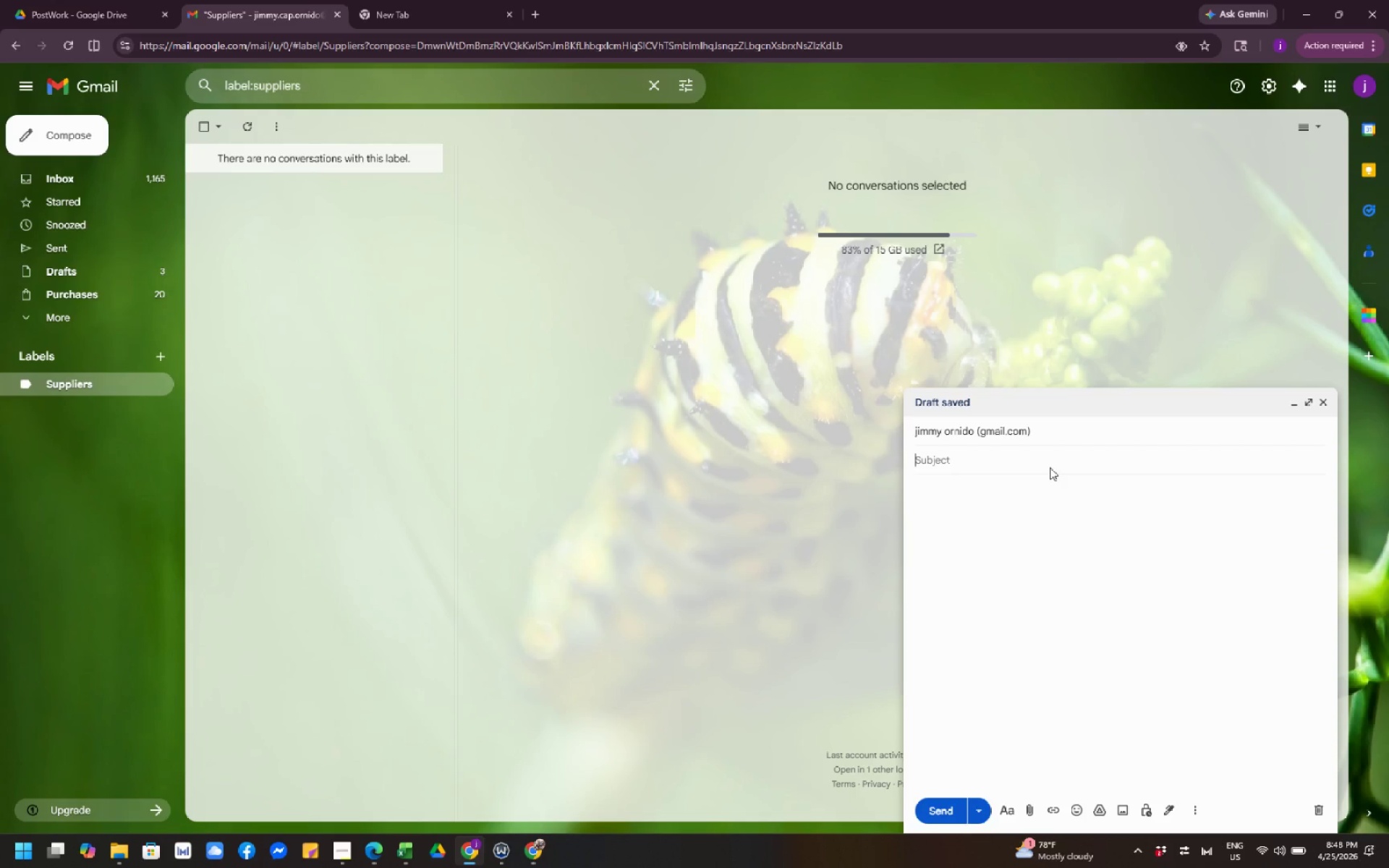 
left_click([1050, 467])
 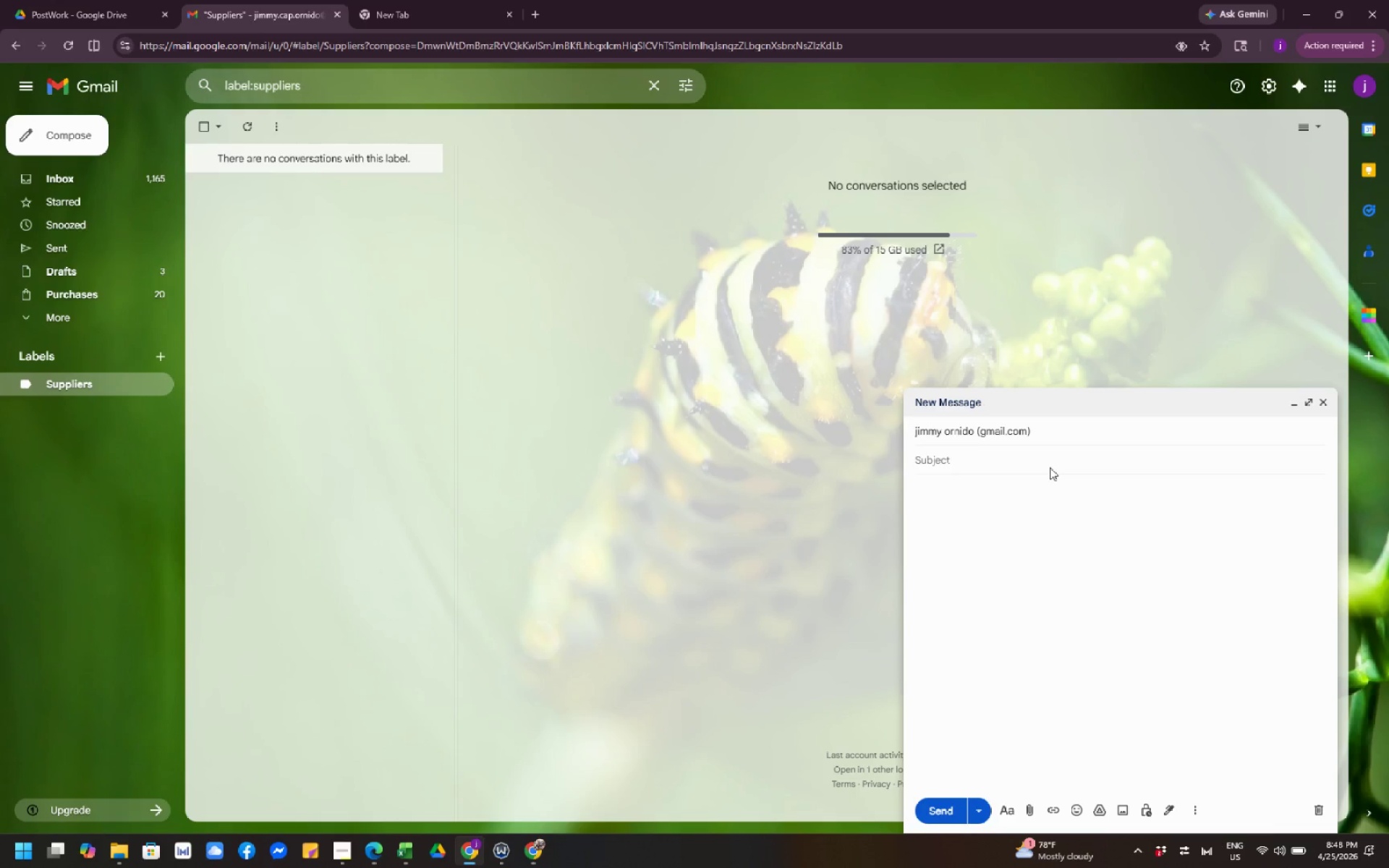 
type(Test Supplier Invoice)
 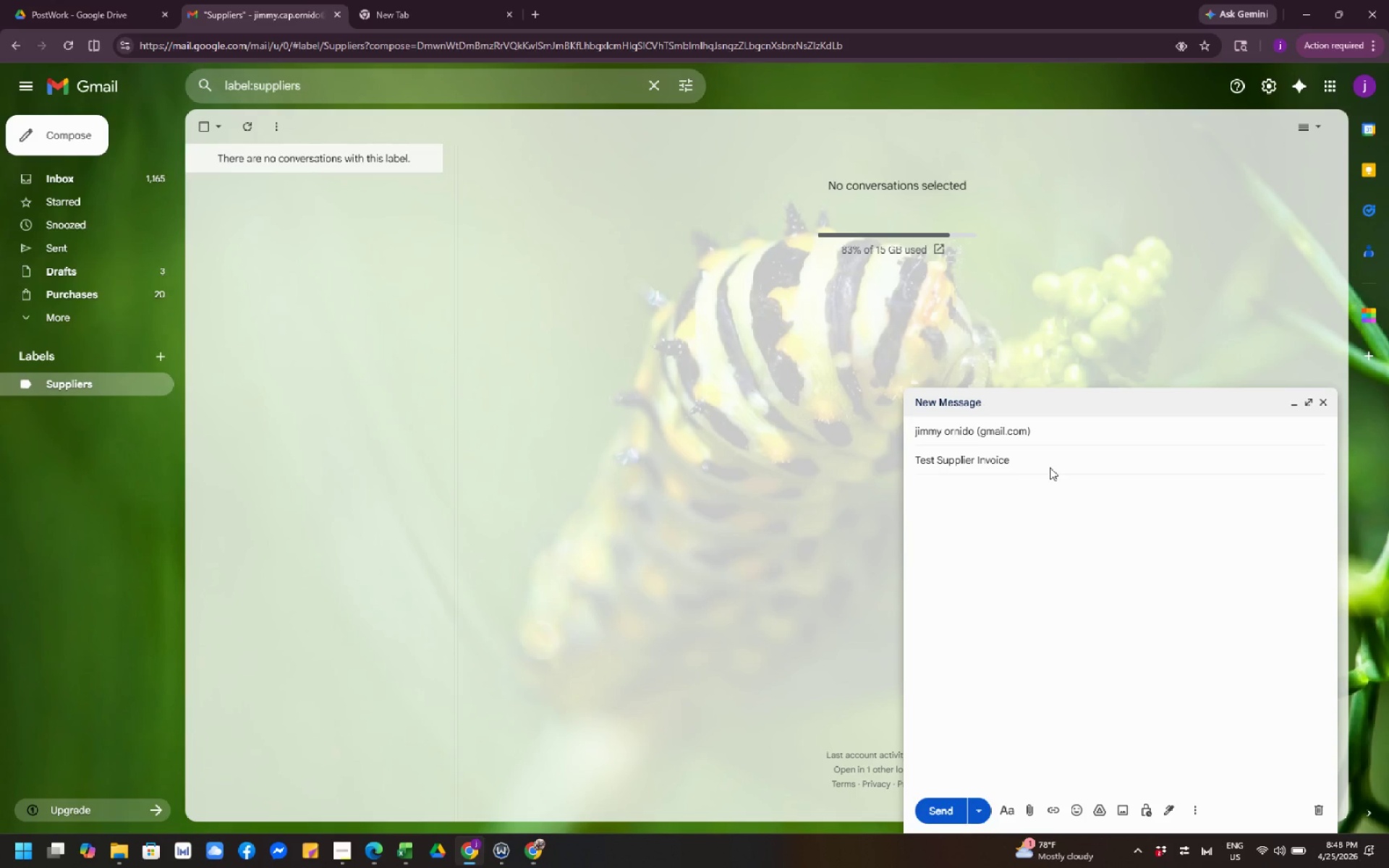 
wait(7.39)
 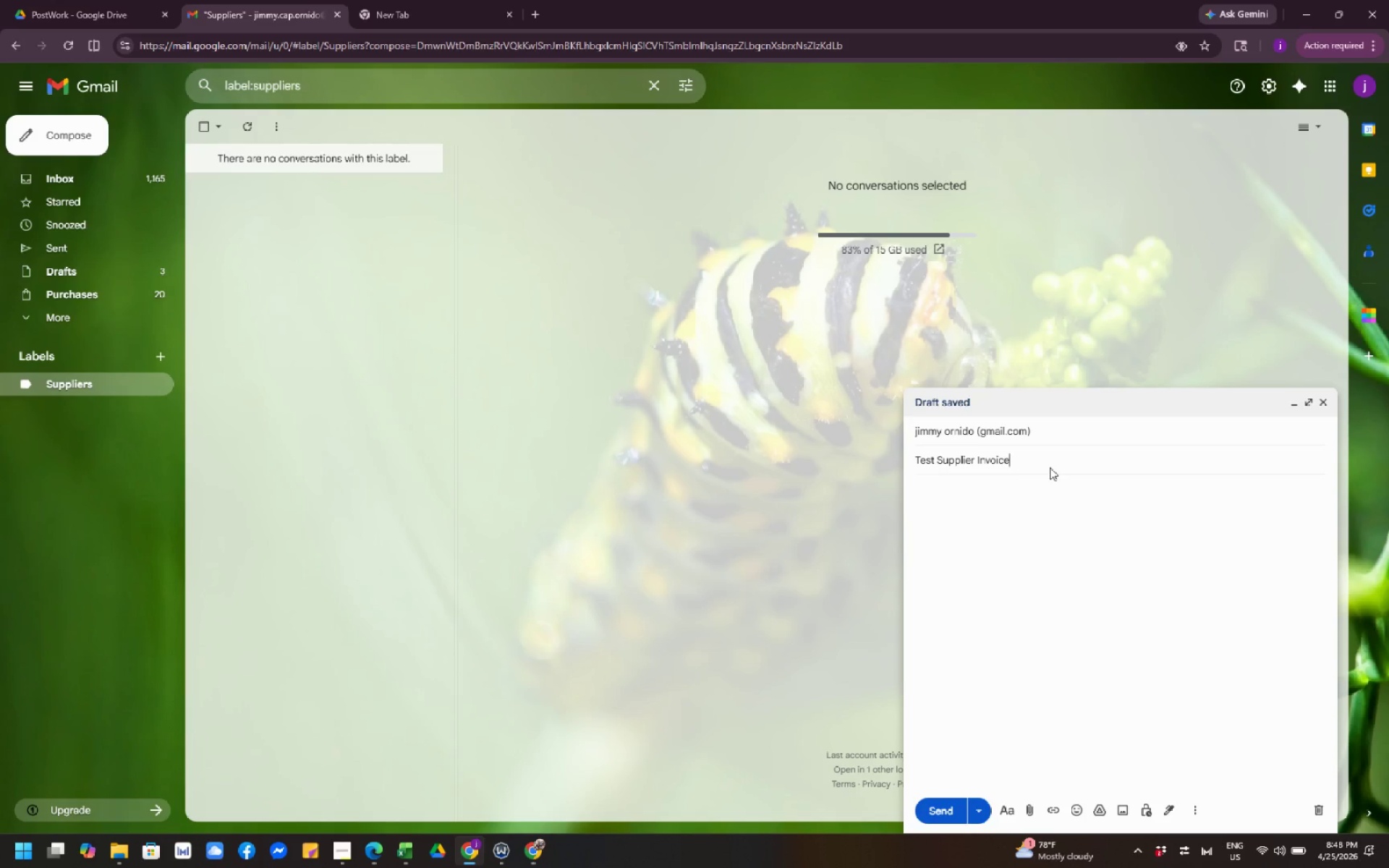 
key(Space)
 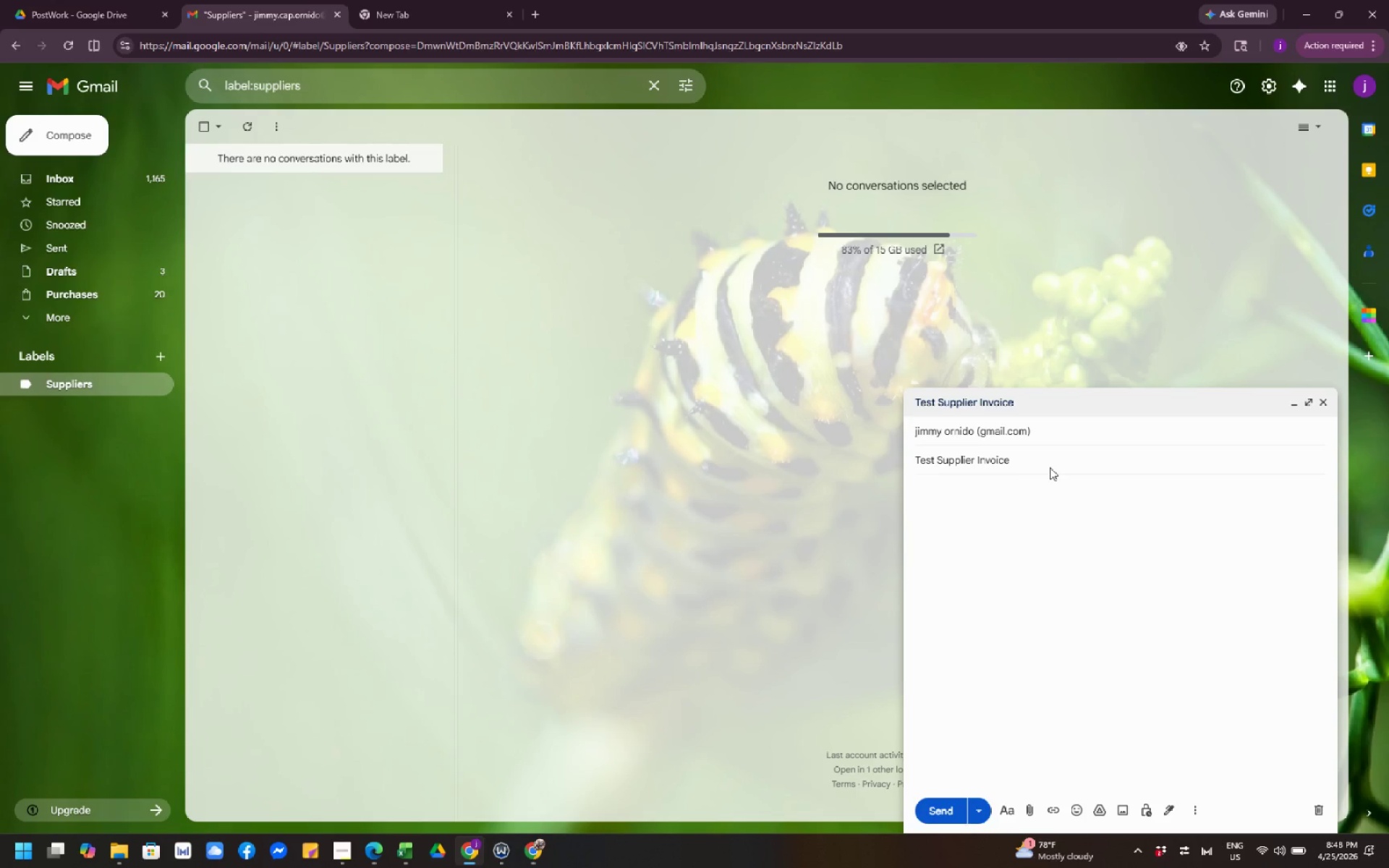 
key(Alt+Numpad0)
 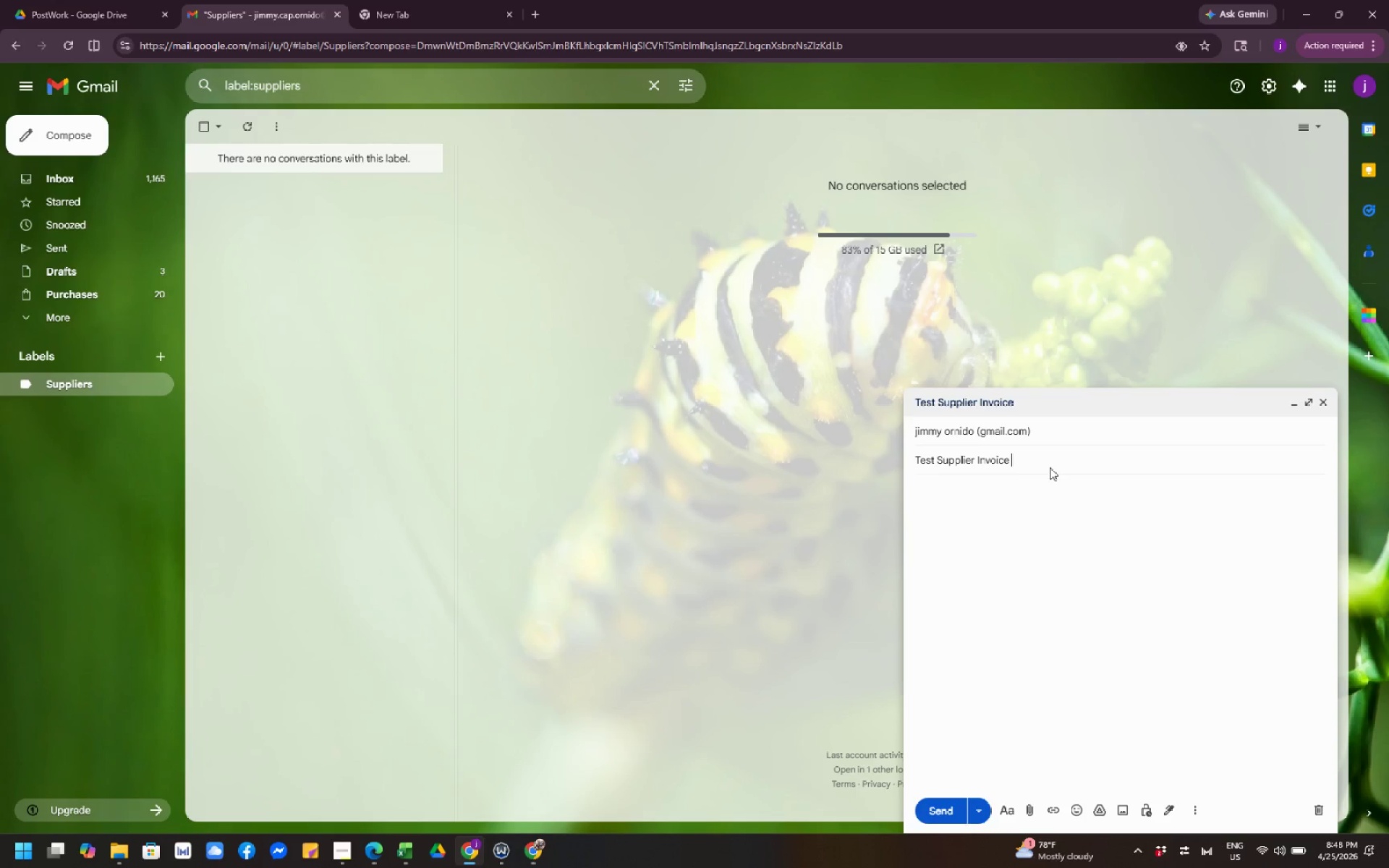 
key(Alt+Numpad1)
 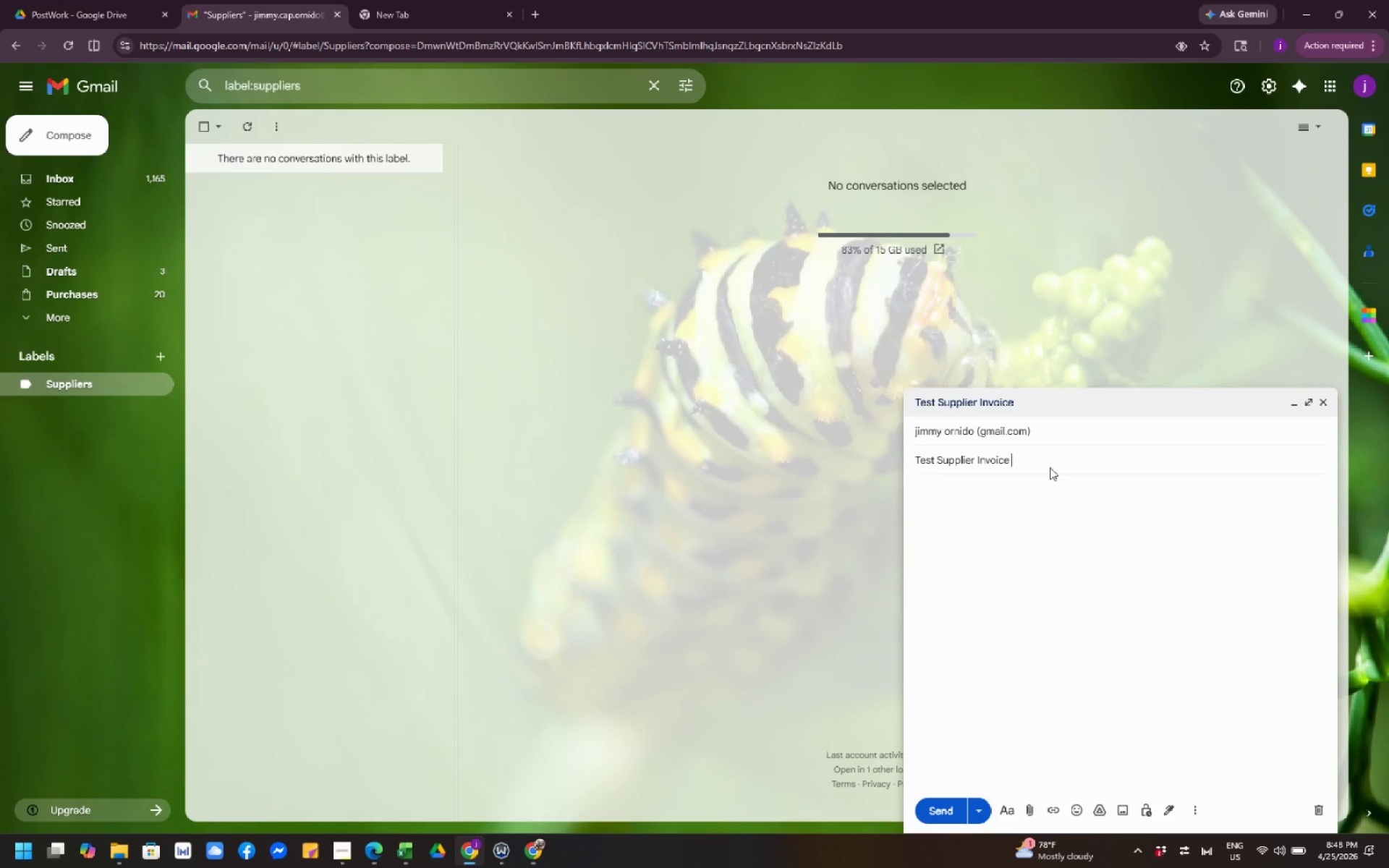 
key(Alt+Numpad5)
 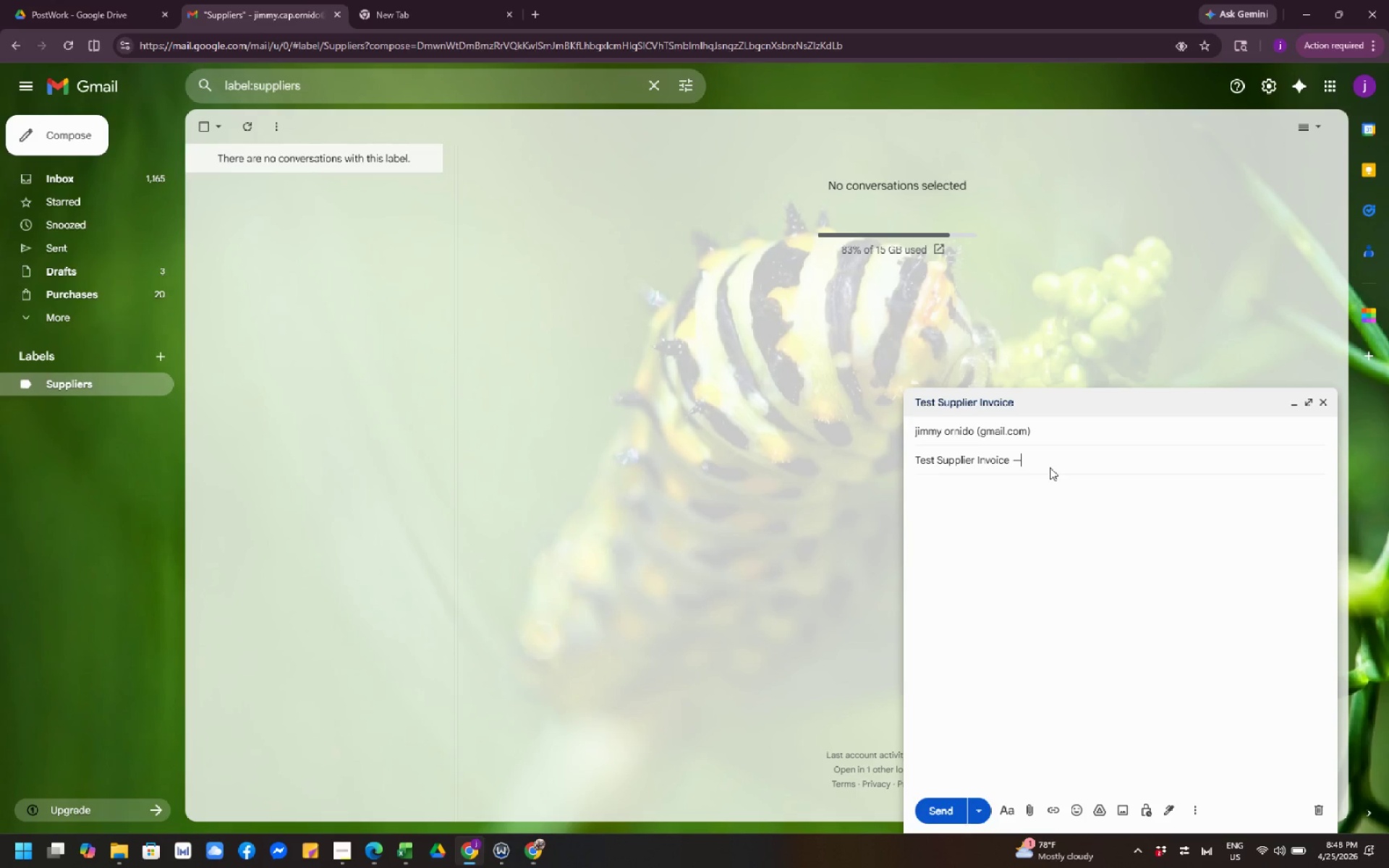 
key(Alt+Numpad1)
 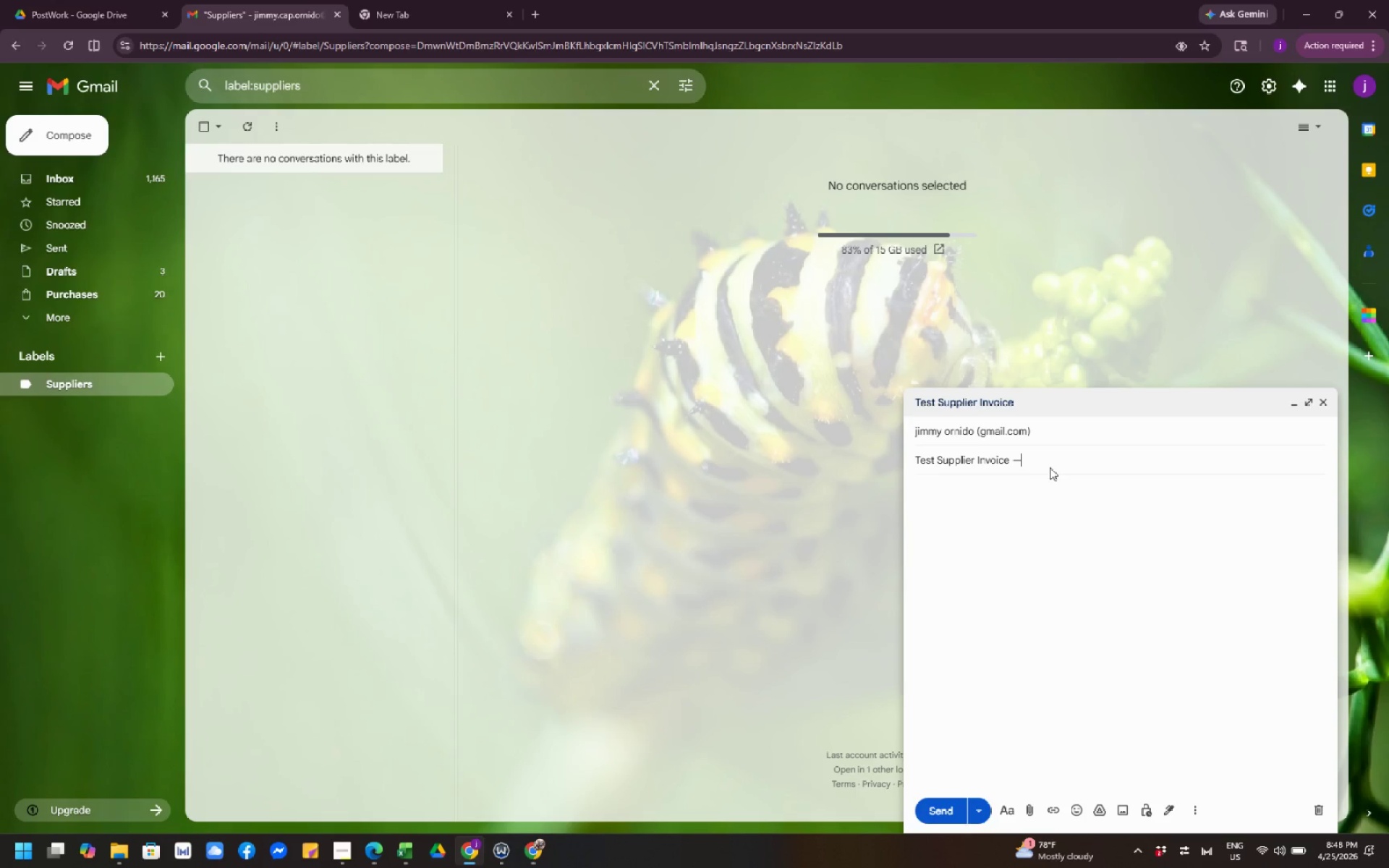 
key(Space)
 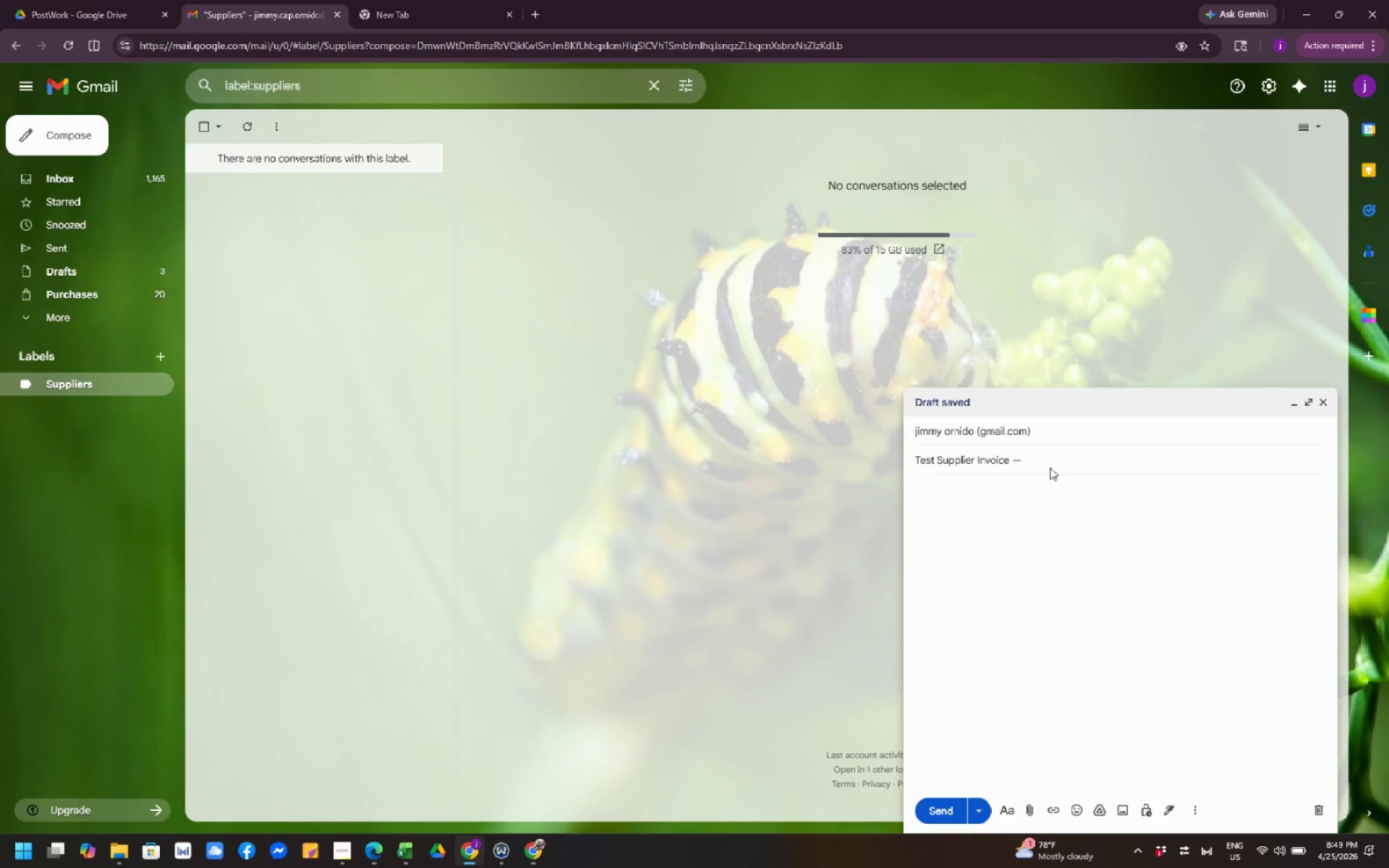 
type(The Gilded Thimble)
 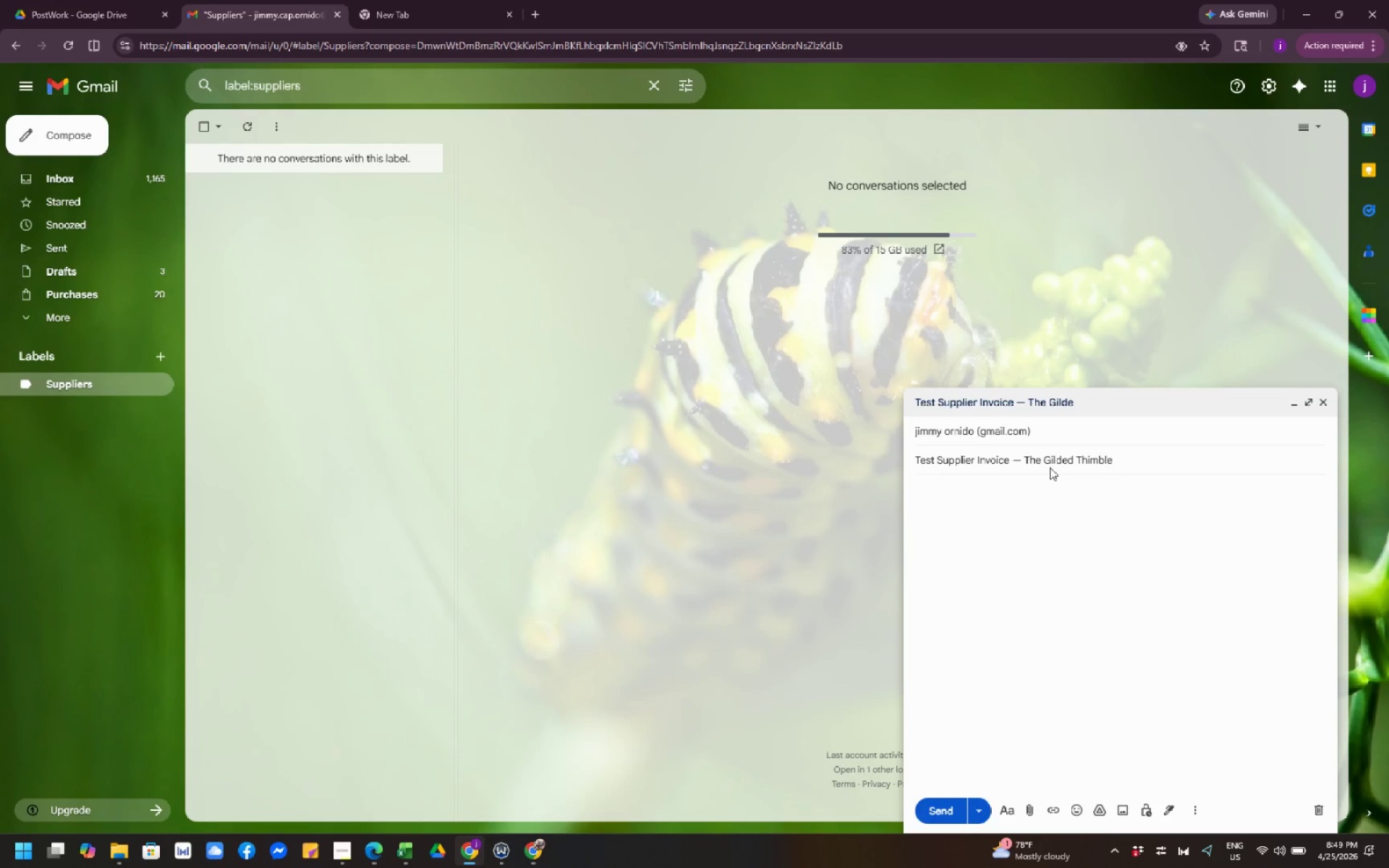 
wait(6.09)
 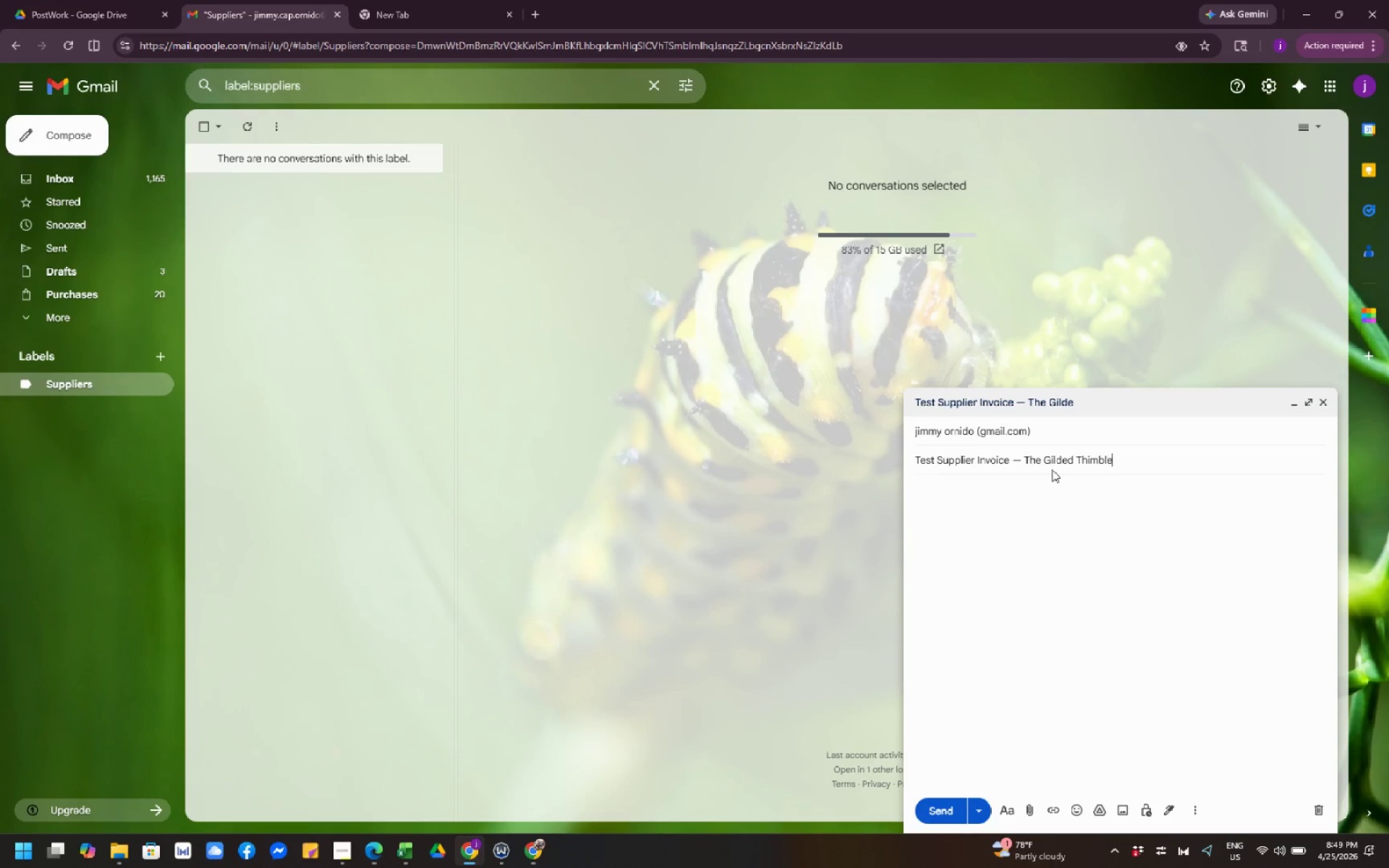 
left_click([1021, 517])
 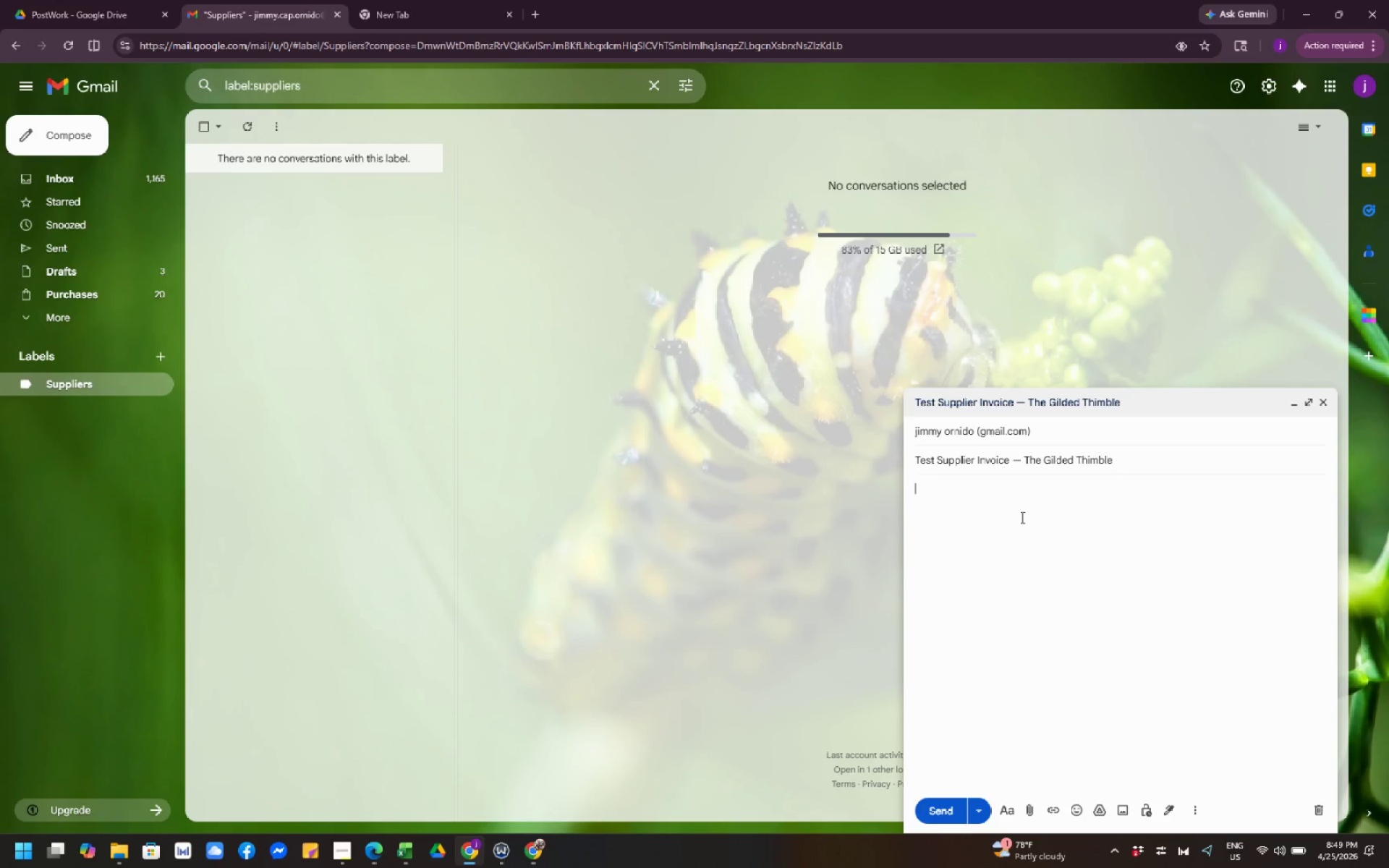 
type(Test Supplier Document for automation)
 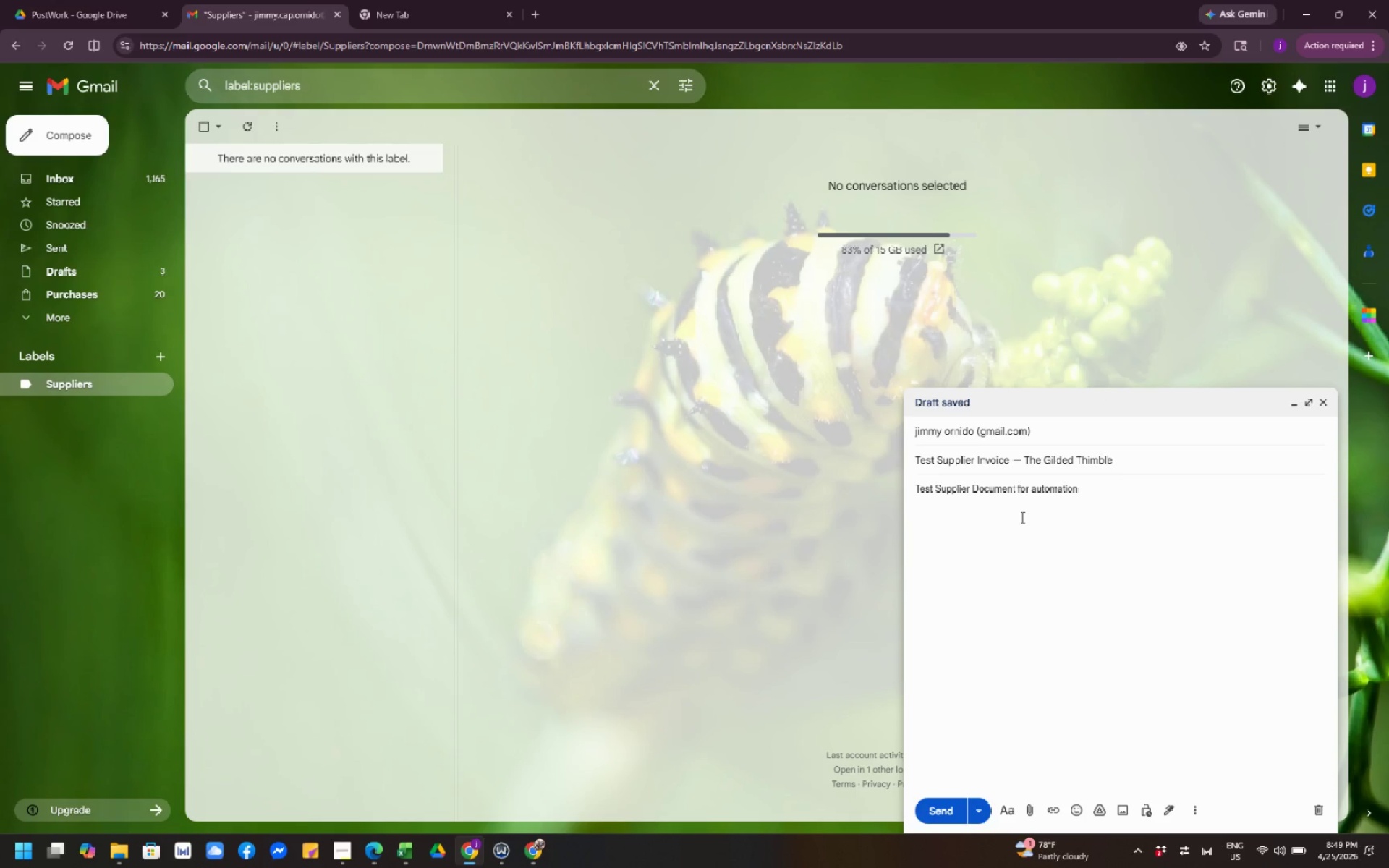 
wait(5.44)
 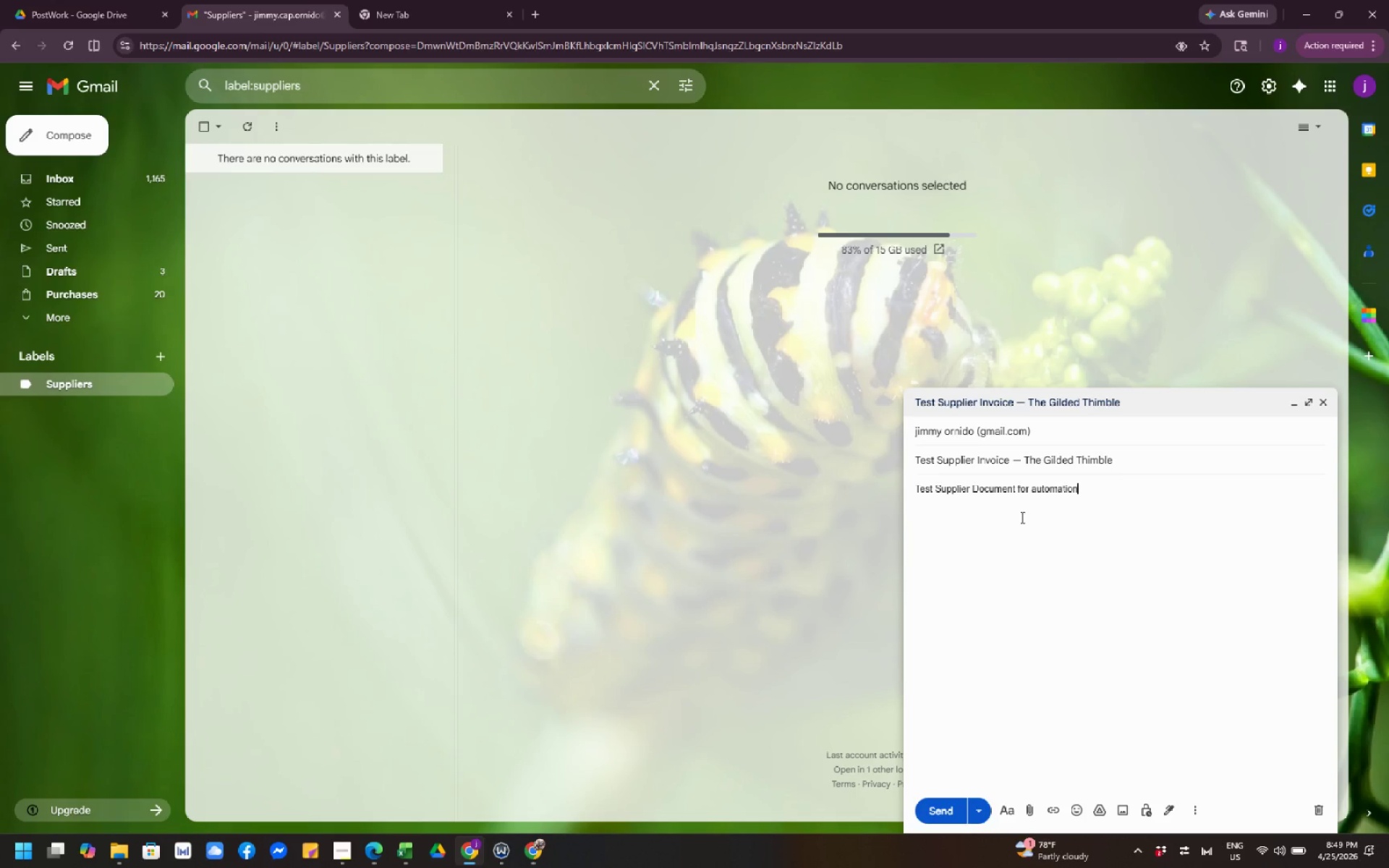 
type( filing)
 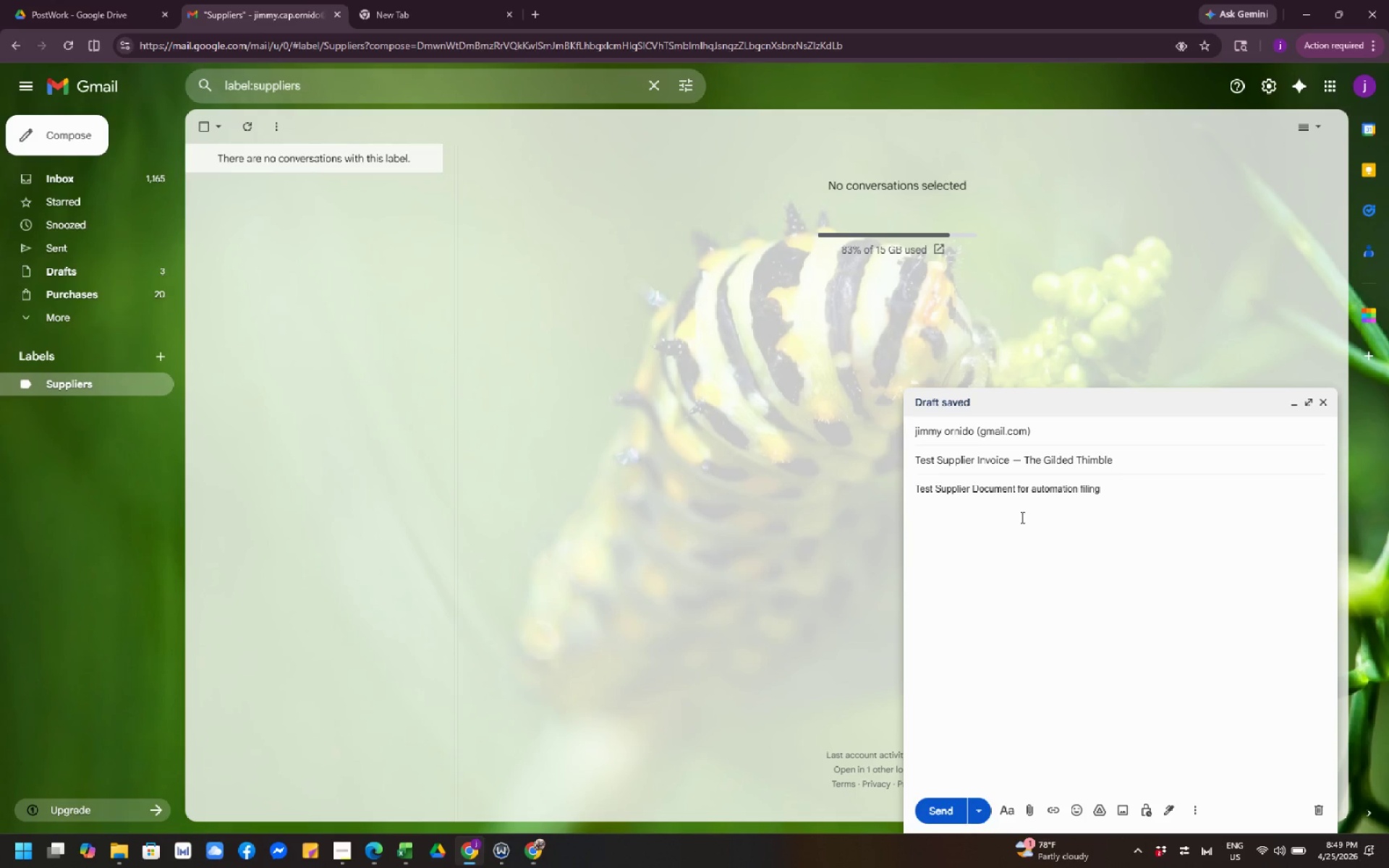 
wait(7.73)
 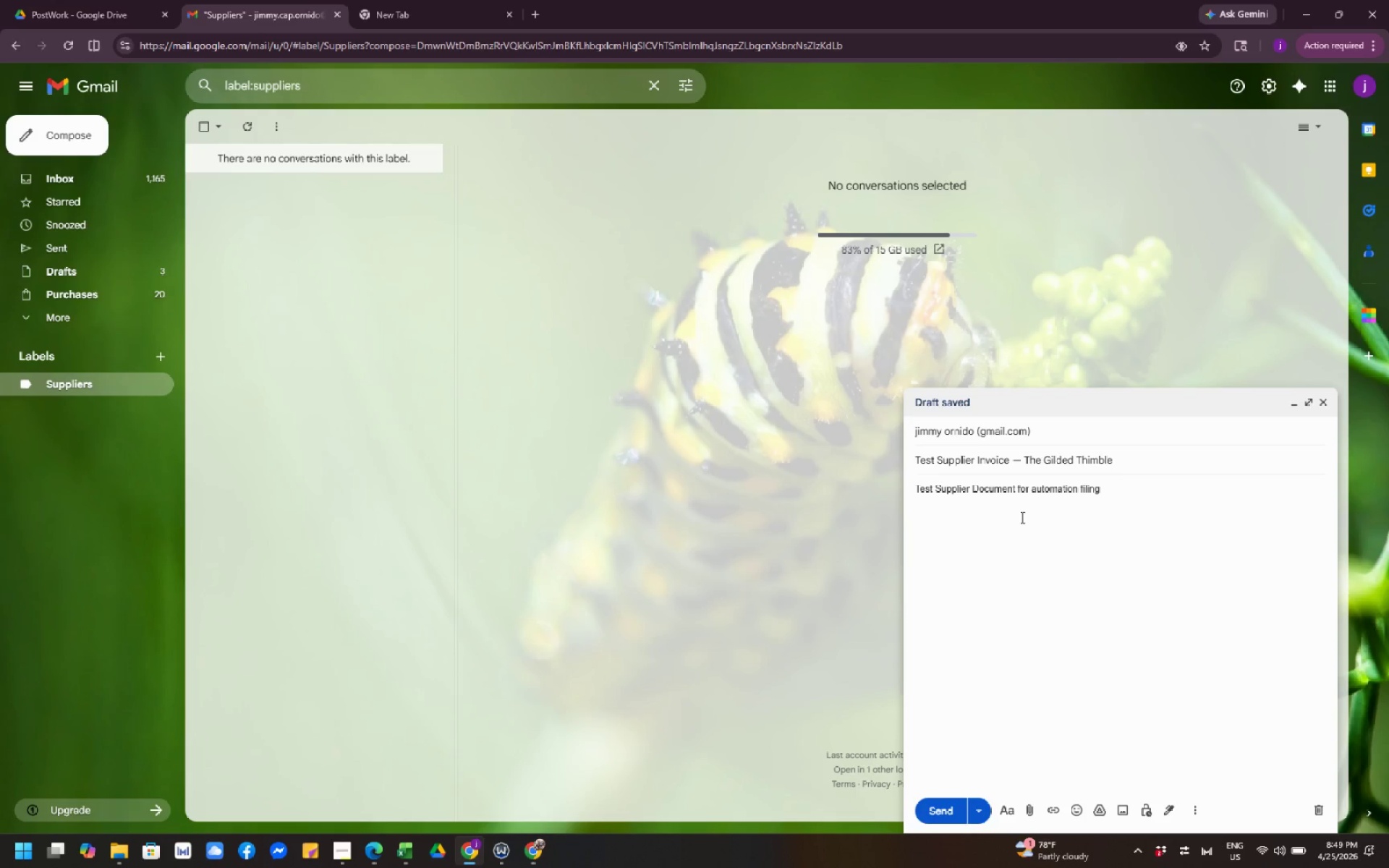 
key(Period)
 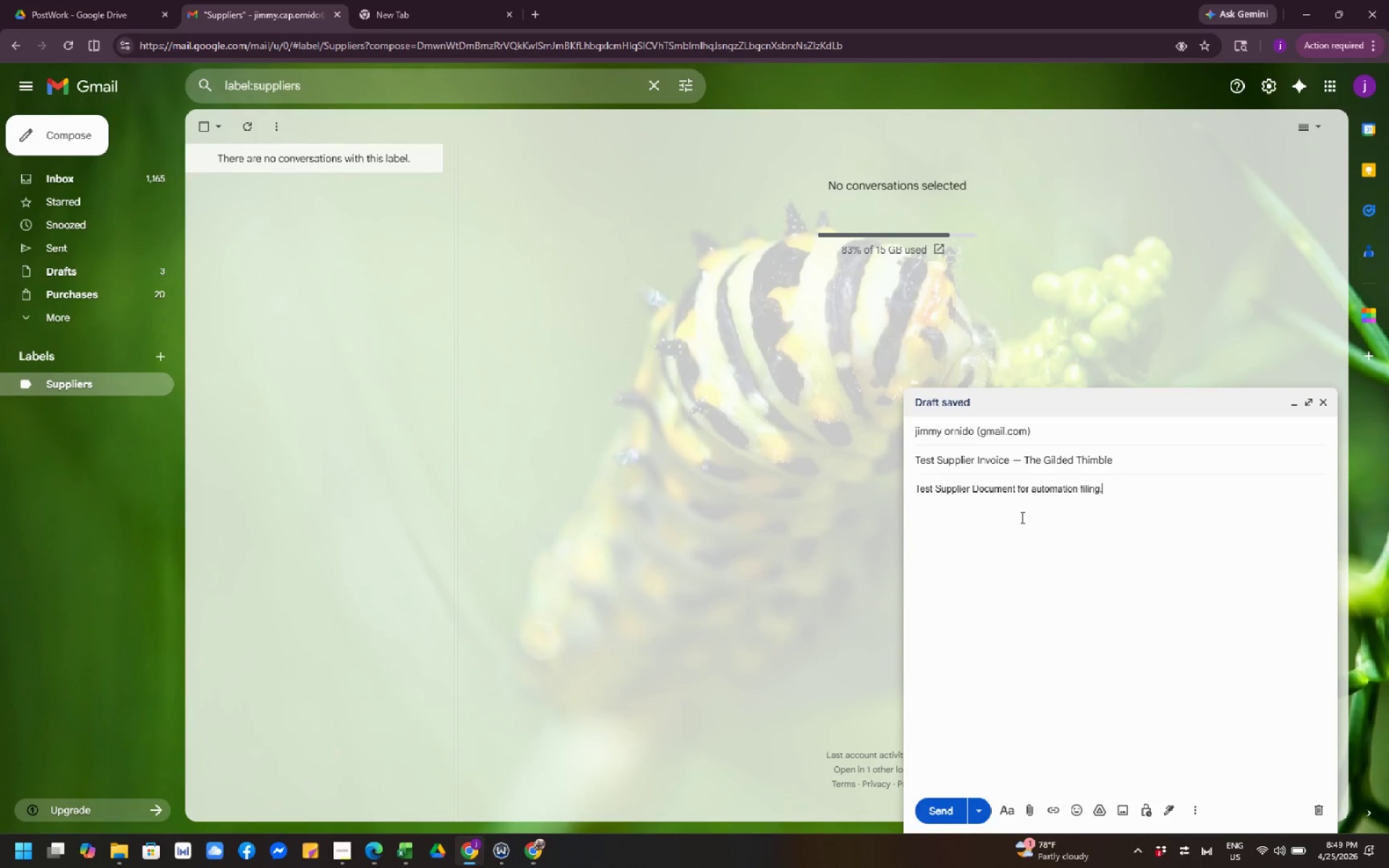 
left_click([1108, 574])
 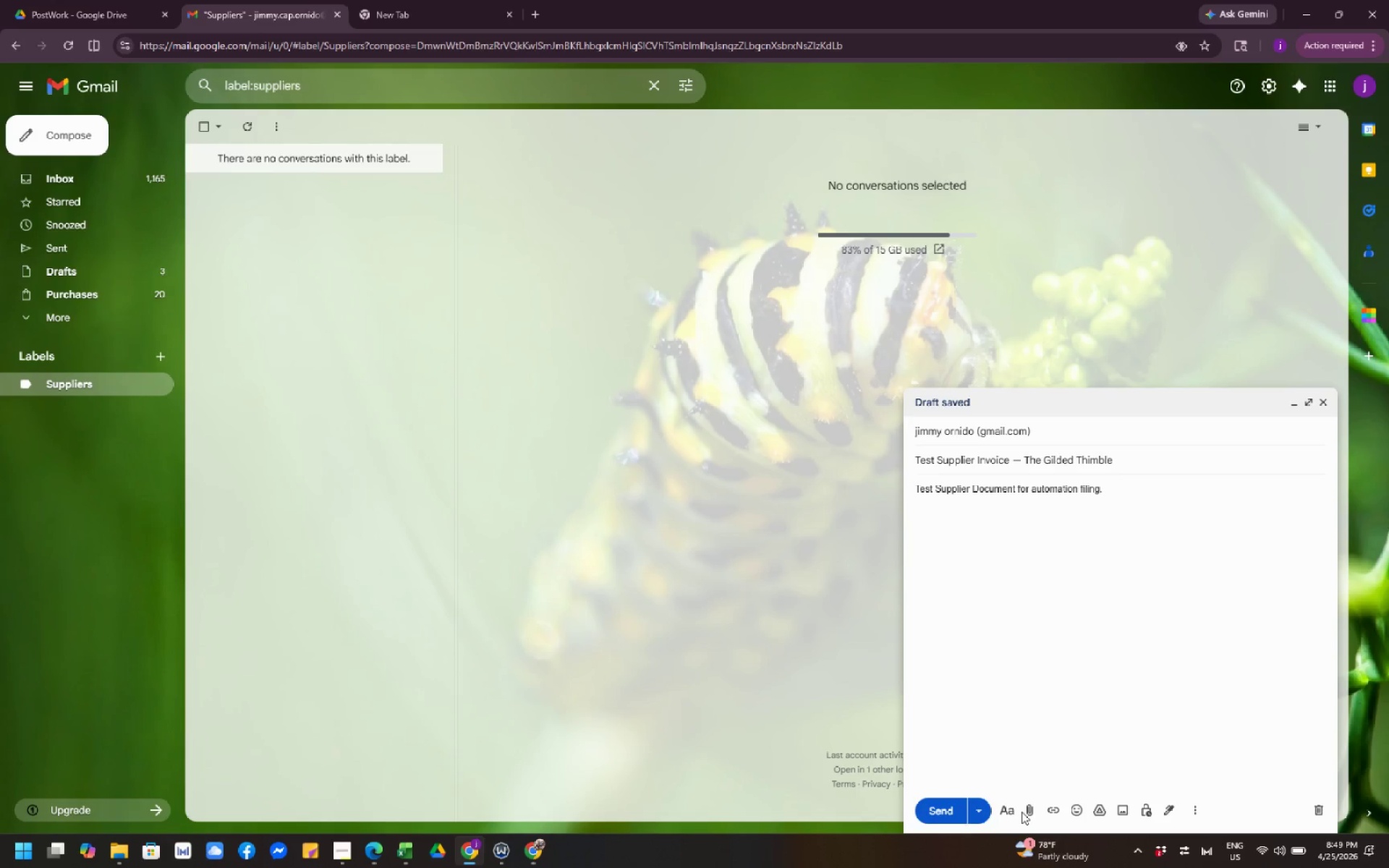 
left_click([1034, 812])
 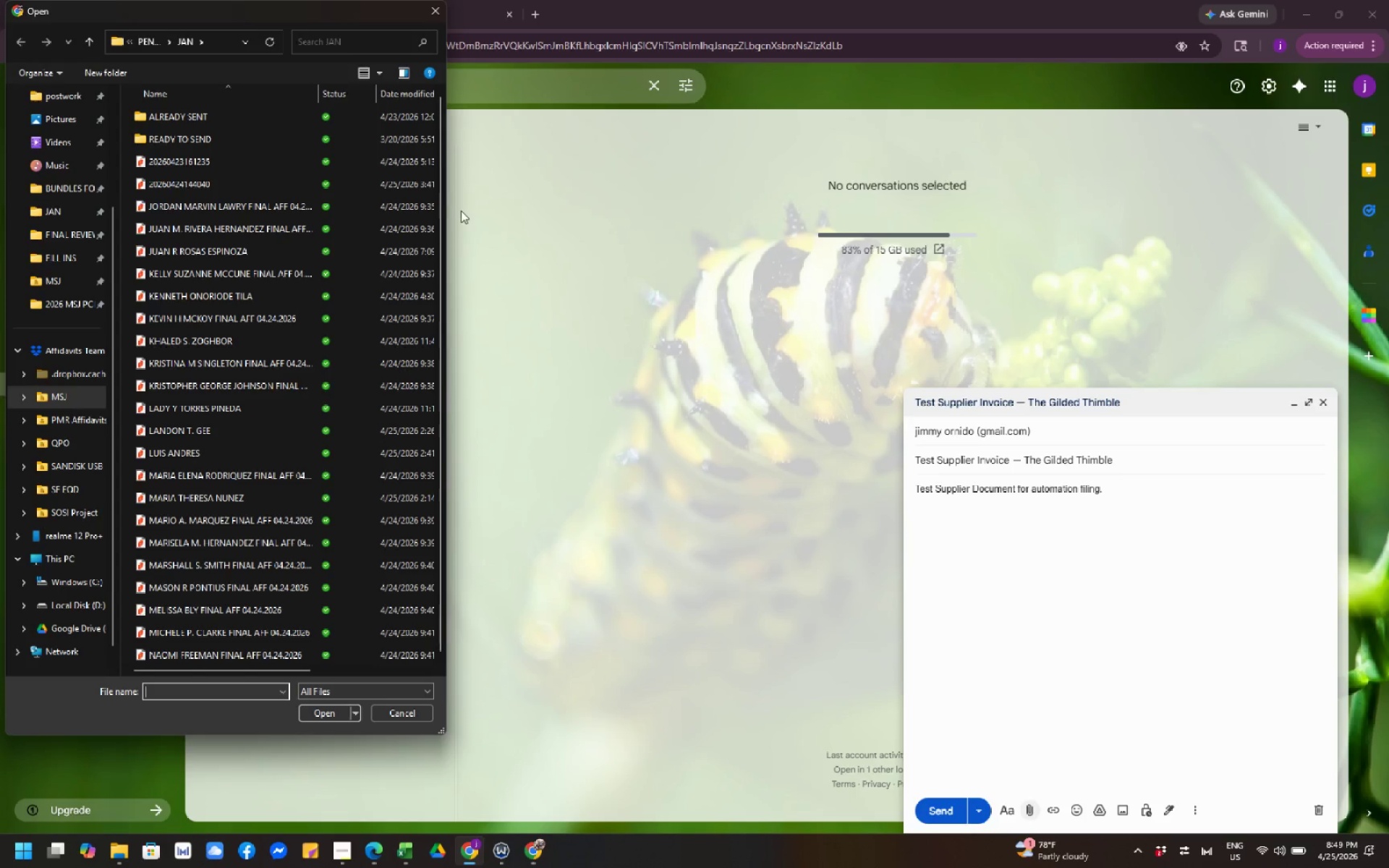 
mouse_move([135, 322])
 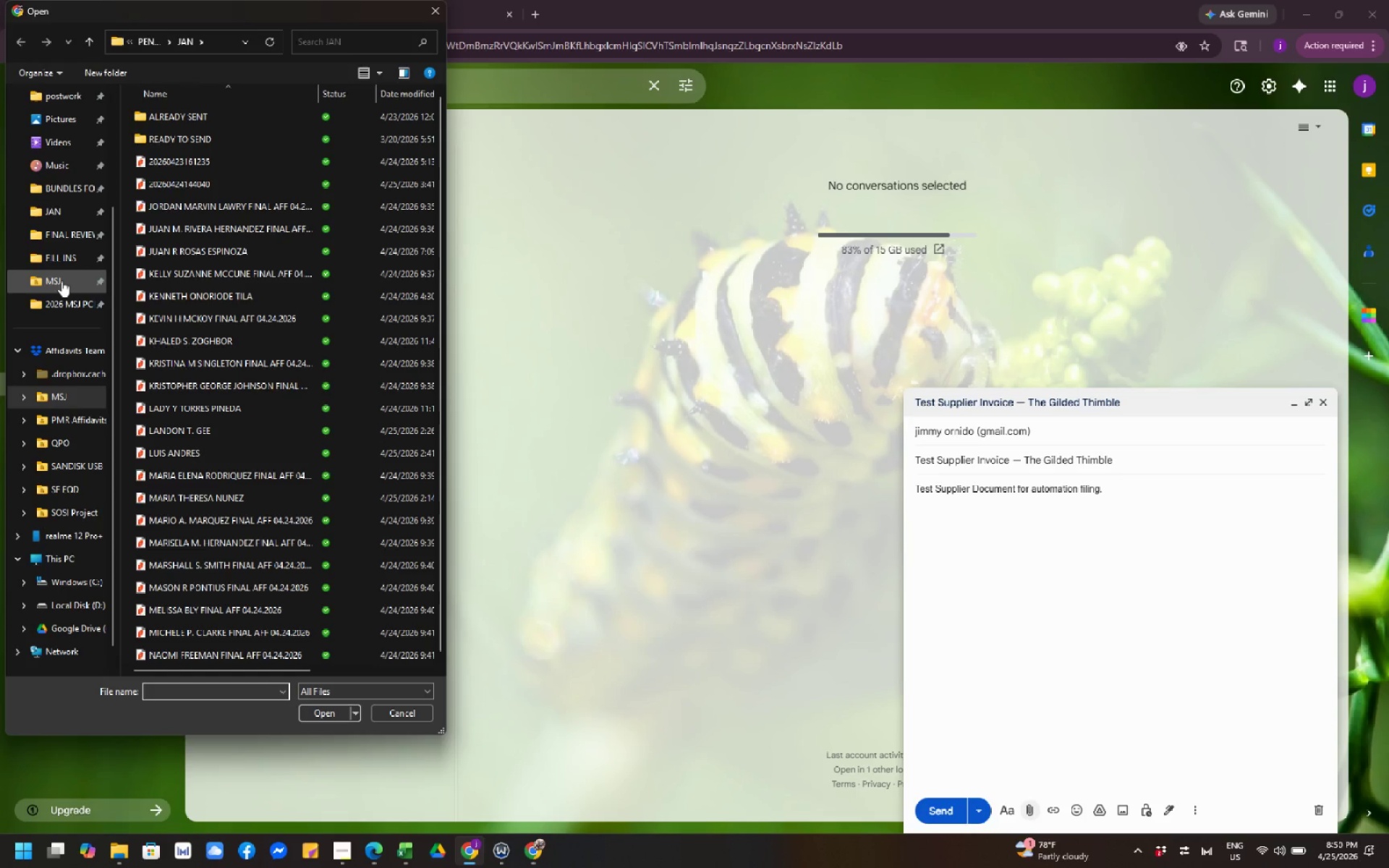 
mouse_move([59, 323])
 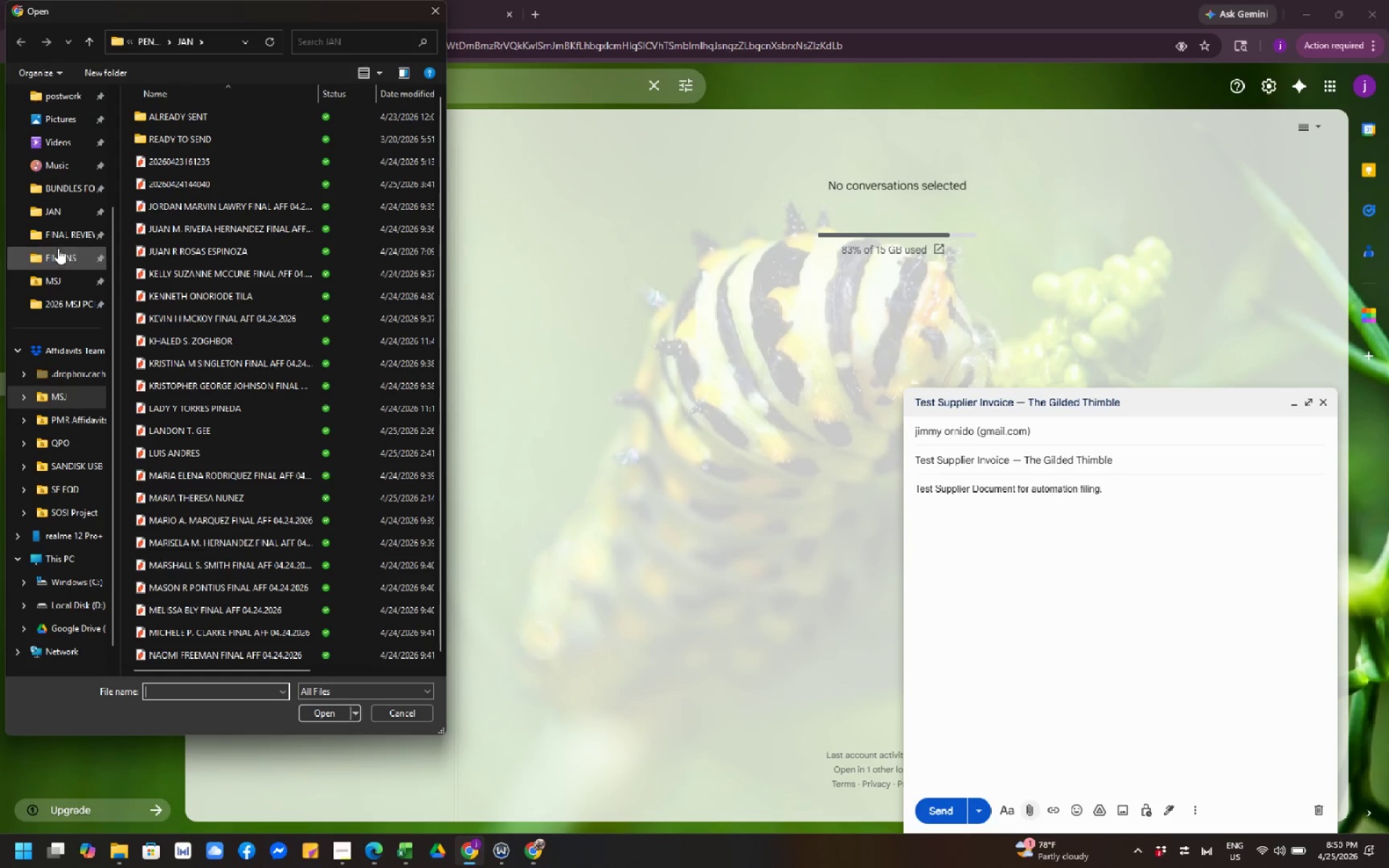 
scroll: coordinate [72, 212], scroll_direction: up, amount: 7.0
 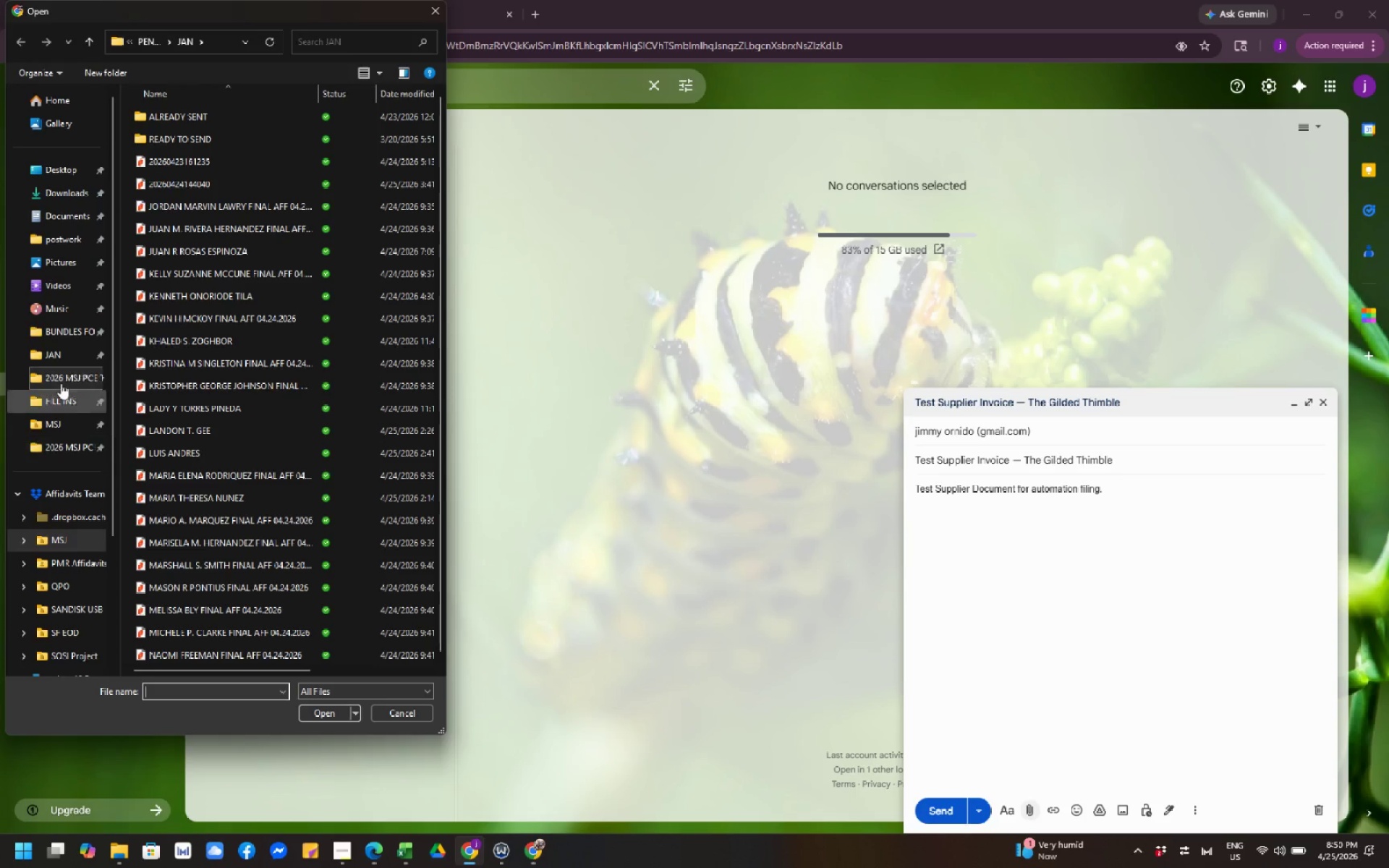 
left_click_drag(start_coordinate=[56, 186], to_coordinate=[59, 195])
 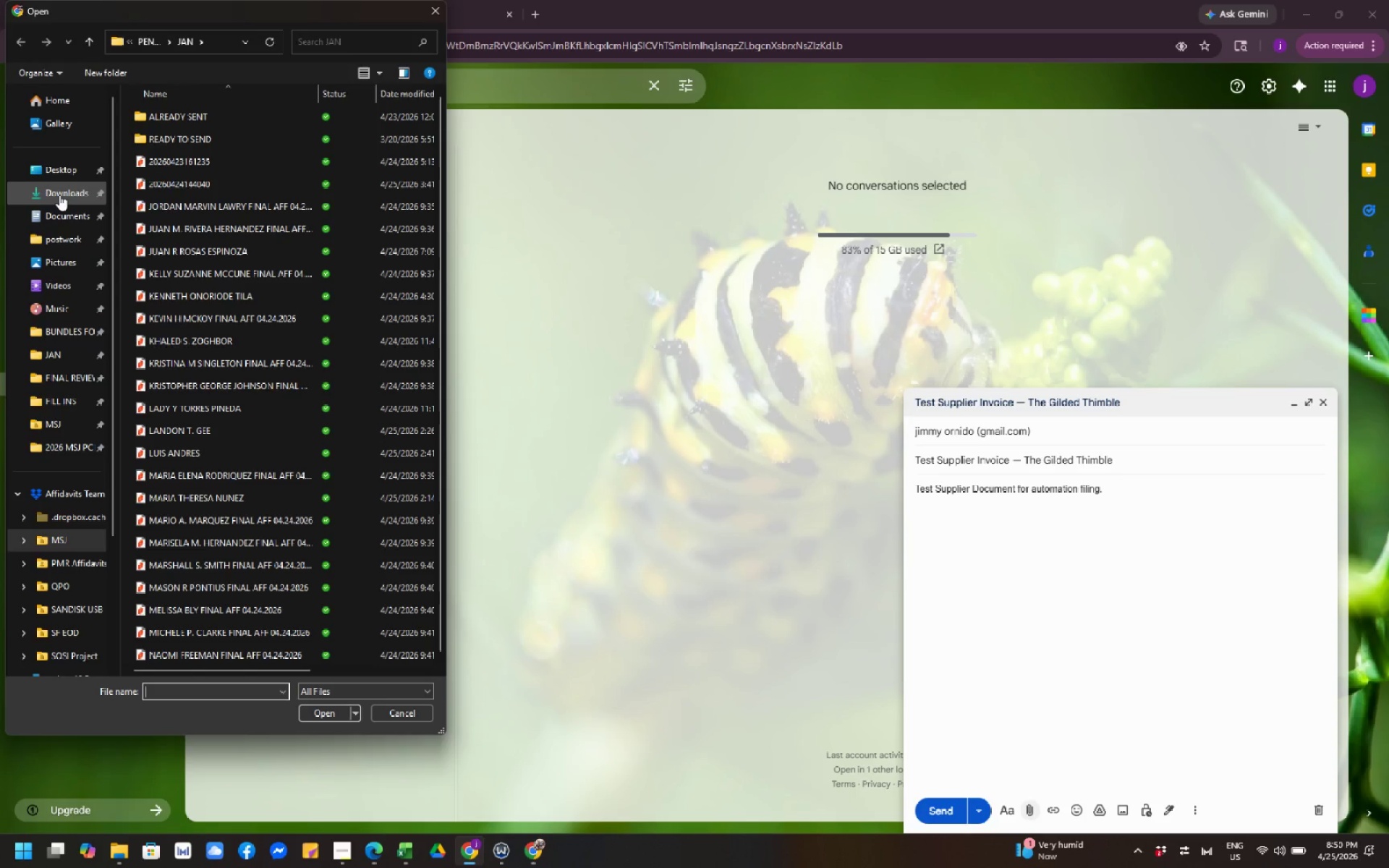 
left_click([59, 195])
 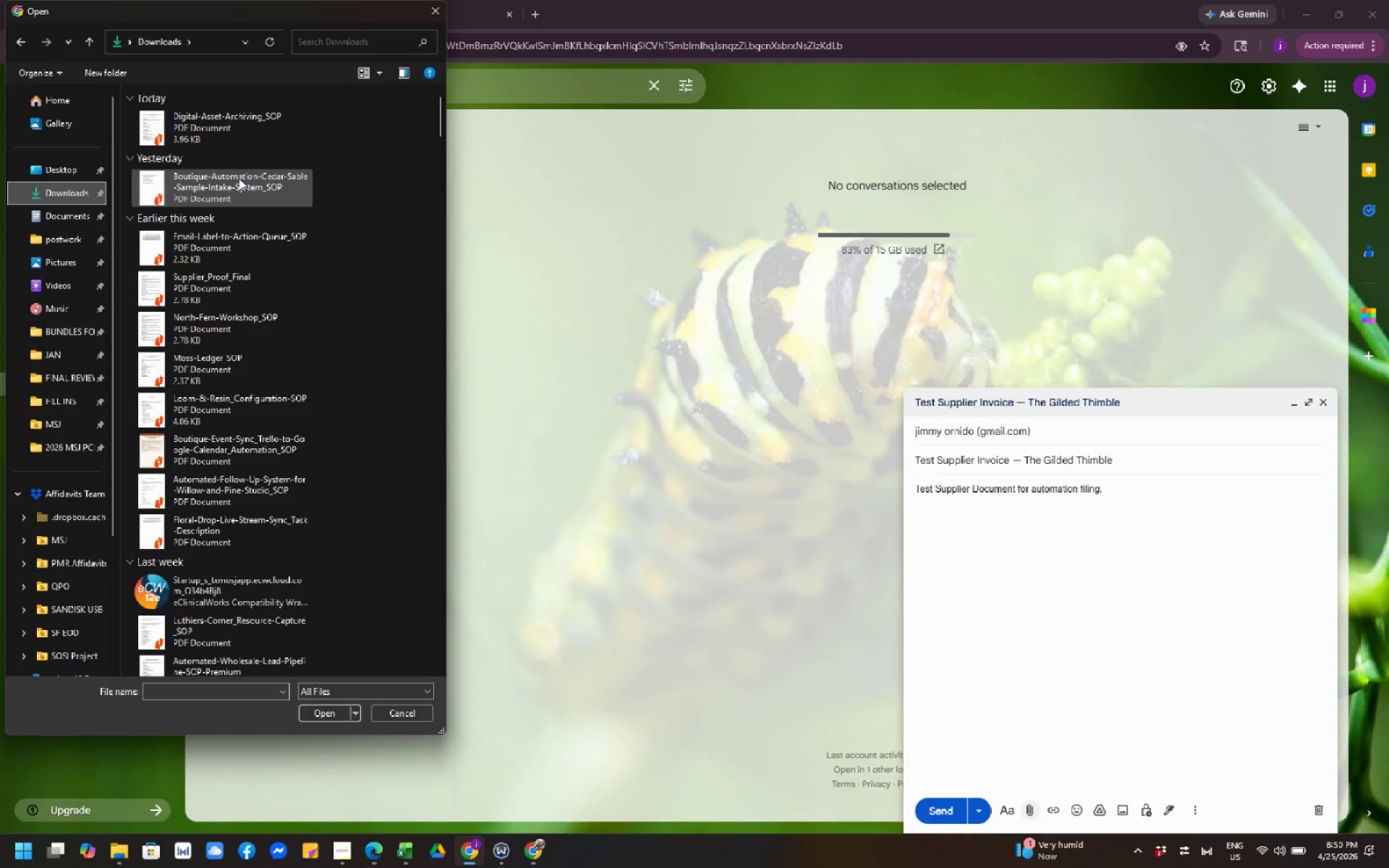 
left_click([251, 132])
 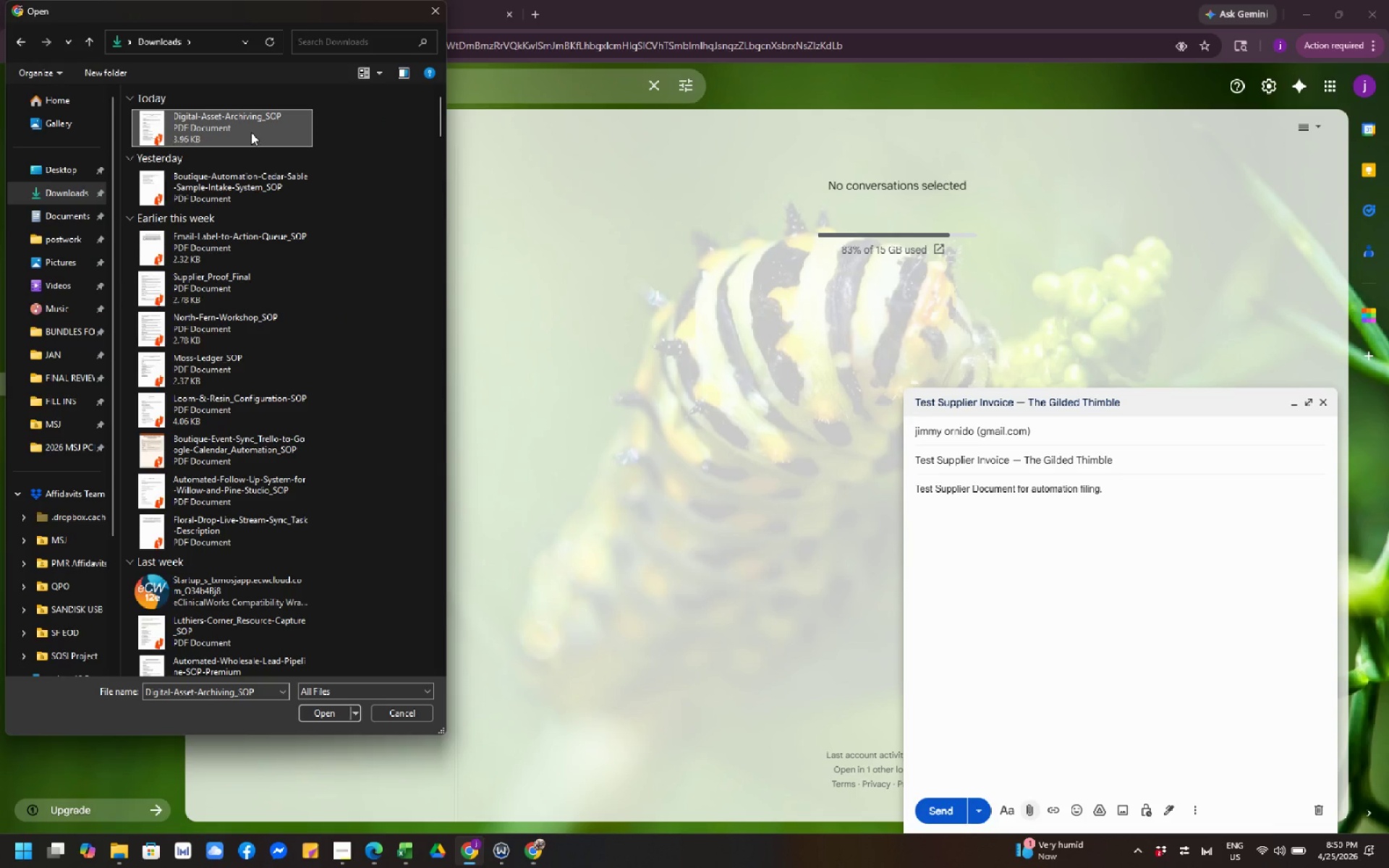 
wait(9.83)
 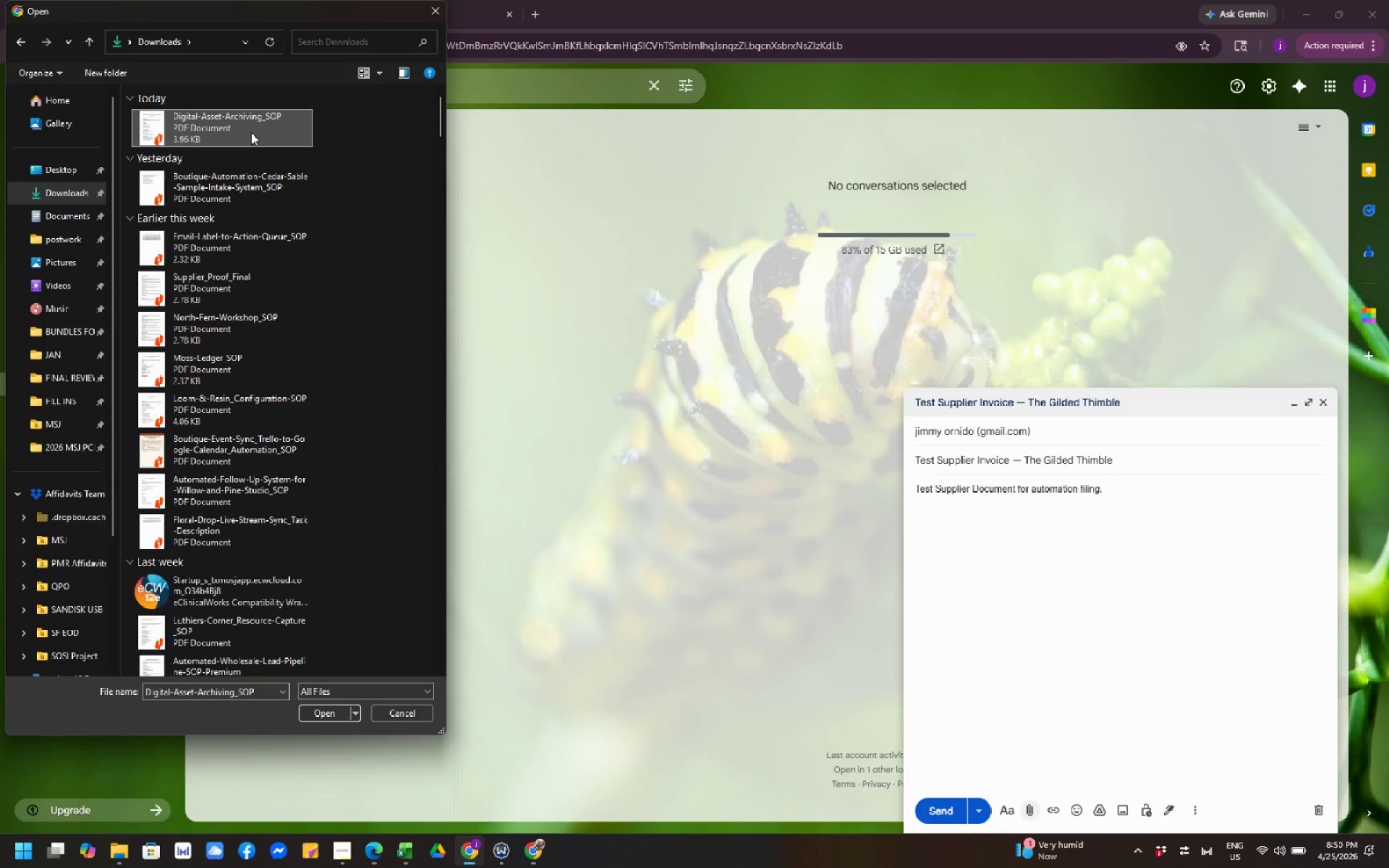 
key(F2)
 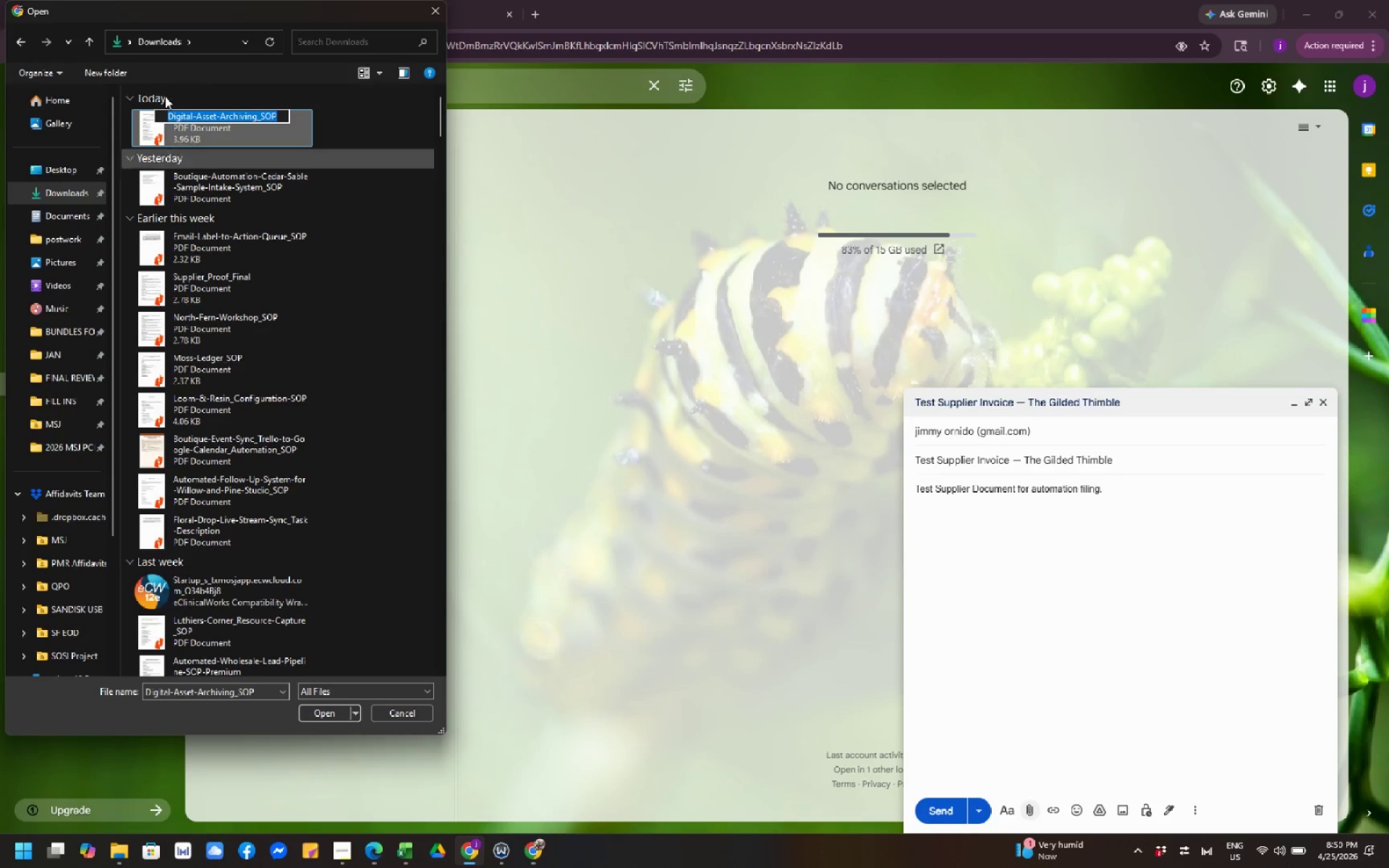 
wait(9.97)
 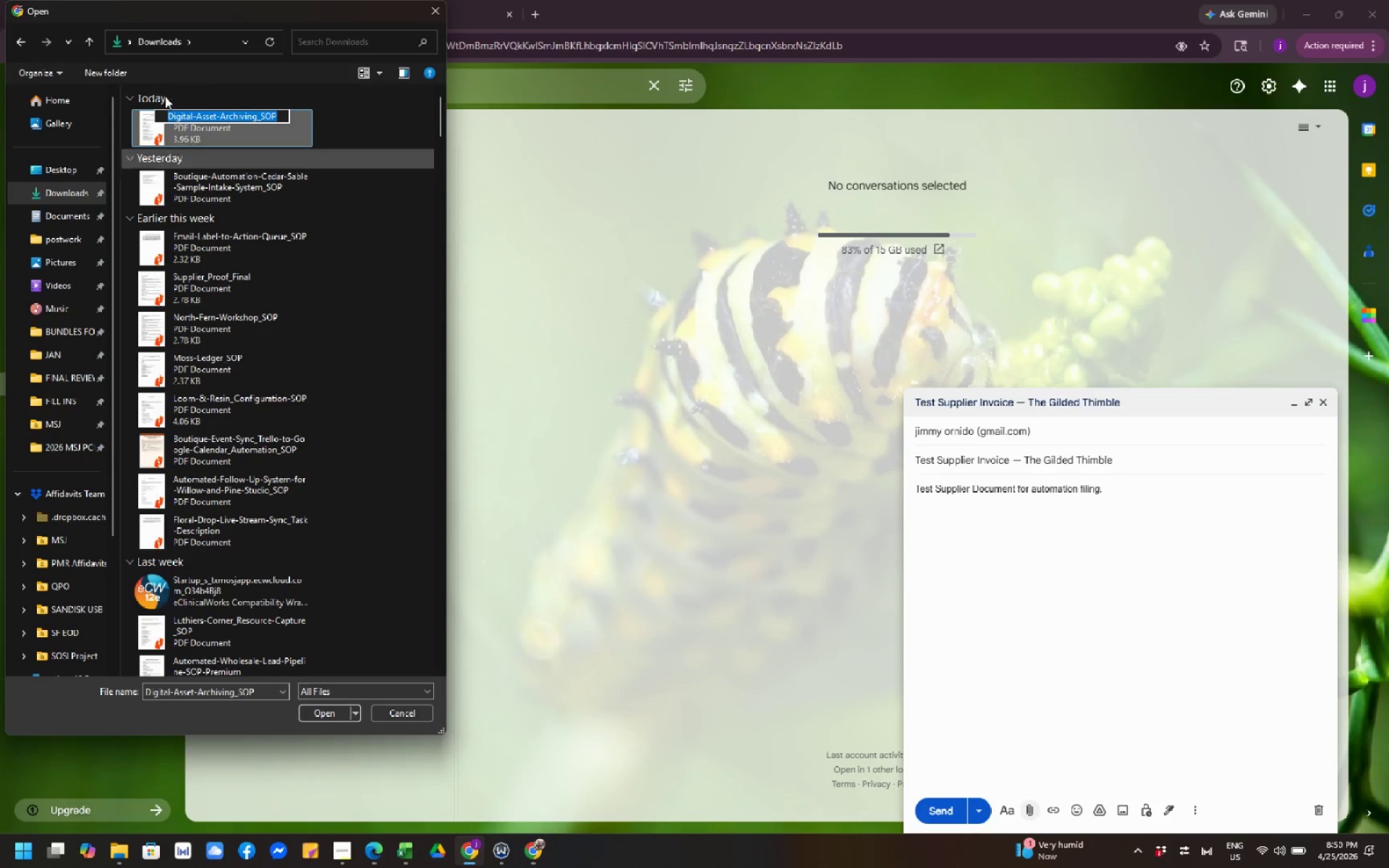 
left_click([533, 852])
 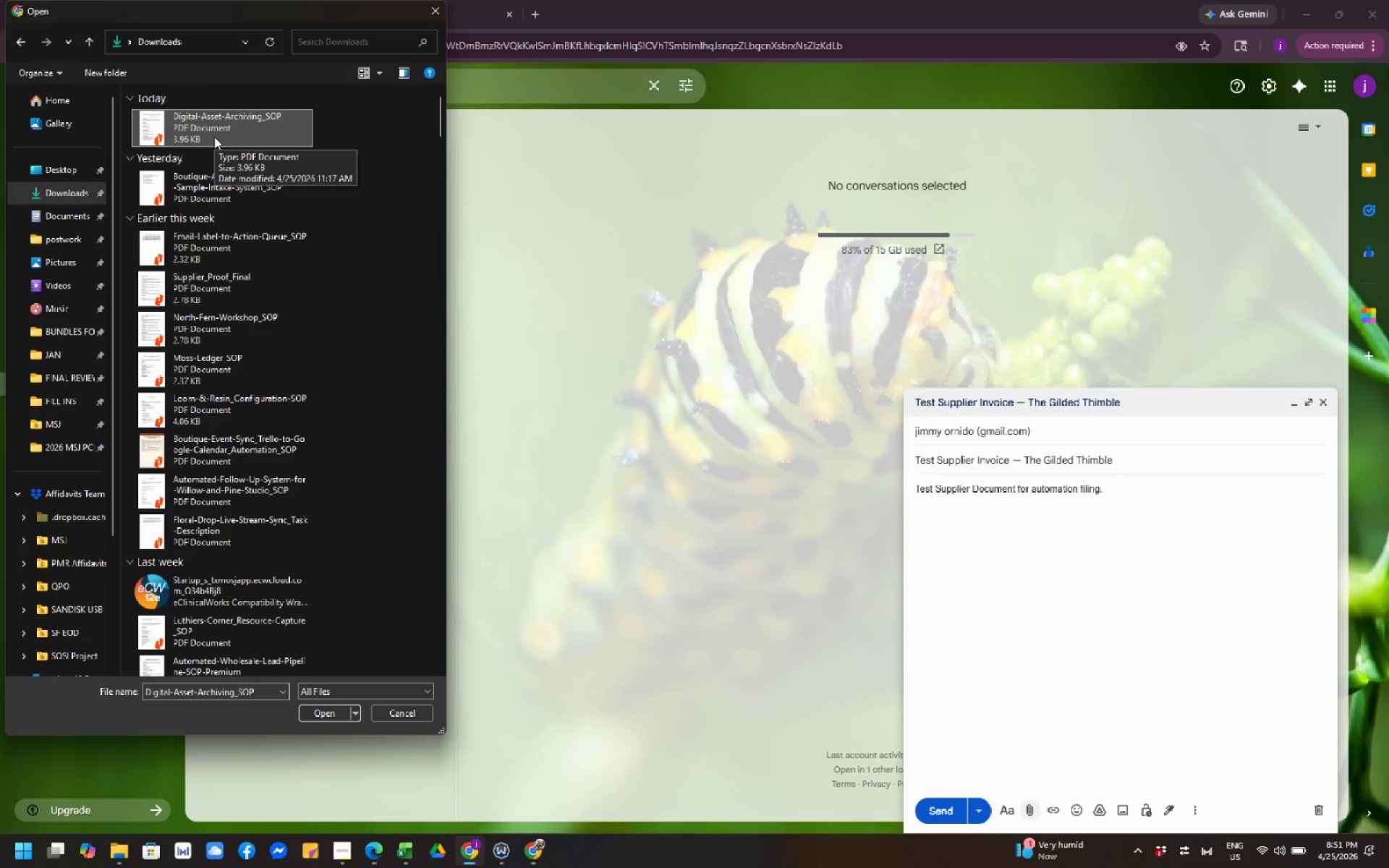 
wait(31.23)
 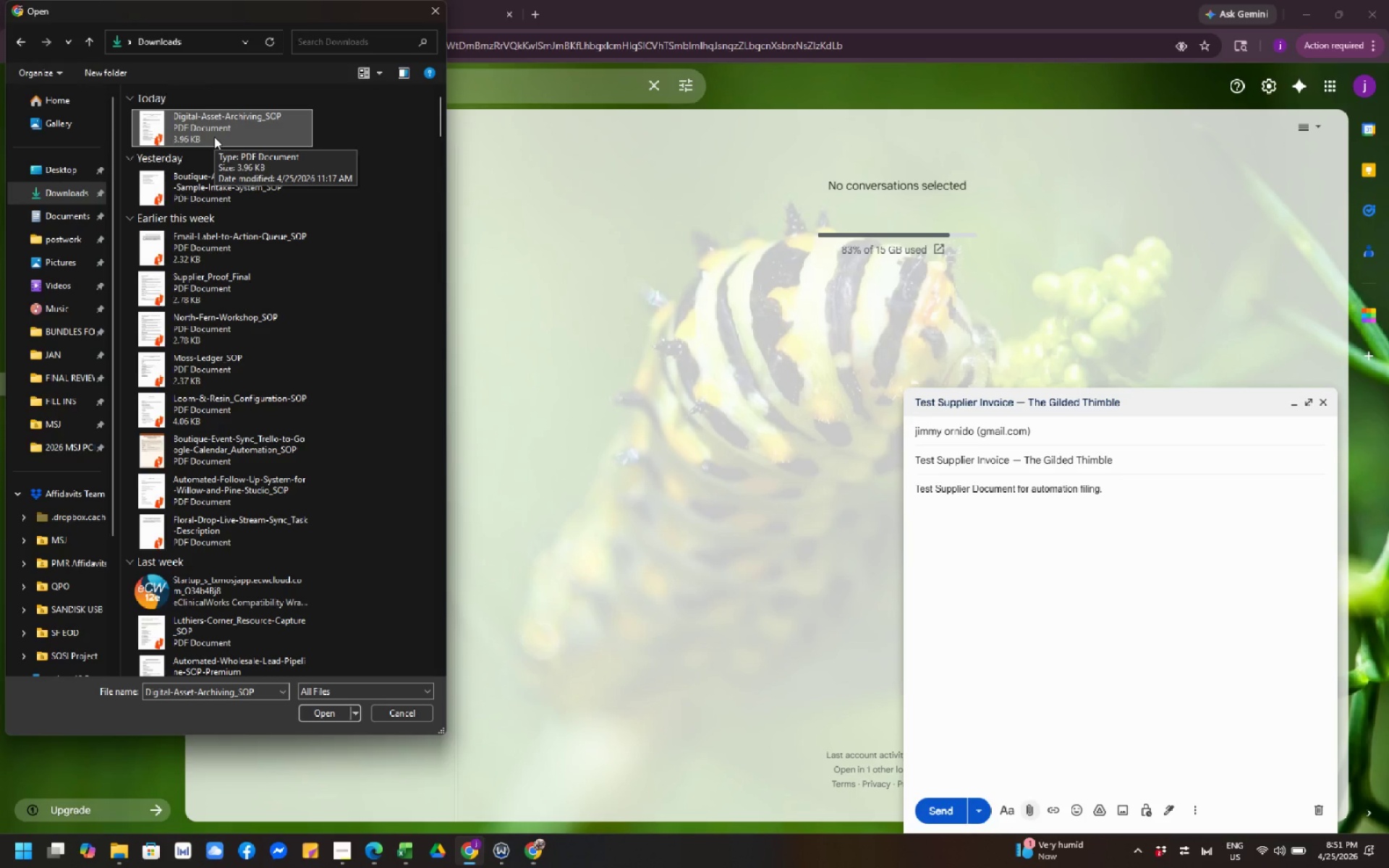 
right_click([214, 137])
 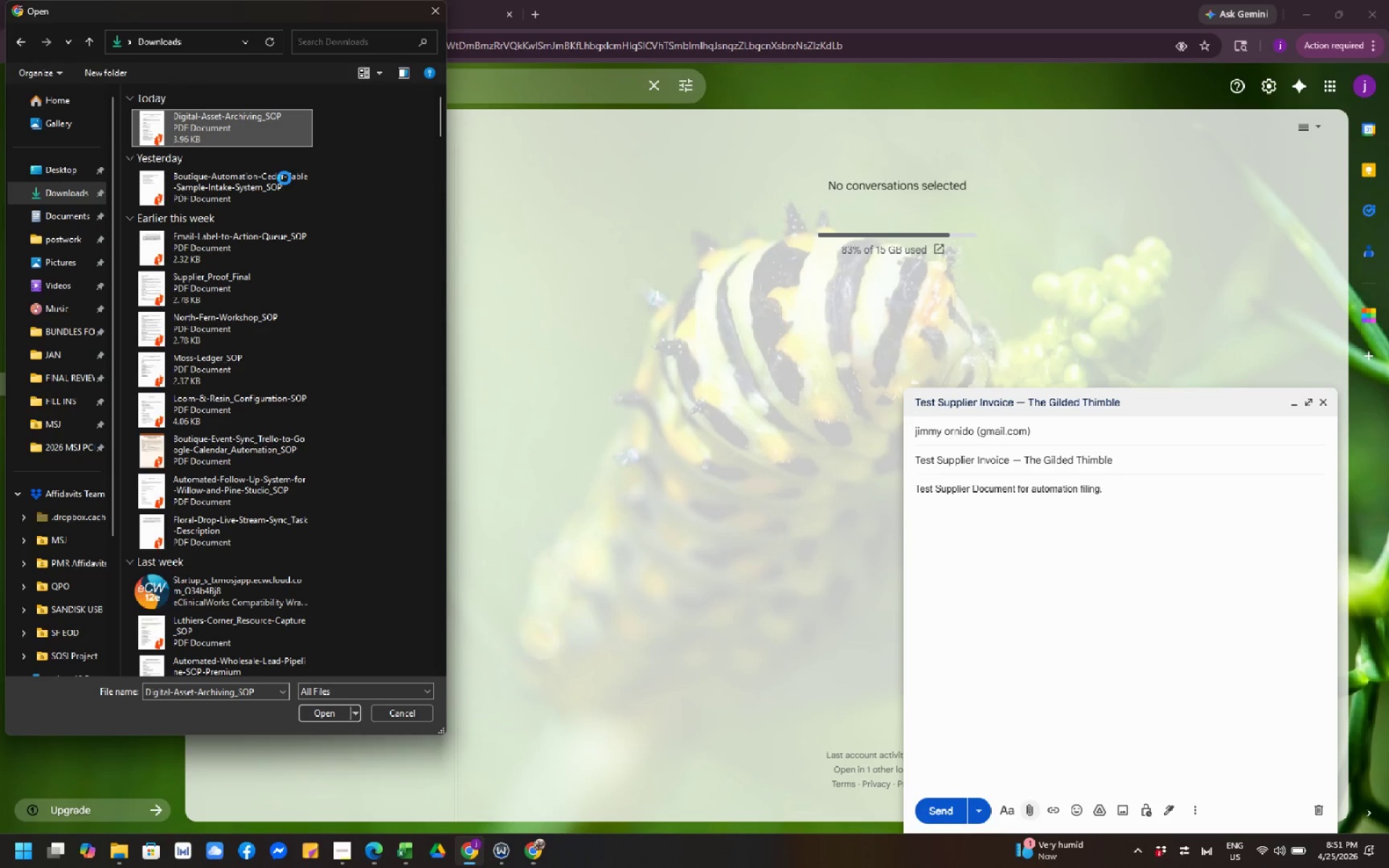 
mouse_move([281, 192])
 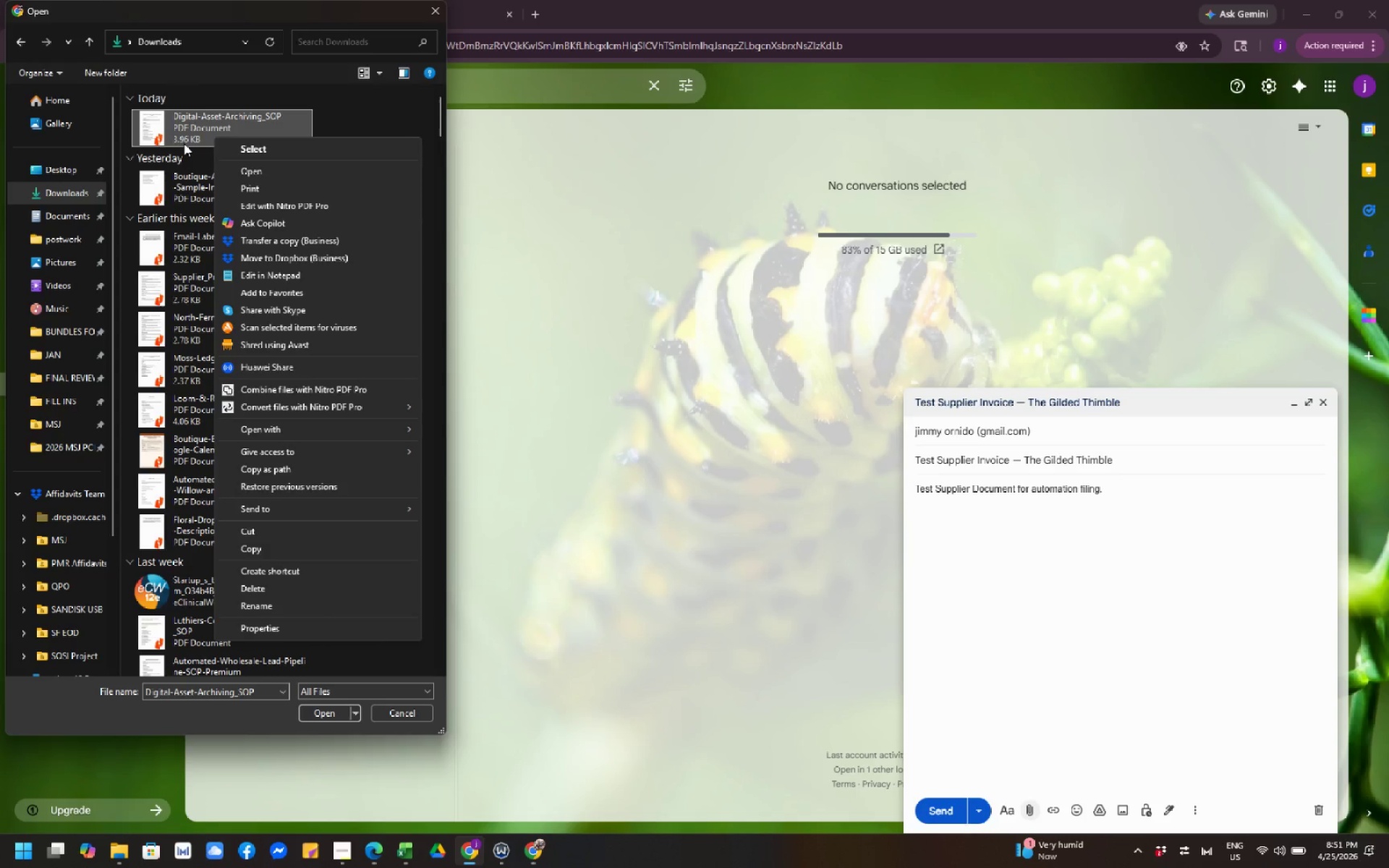 
wait(5.62)
 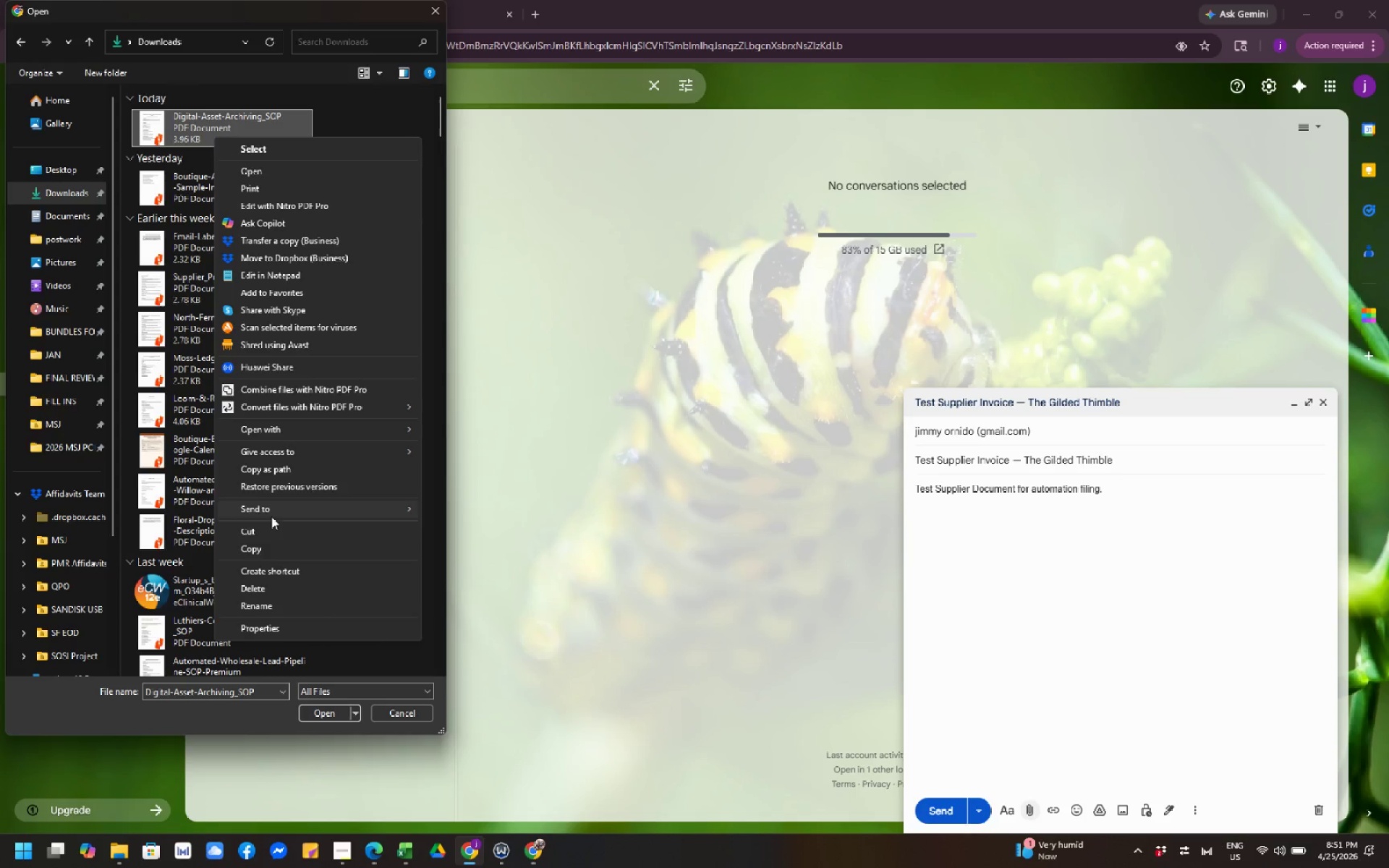 
key(F2)
 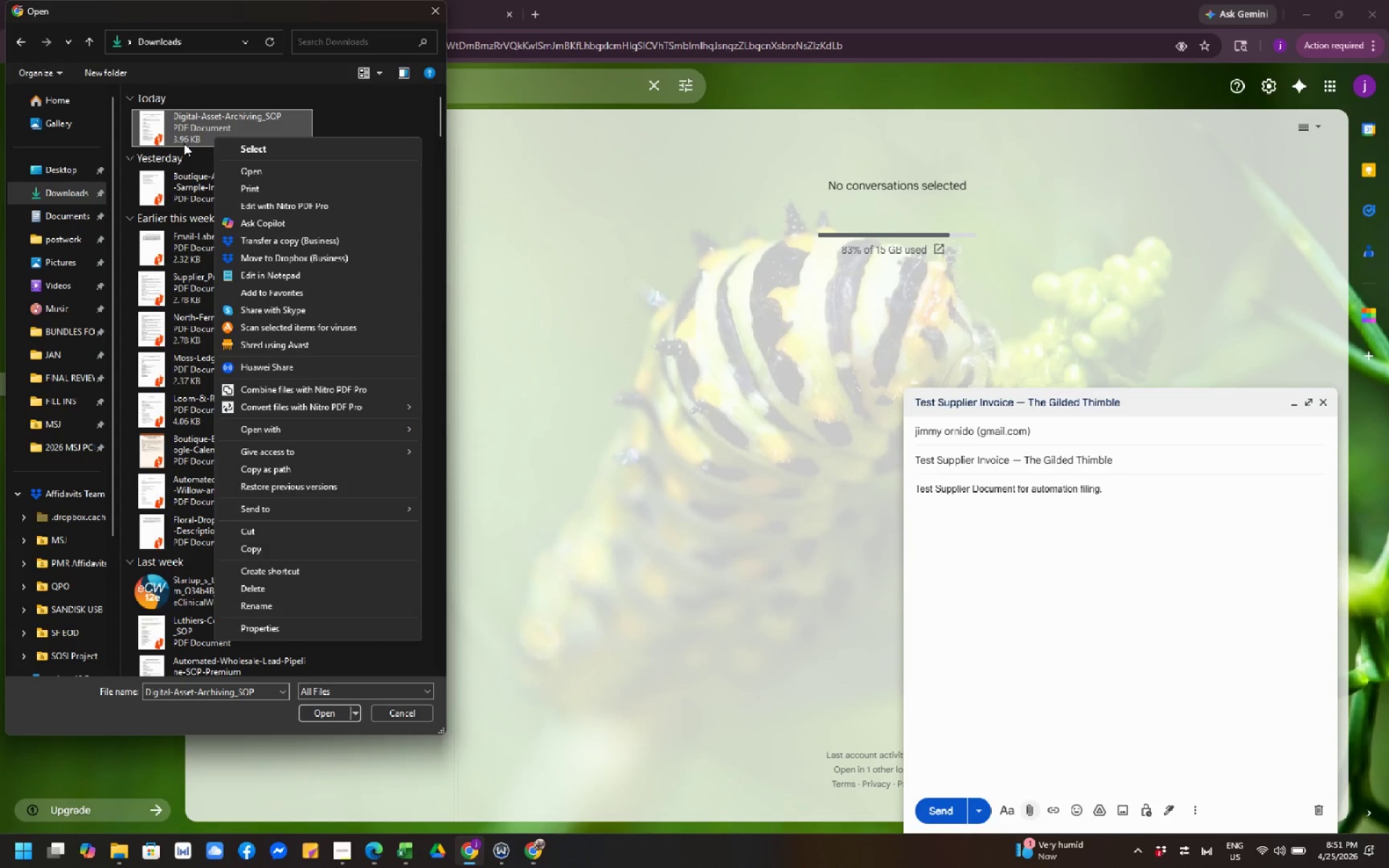 
left_click([184, 143])
 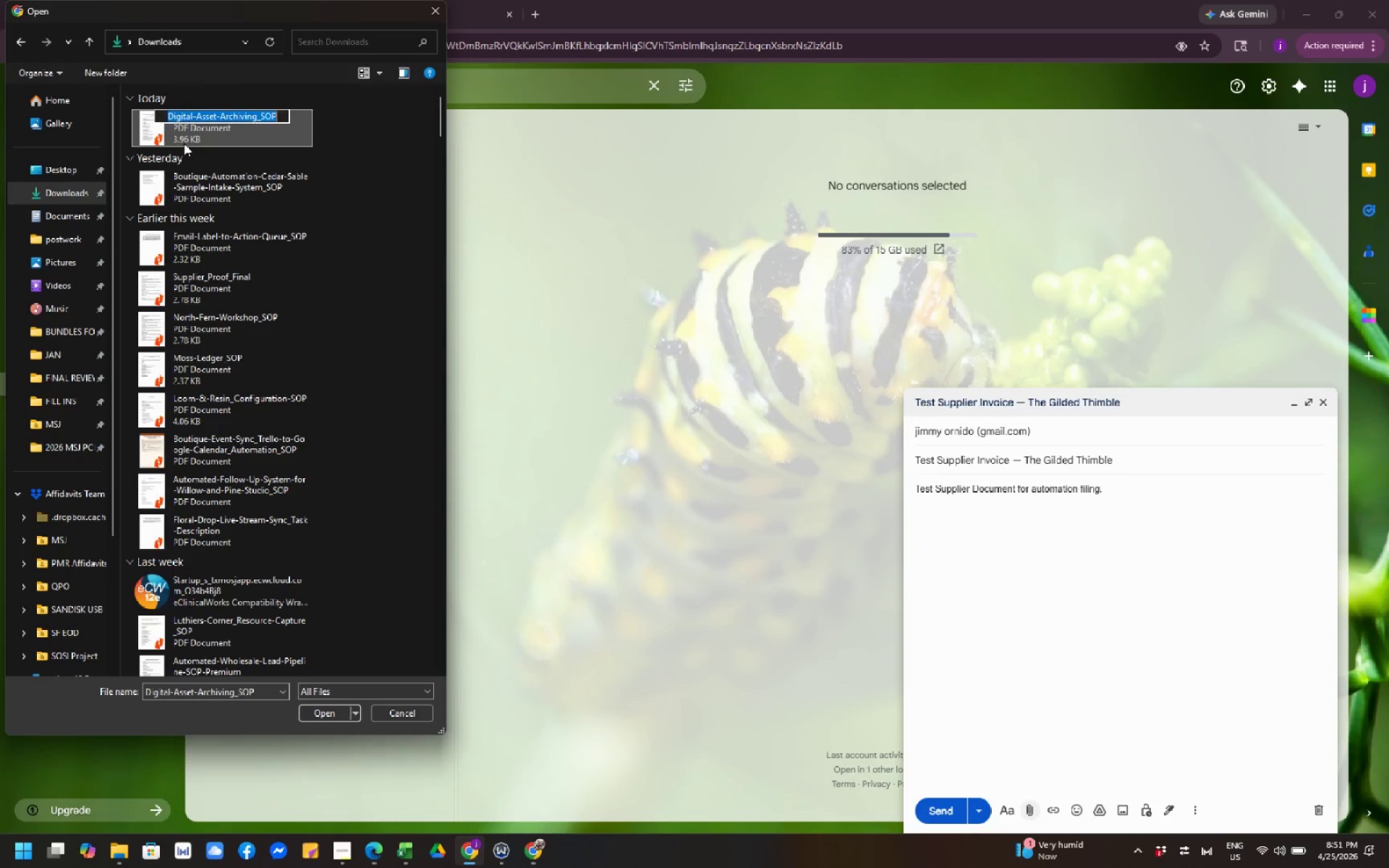 
key(F2)
 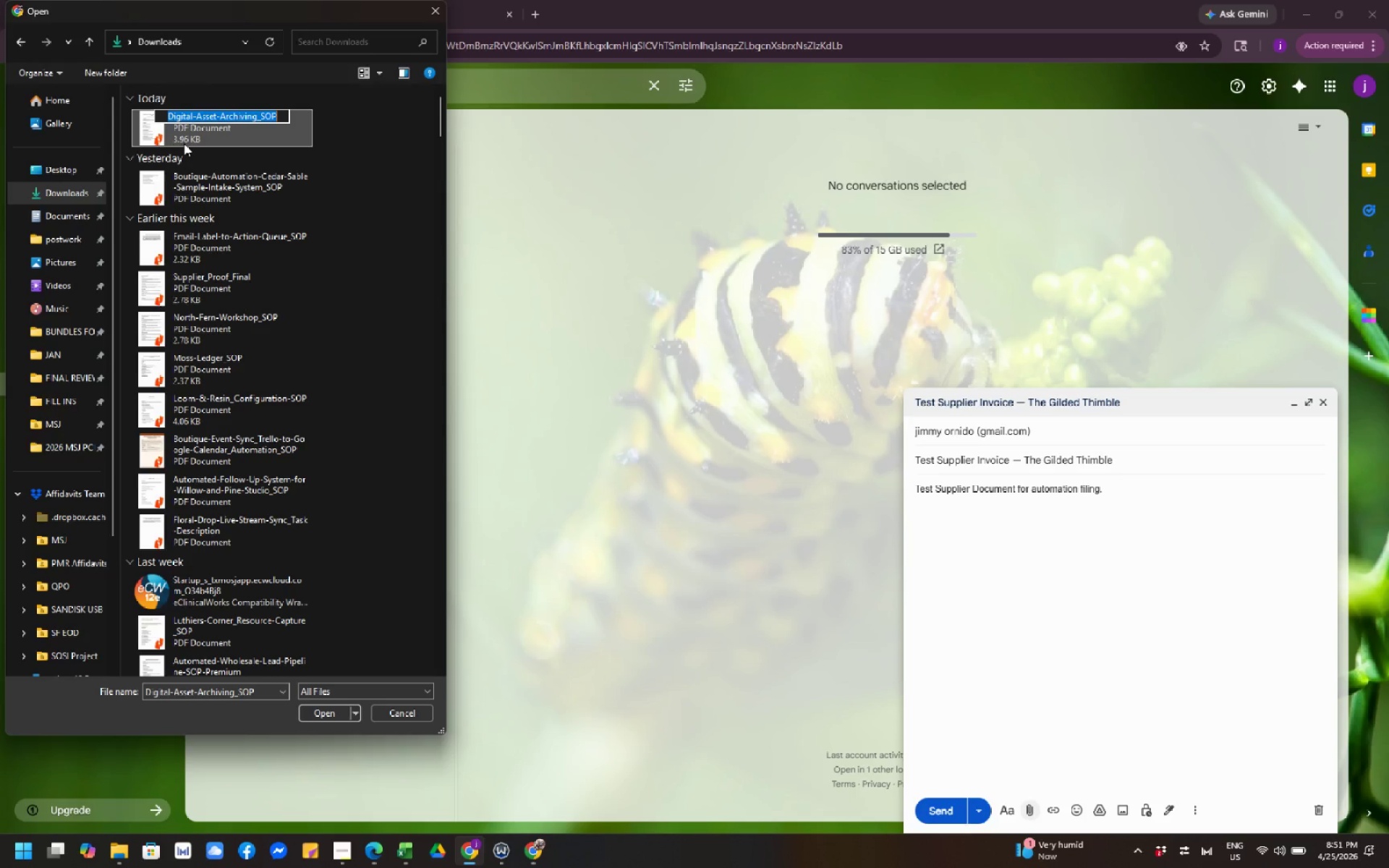 
type(Gilded-Thimble)
 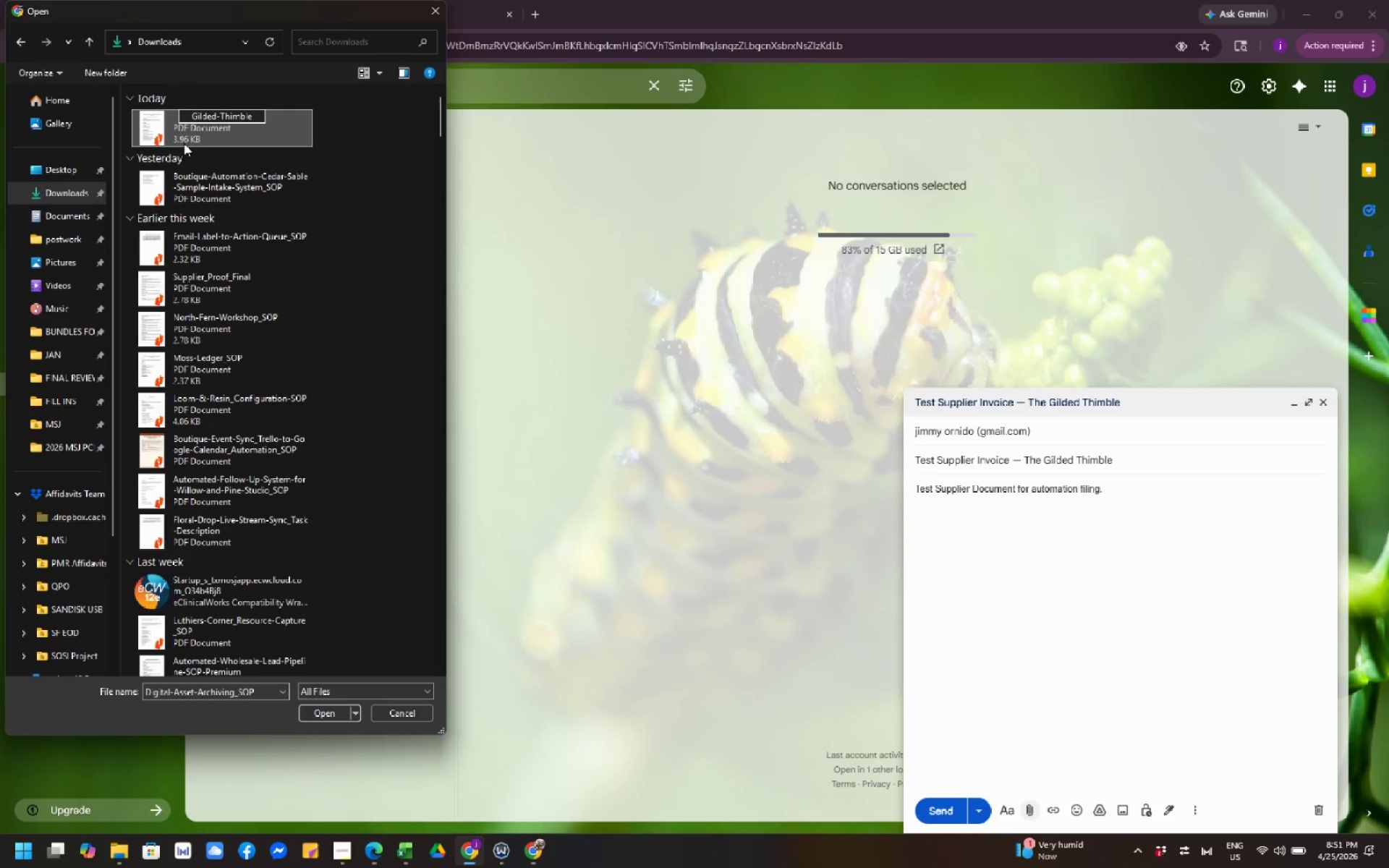 
type(_TEst)
key(Backspace)
key(Backspace)
key(Backspace)
type(est-Supplier-Invoice-)
 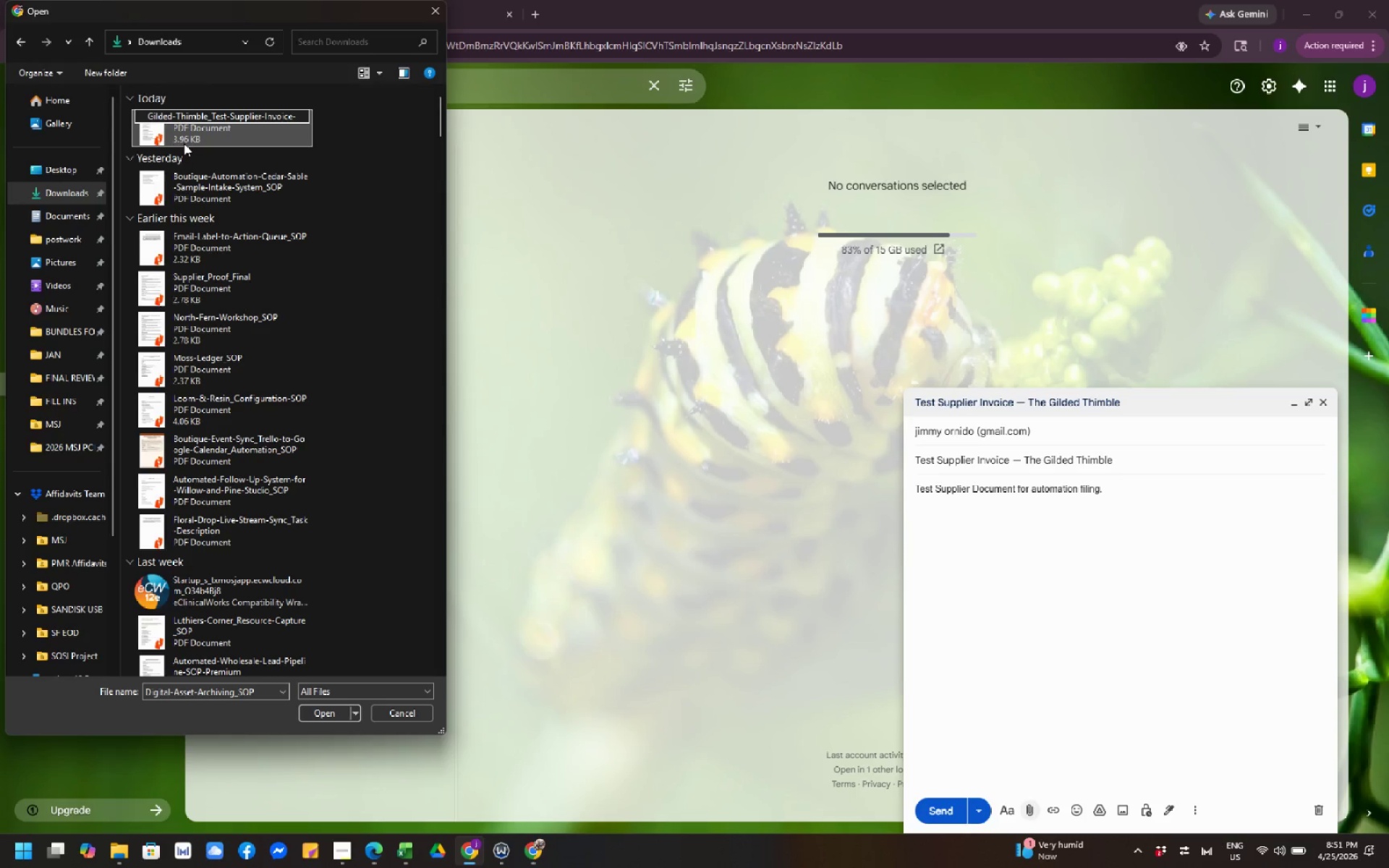 
wait(7.69)
 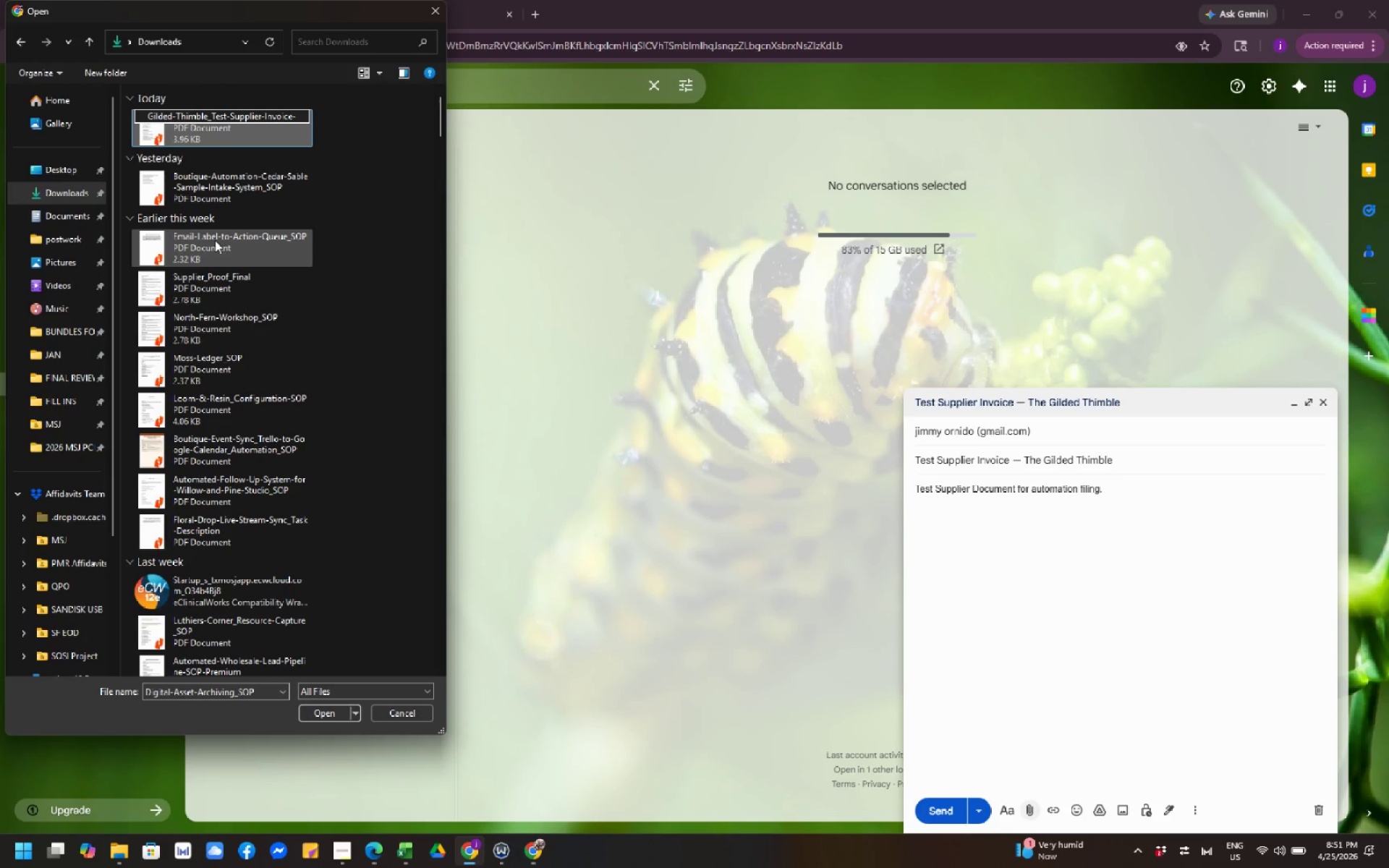 
key(Backspace)
 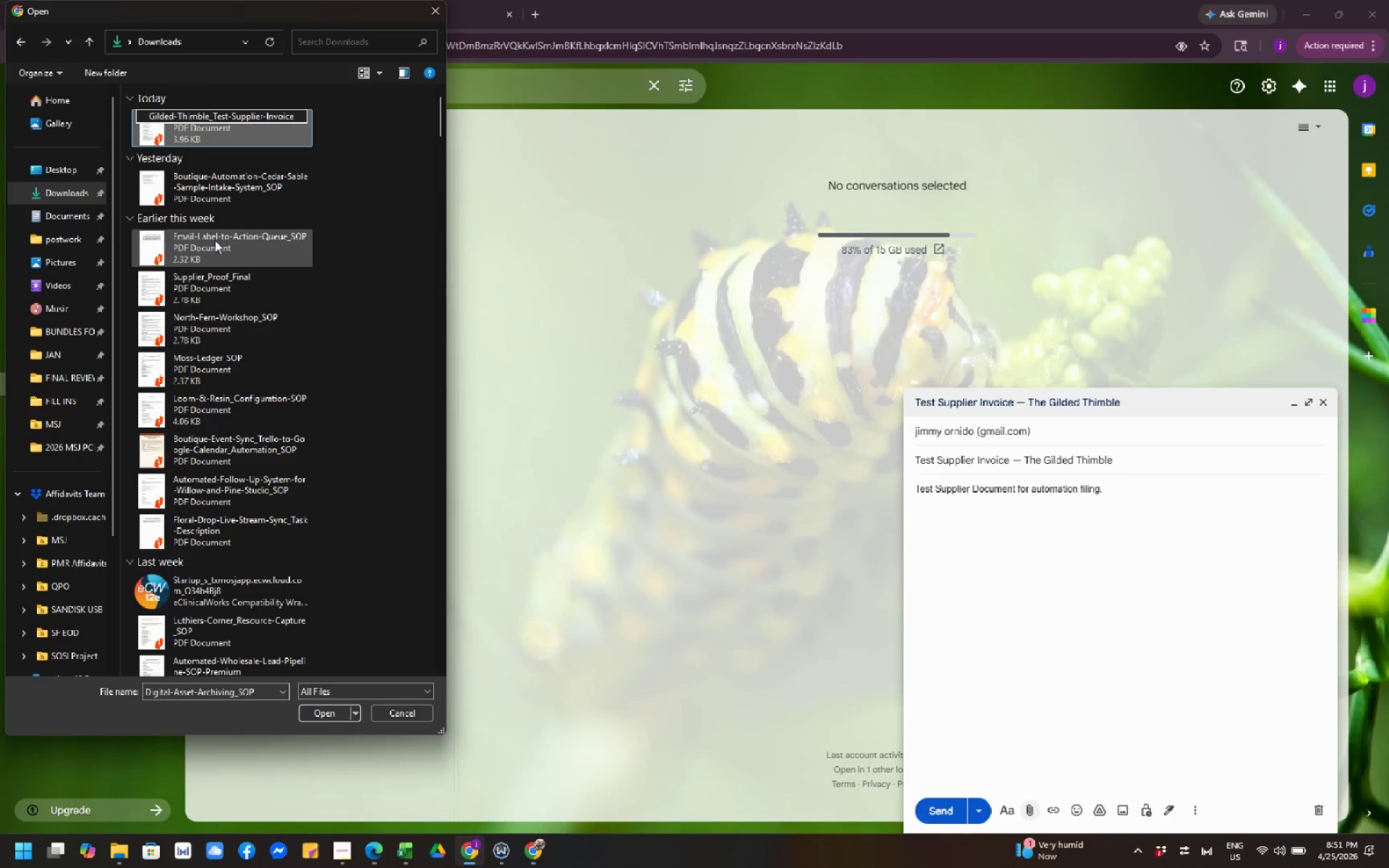 
left_click([359, 190])
 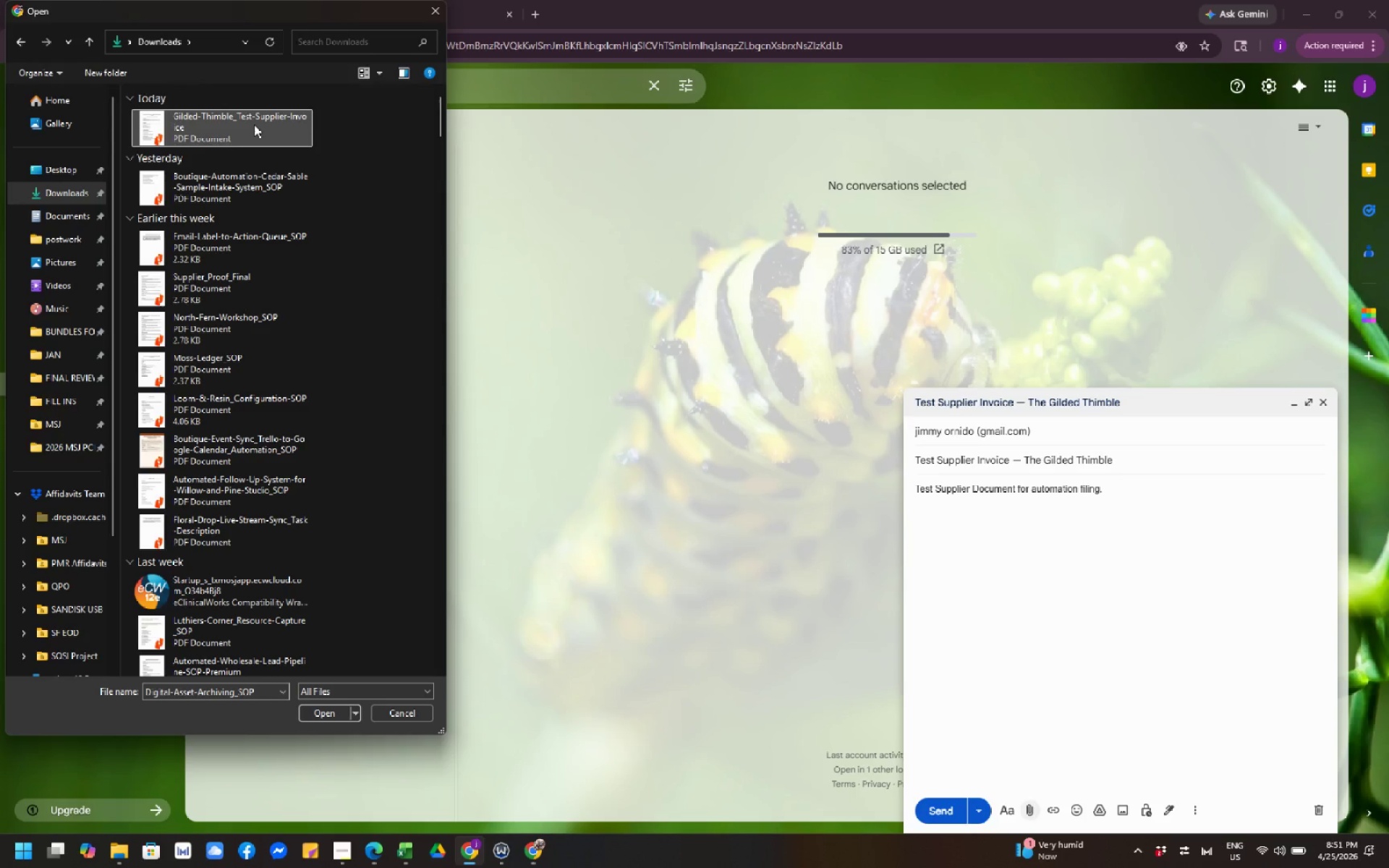 
left_click_drag(start_coordinate=[254, 124], to_coordinate=[1082, 671])
 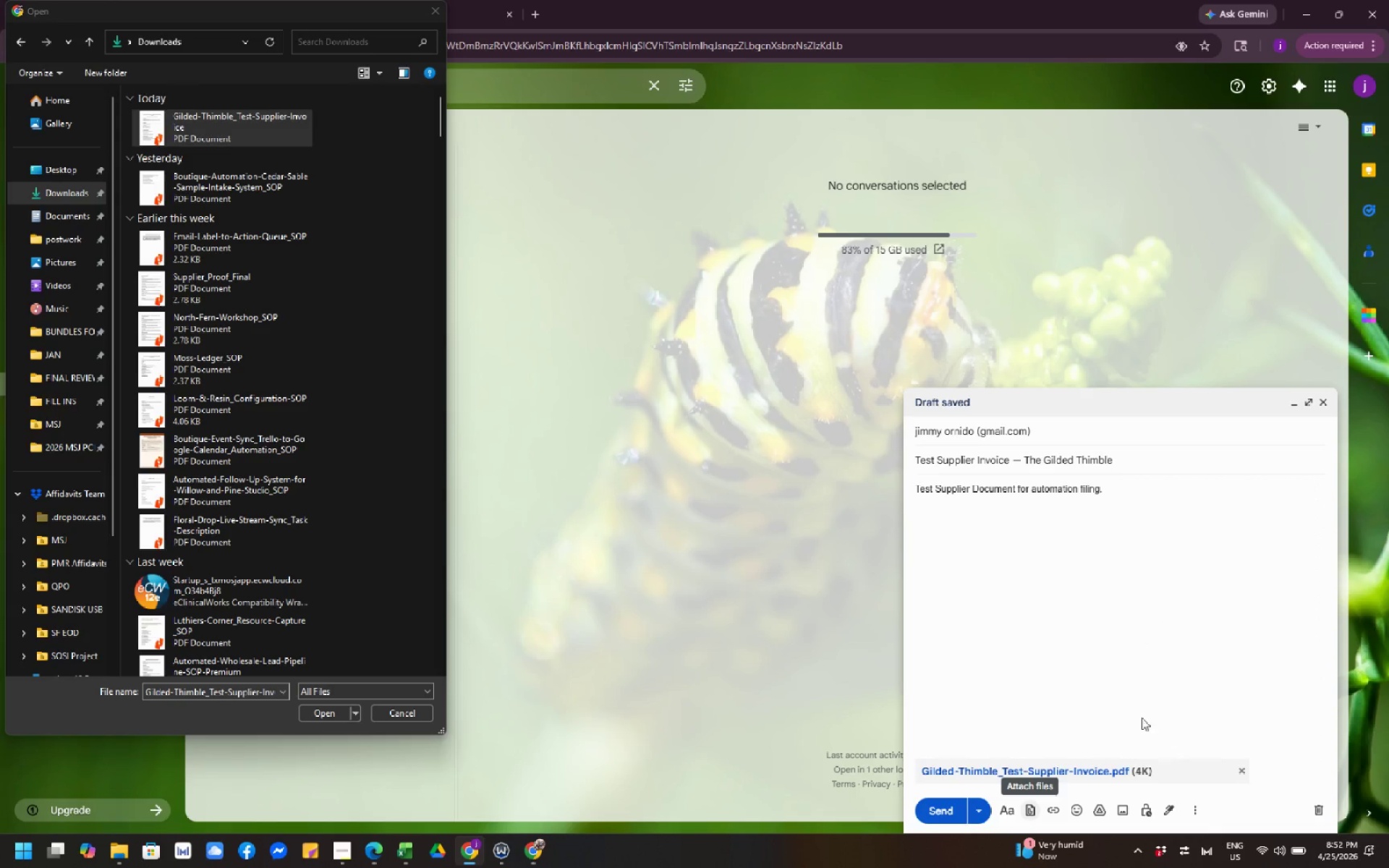 
wait(5.41)
 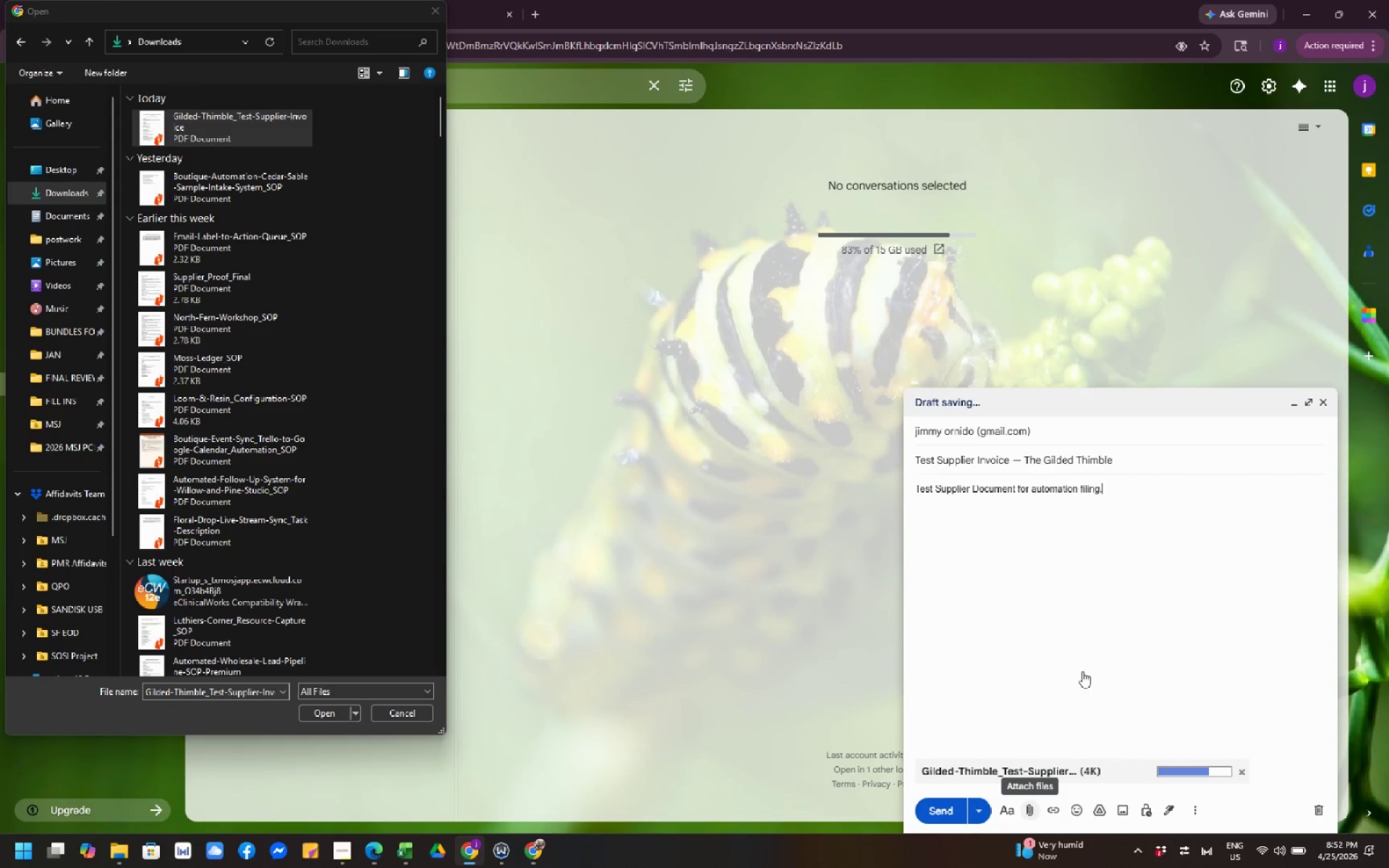 
left_click([1197, 809])
 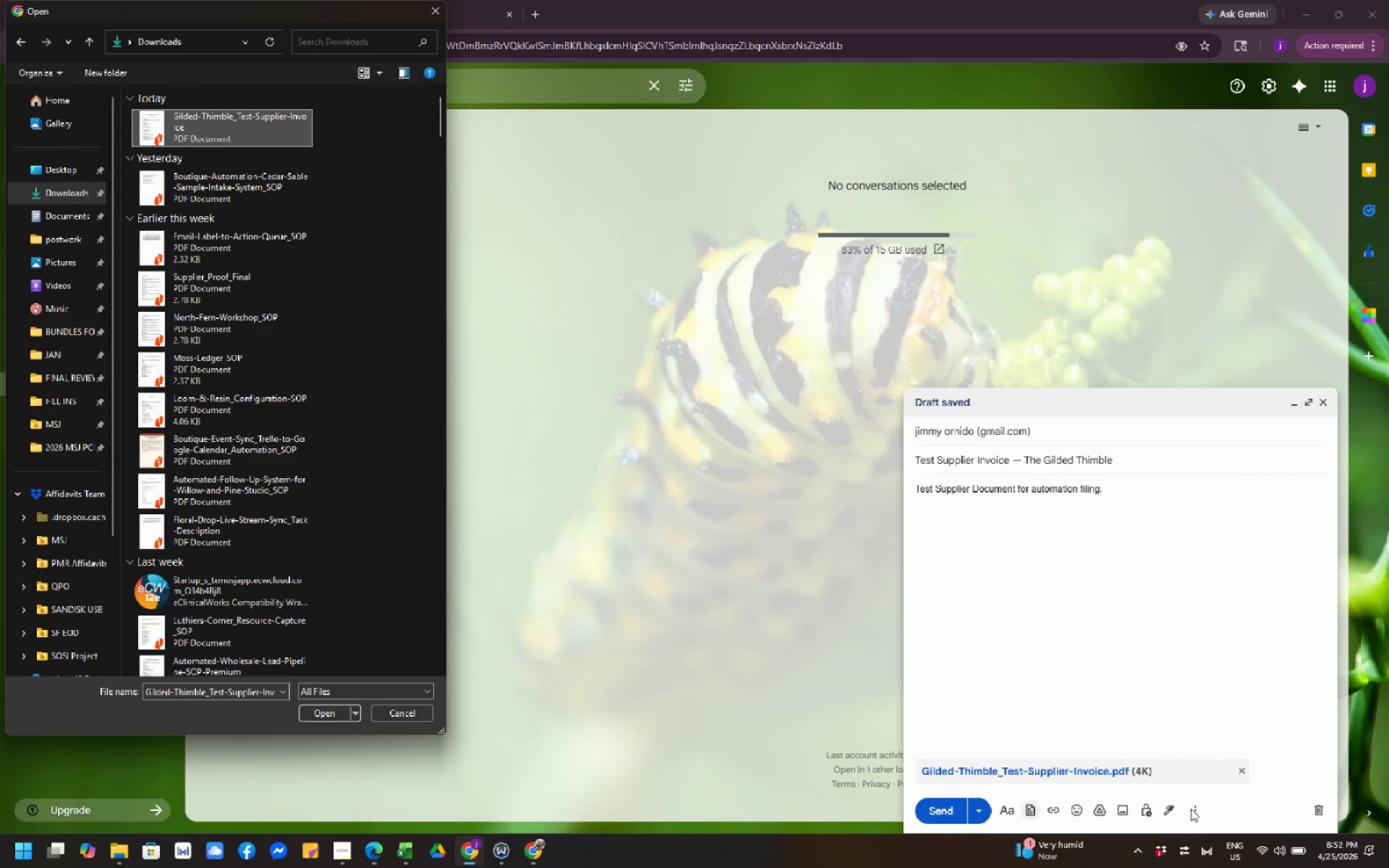 
left_click([1191, 809])
 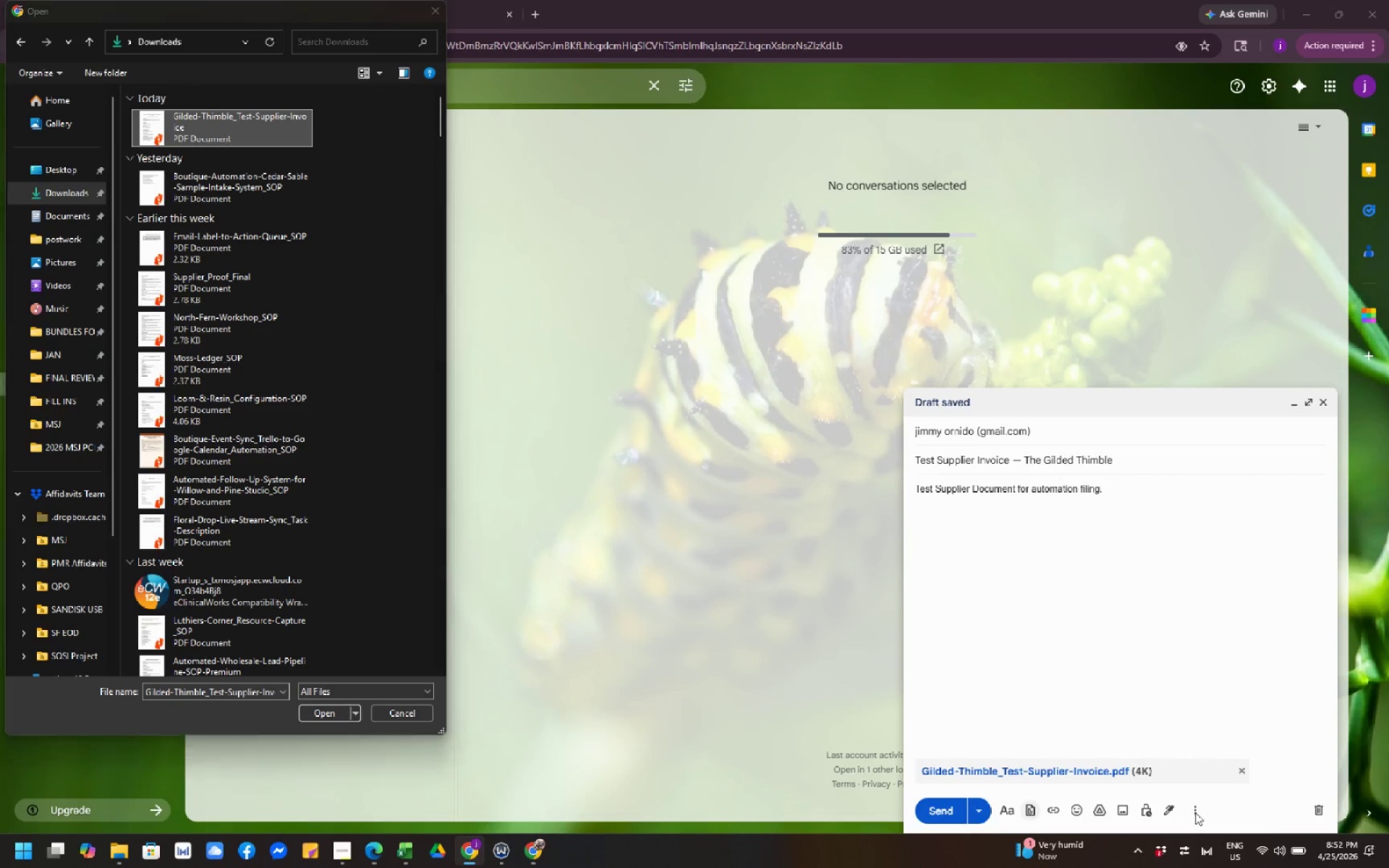 
left_click([1195, 812])
 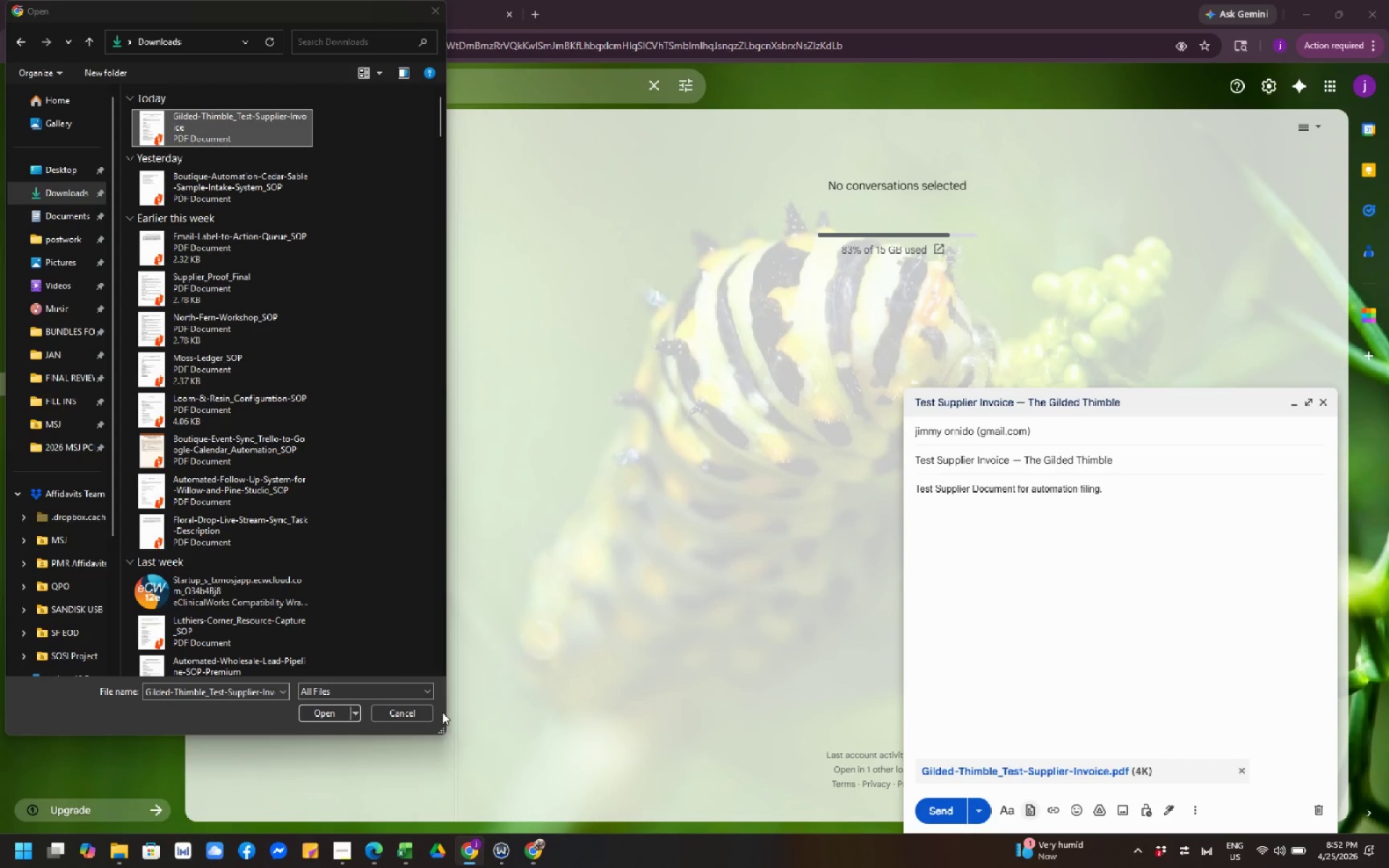 
left_click([404, 721])
 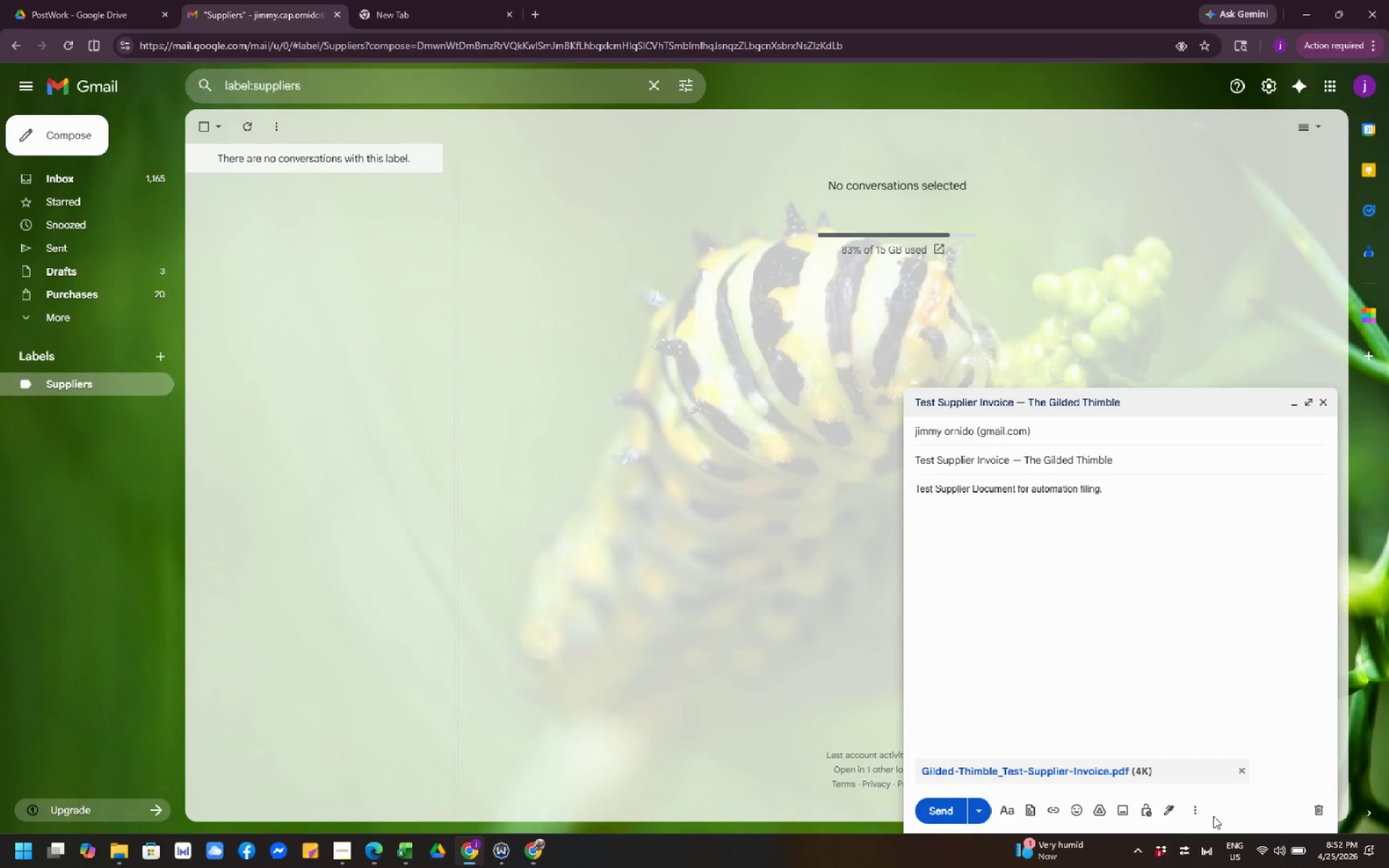 
left_click([1196, 816])
 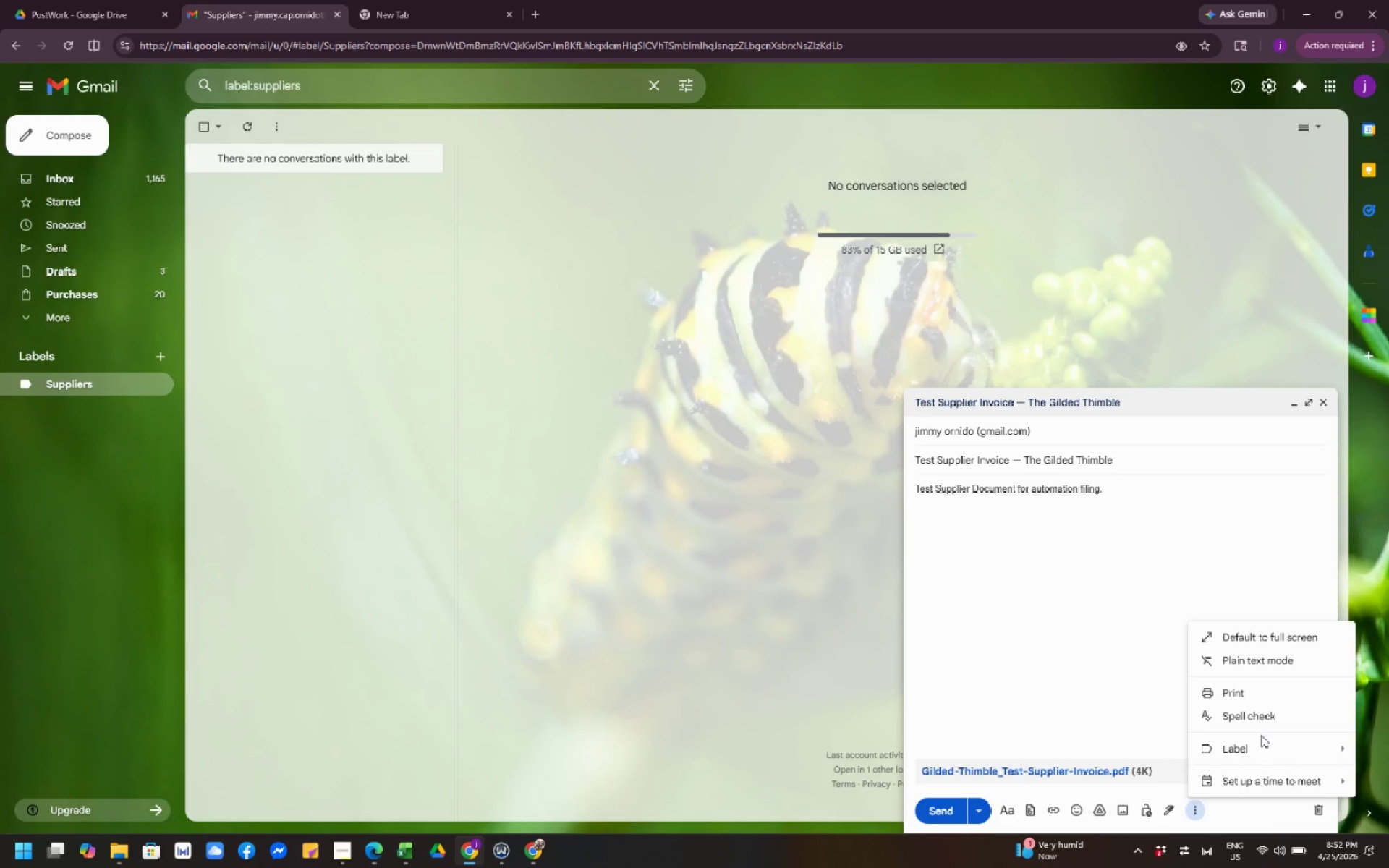 
double_click([1270, 741])
 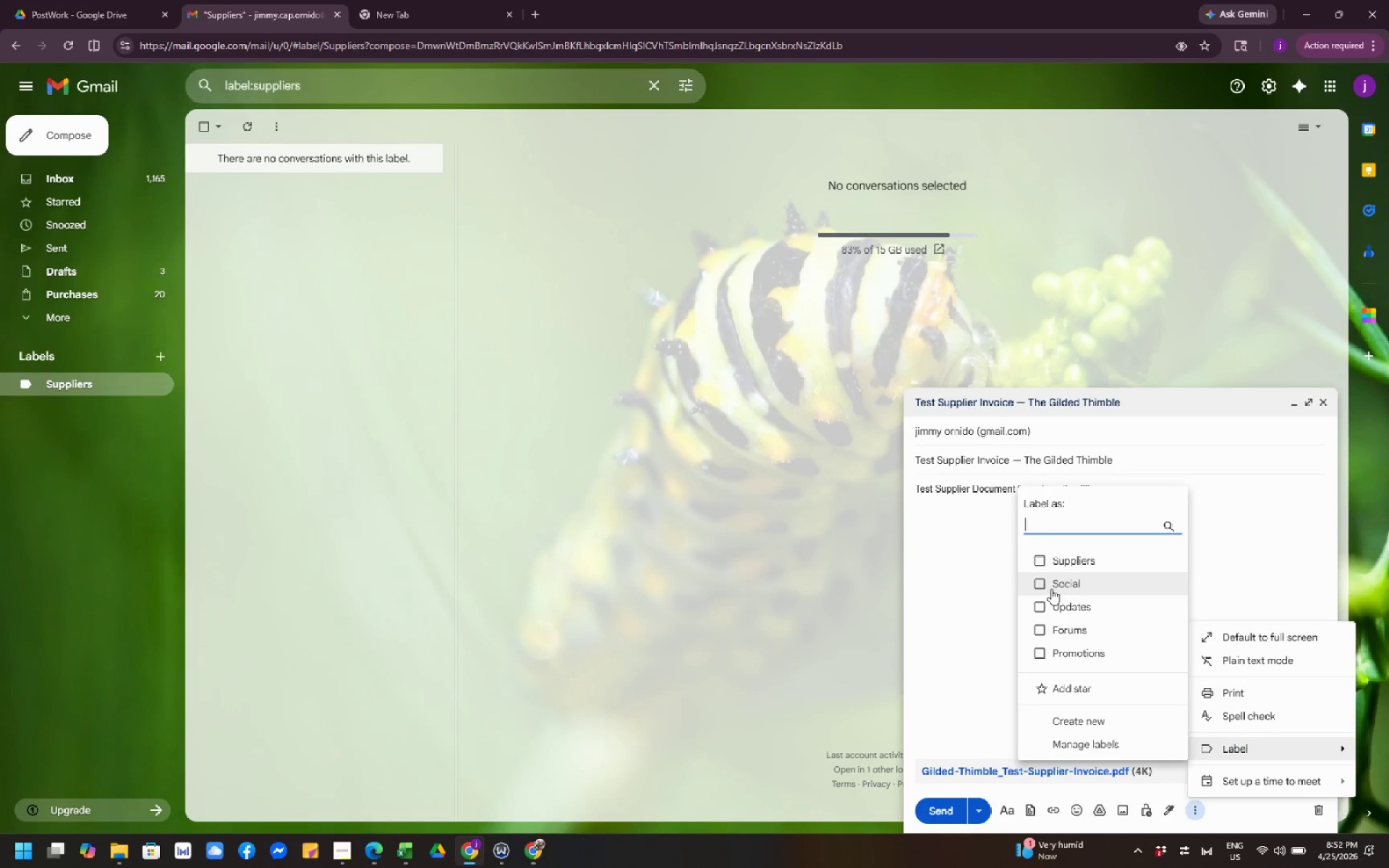 
left_click([1060, 556])
 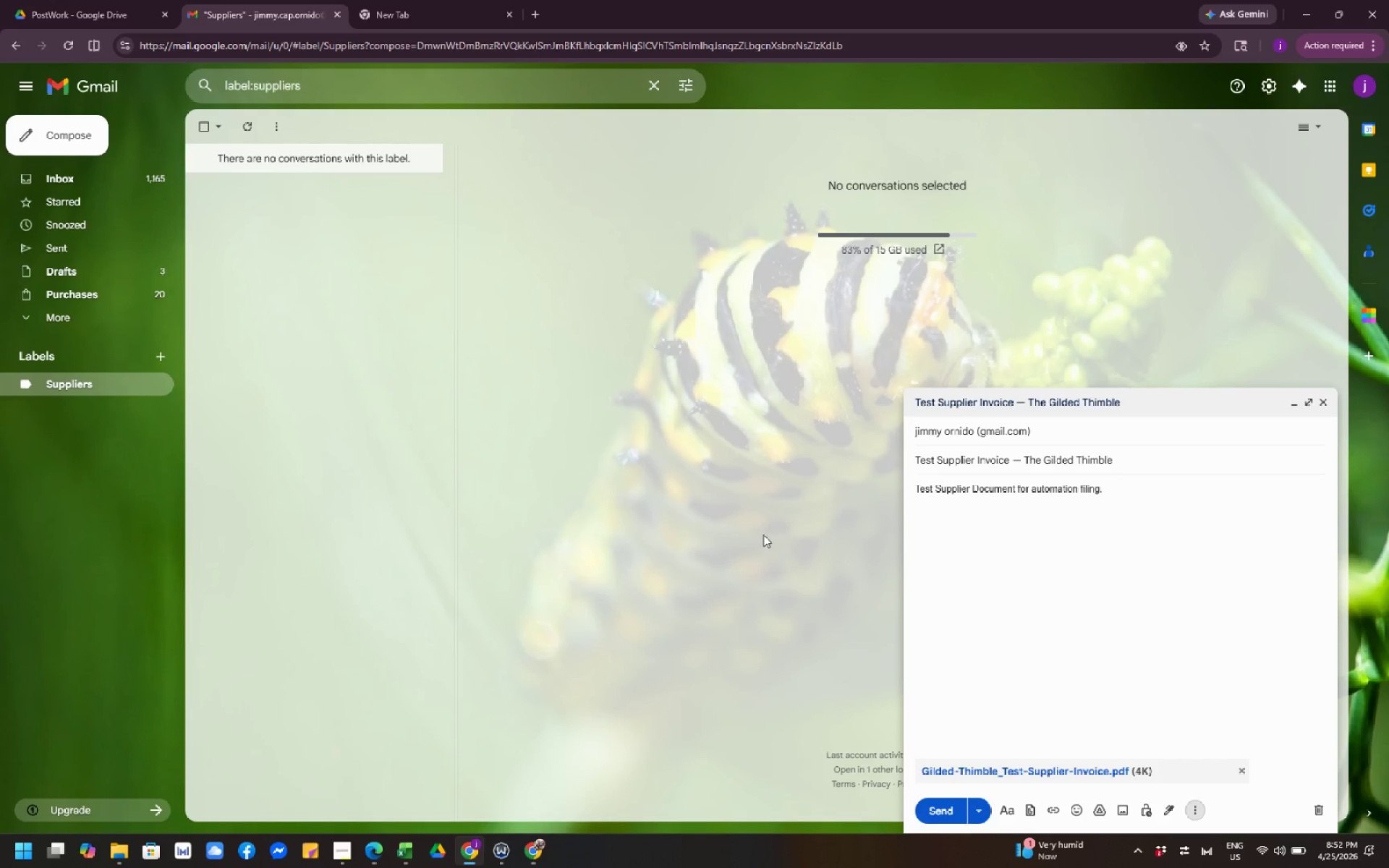 
wait(30.75)
 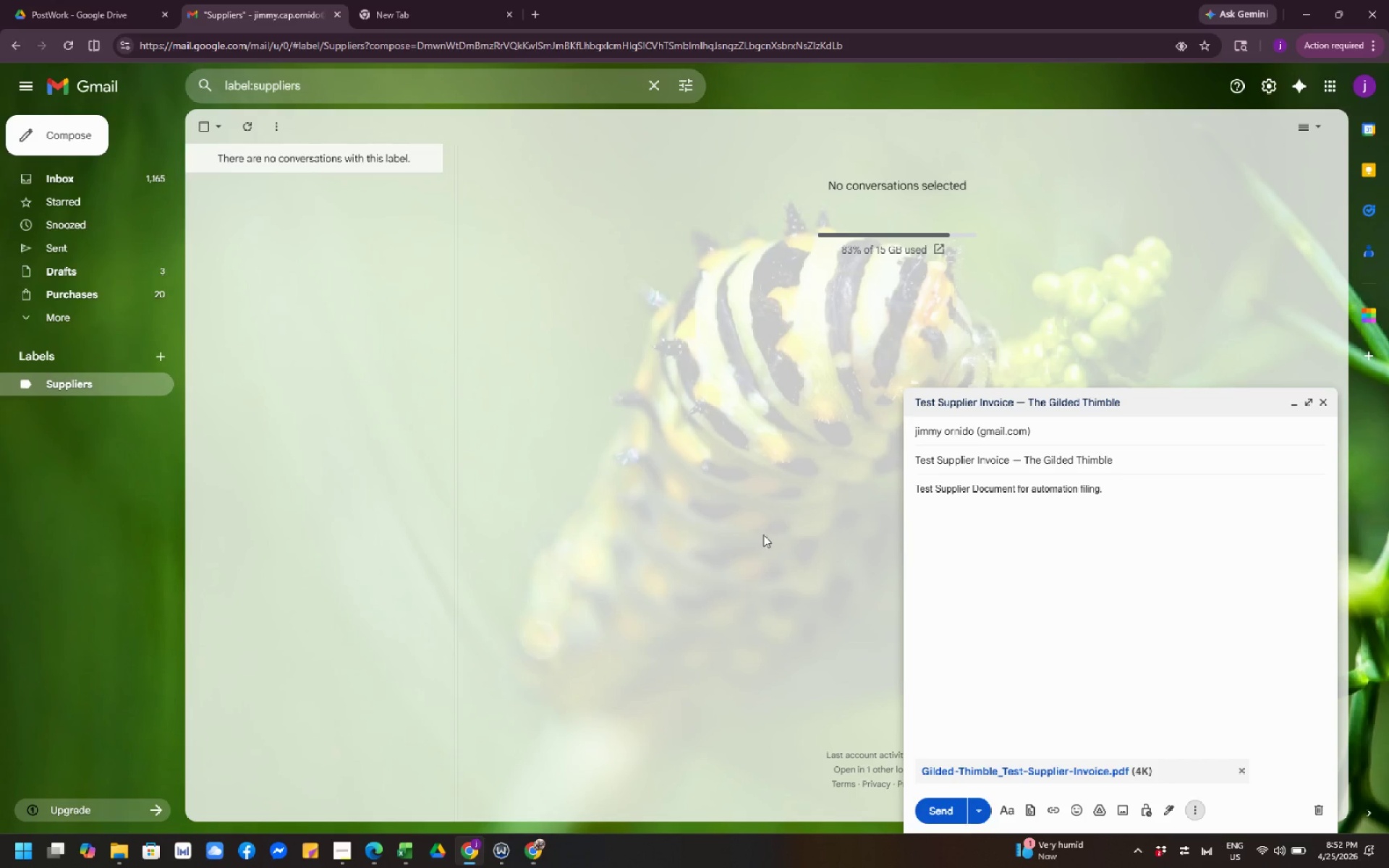 
left_click([934, 809])
 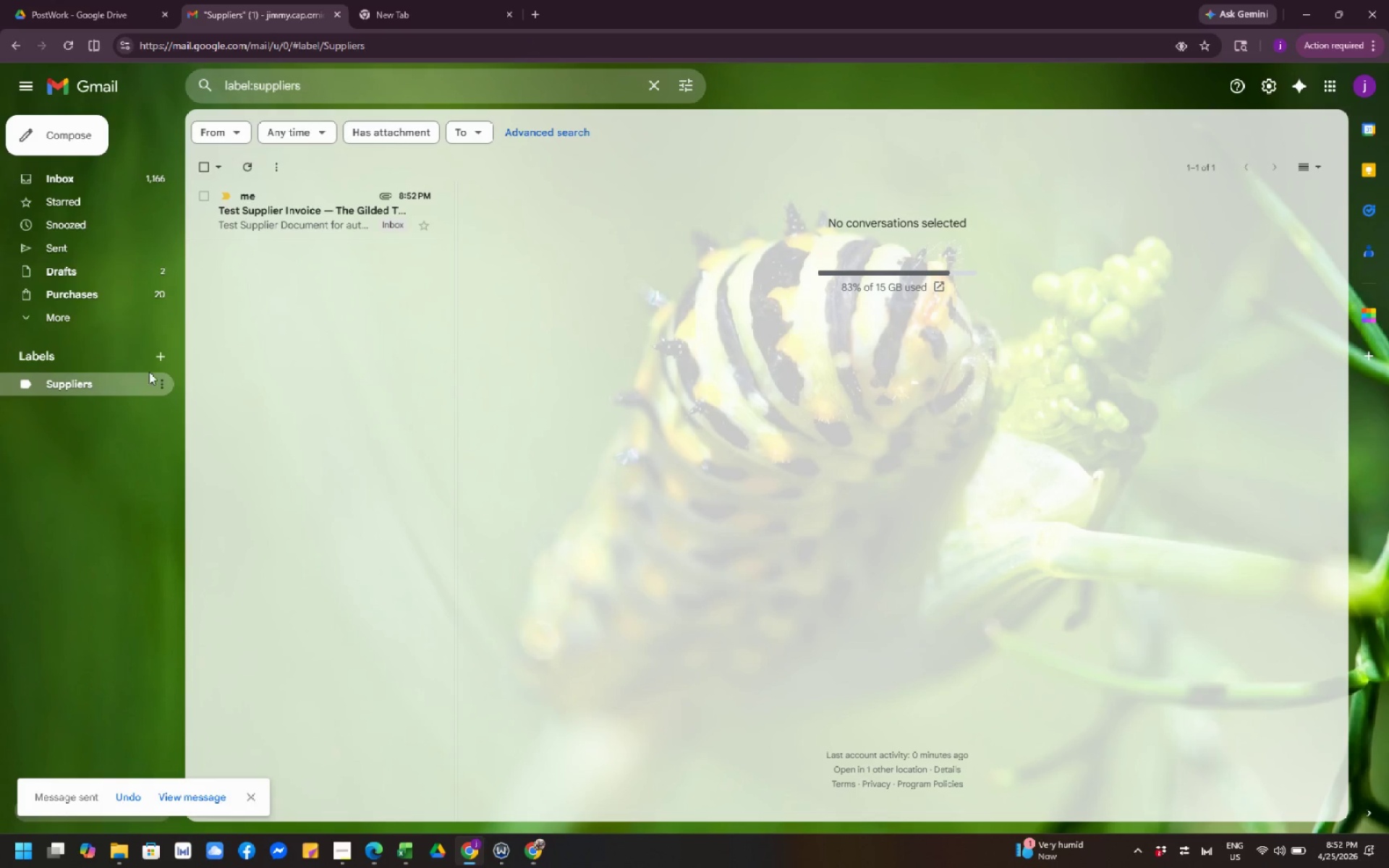 
left_click([101, 384])
 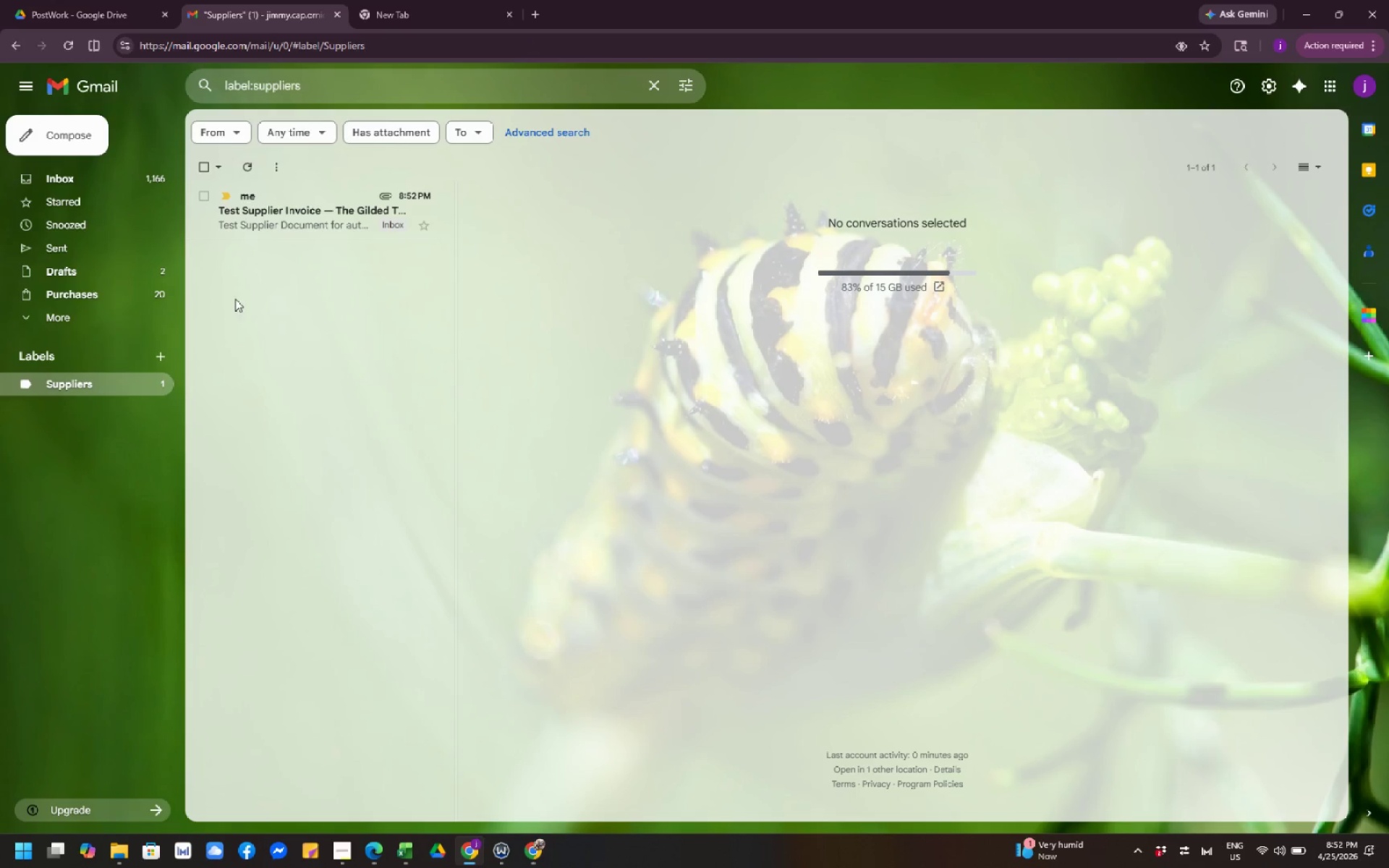 
left_click([316, 225])
 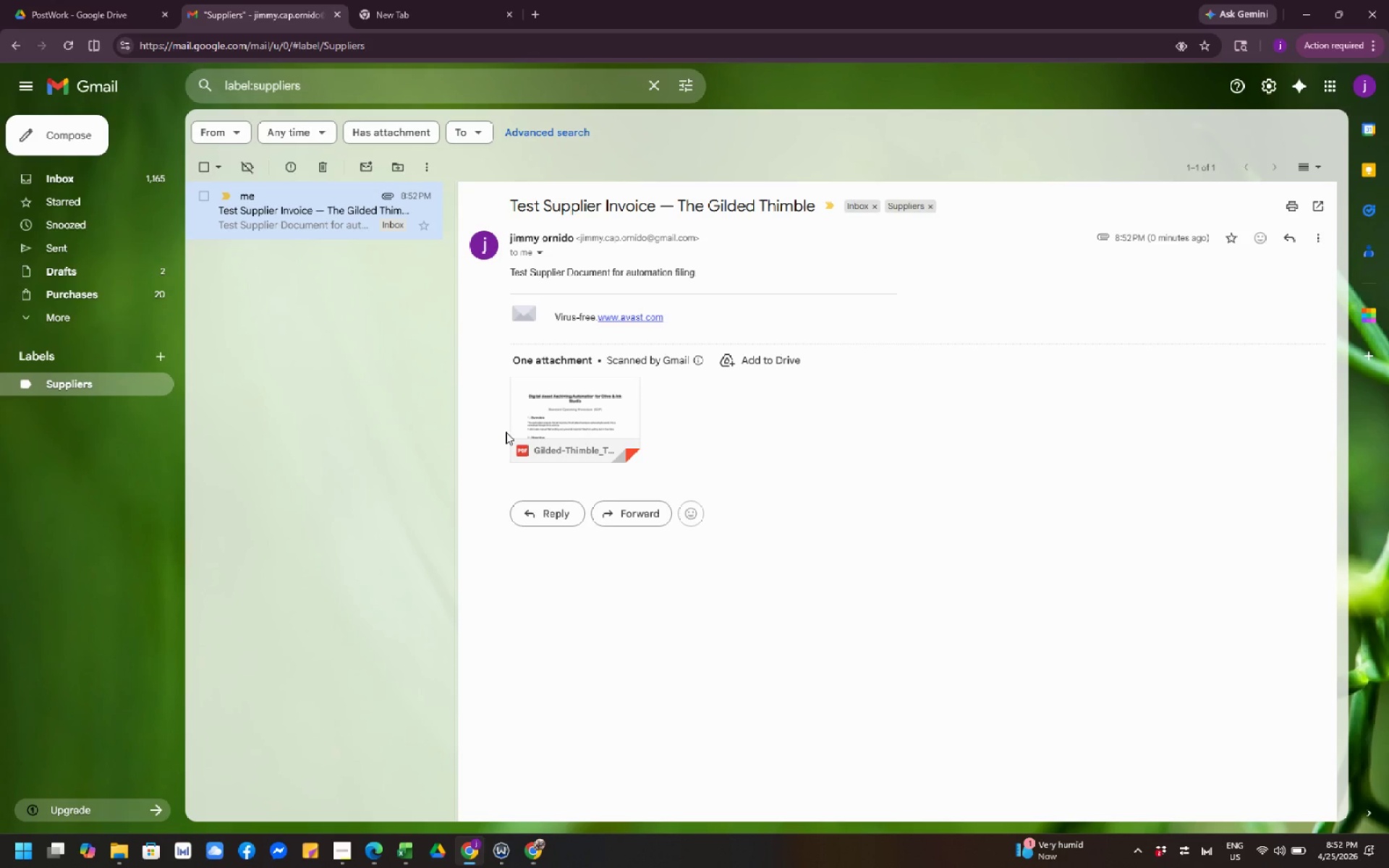 
wait(9.3)
 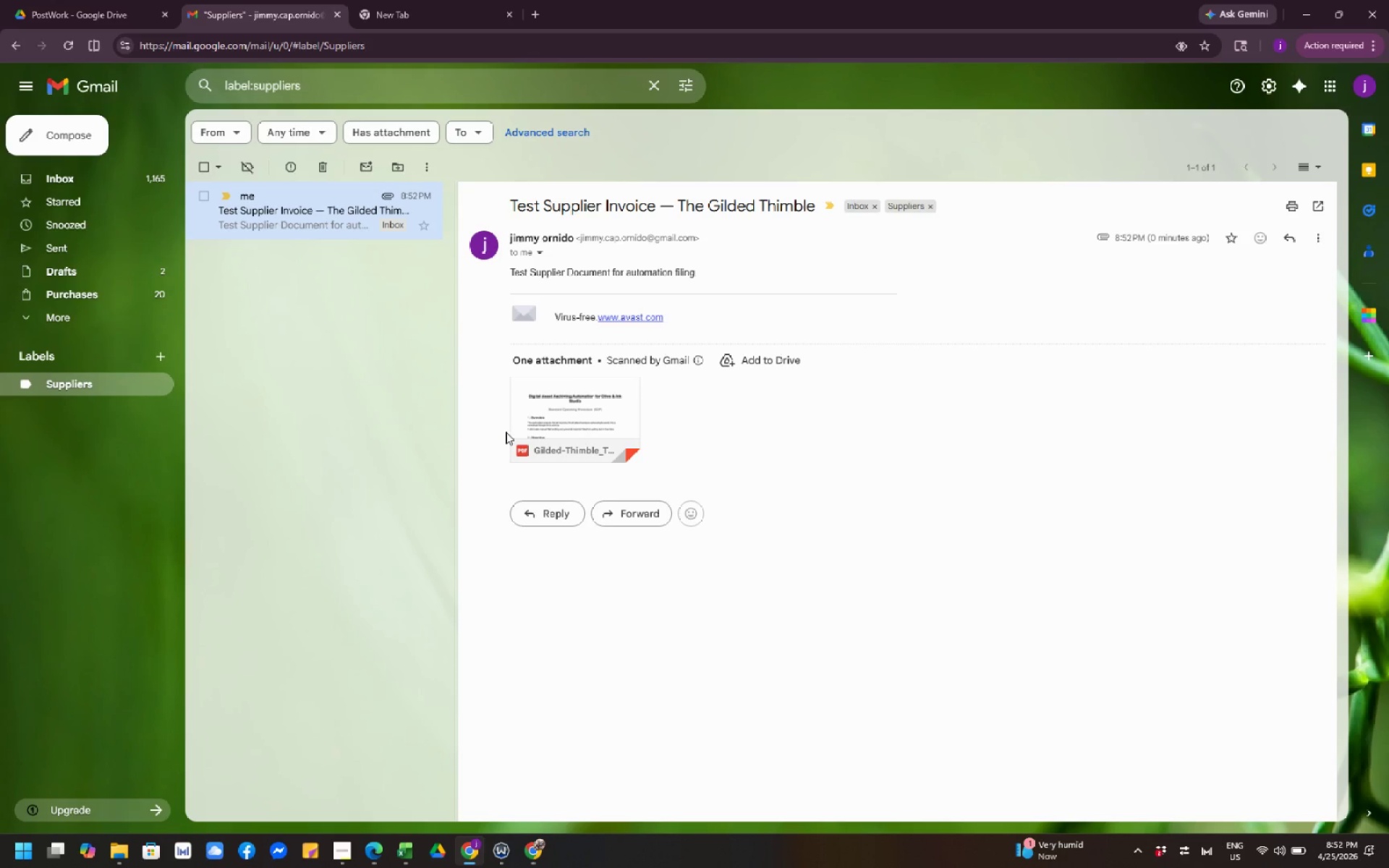 
key(Meta+Shift+MetaLeft)
 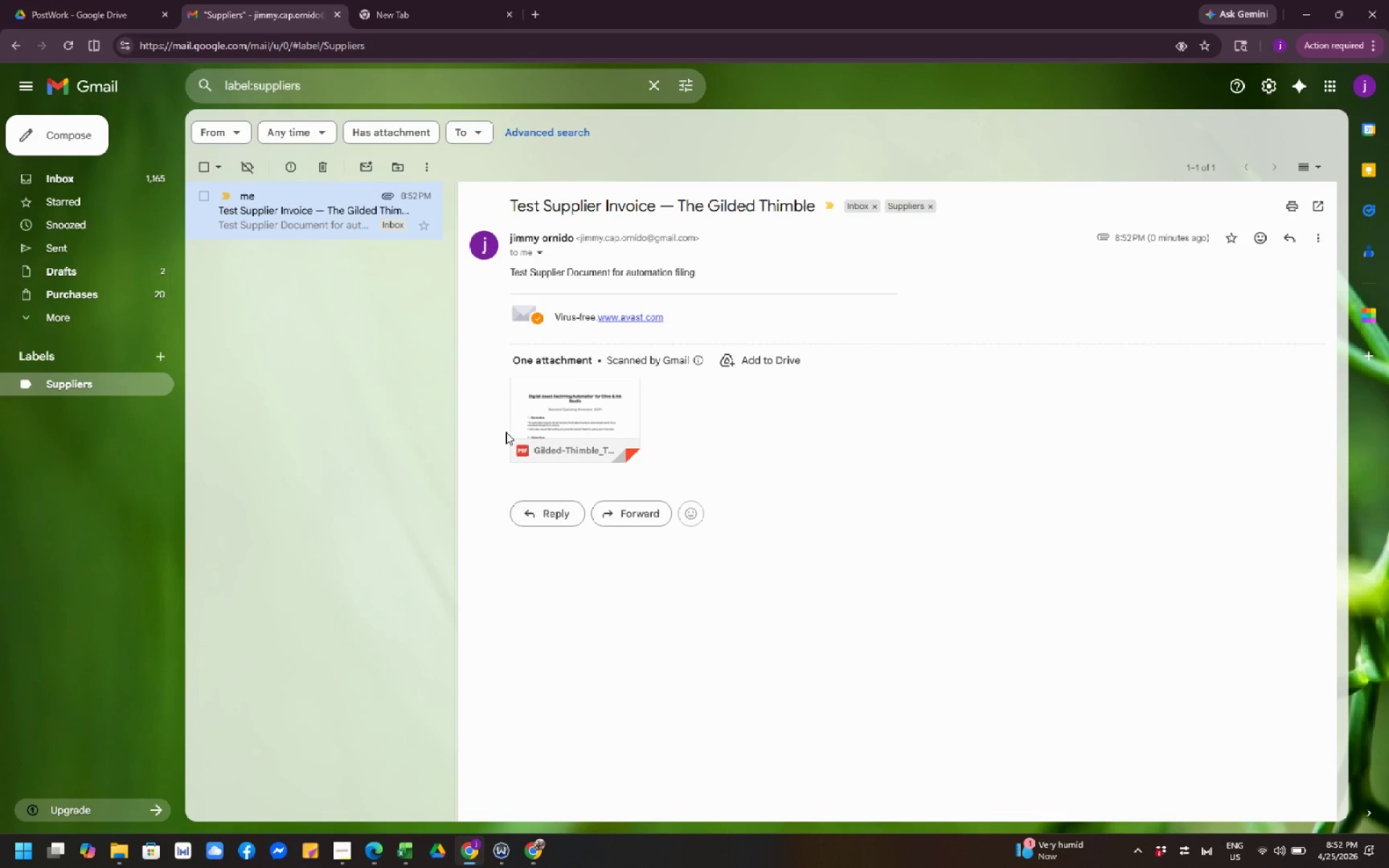 
key(Meta+Shift+S)
 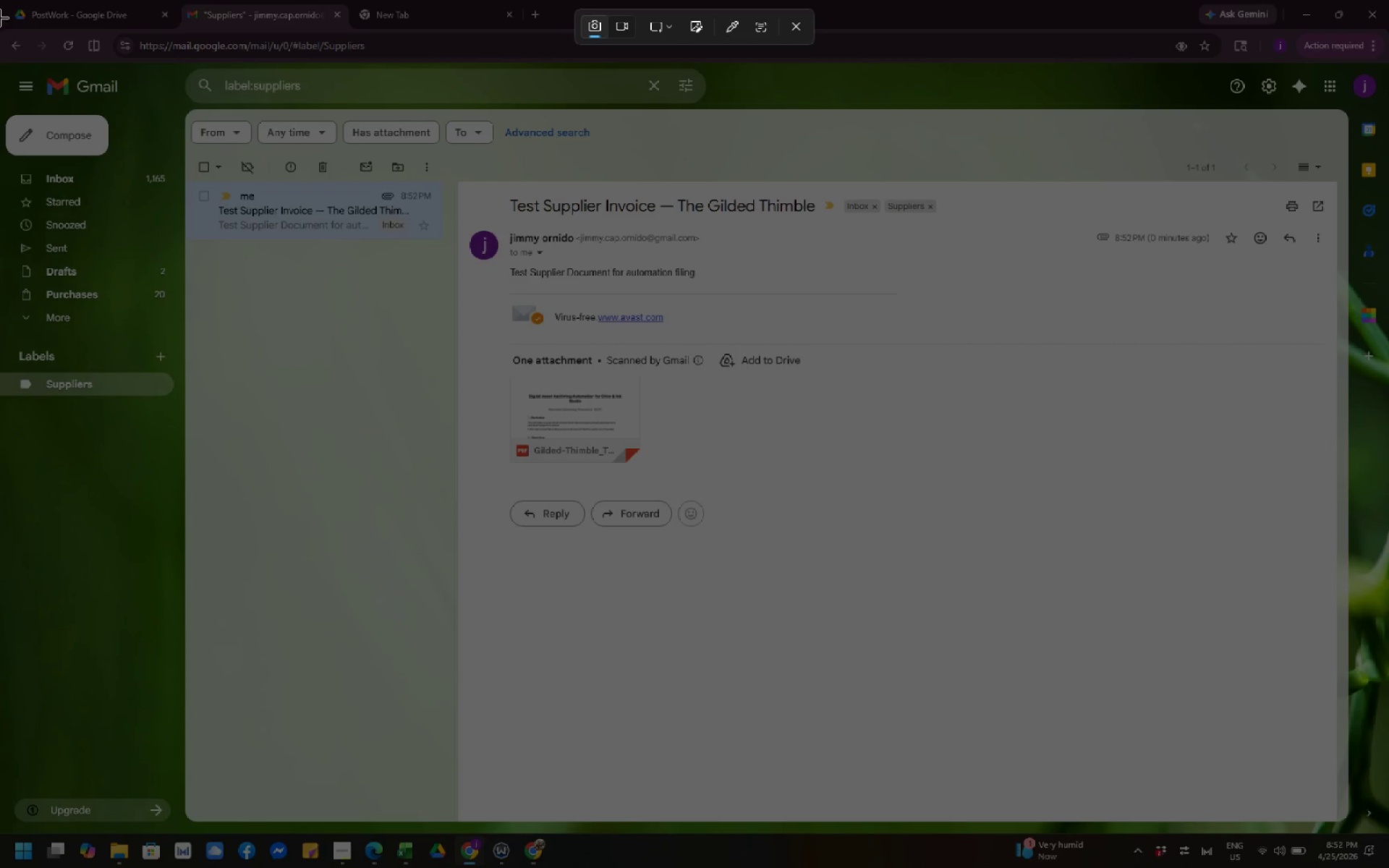 
left_click_drag(start_coordinate=[0, 0], to_coordinate=[1388, 867])
 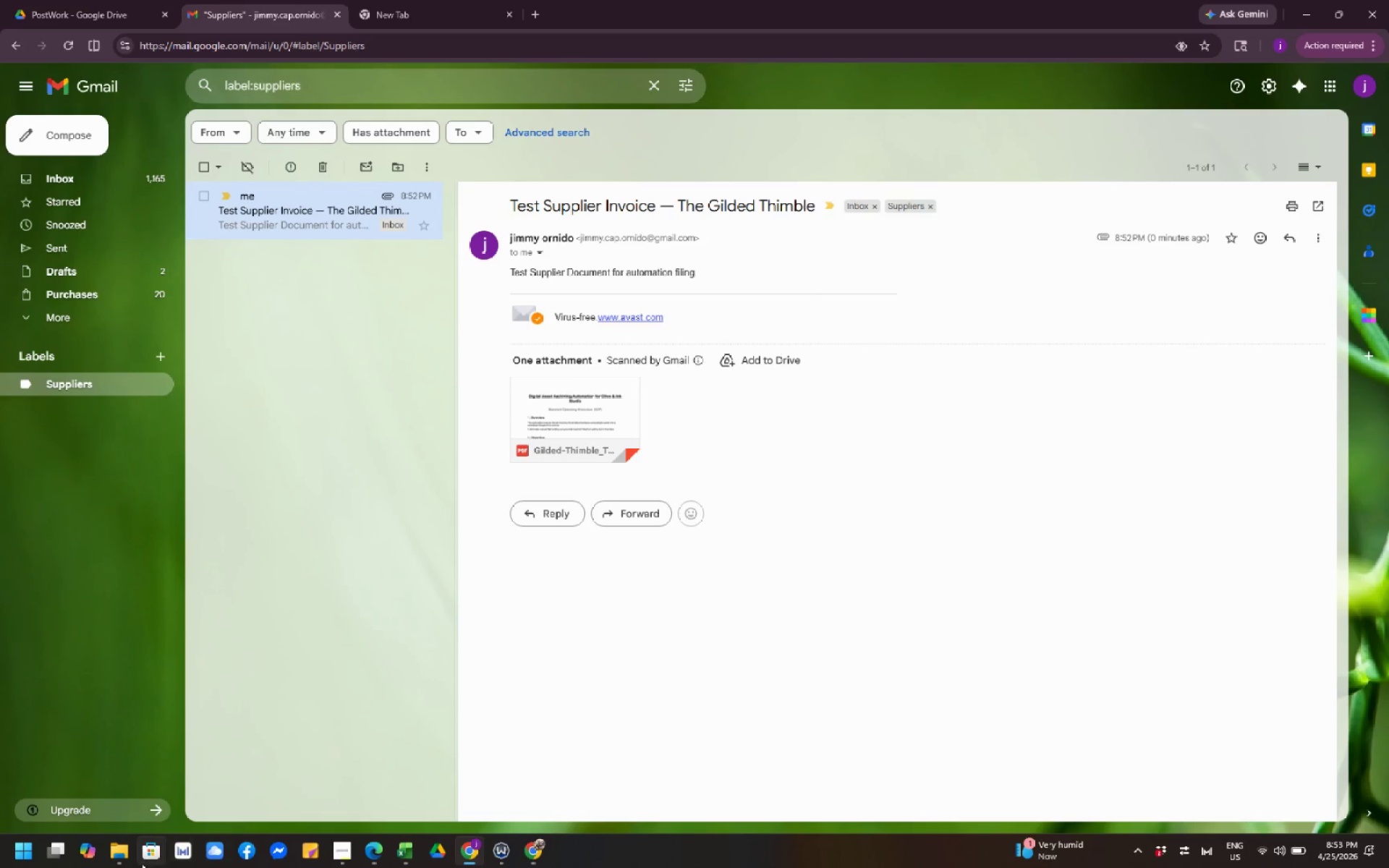 
left_click([129, 860])
 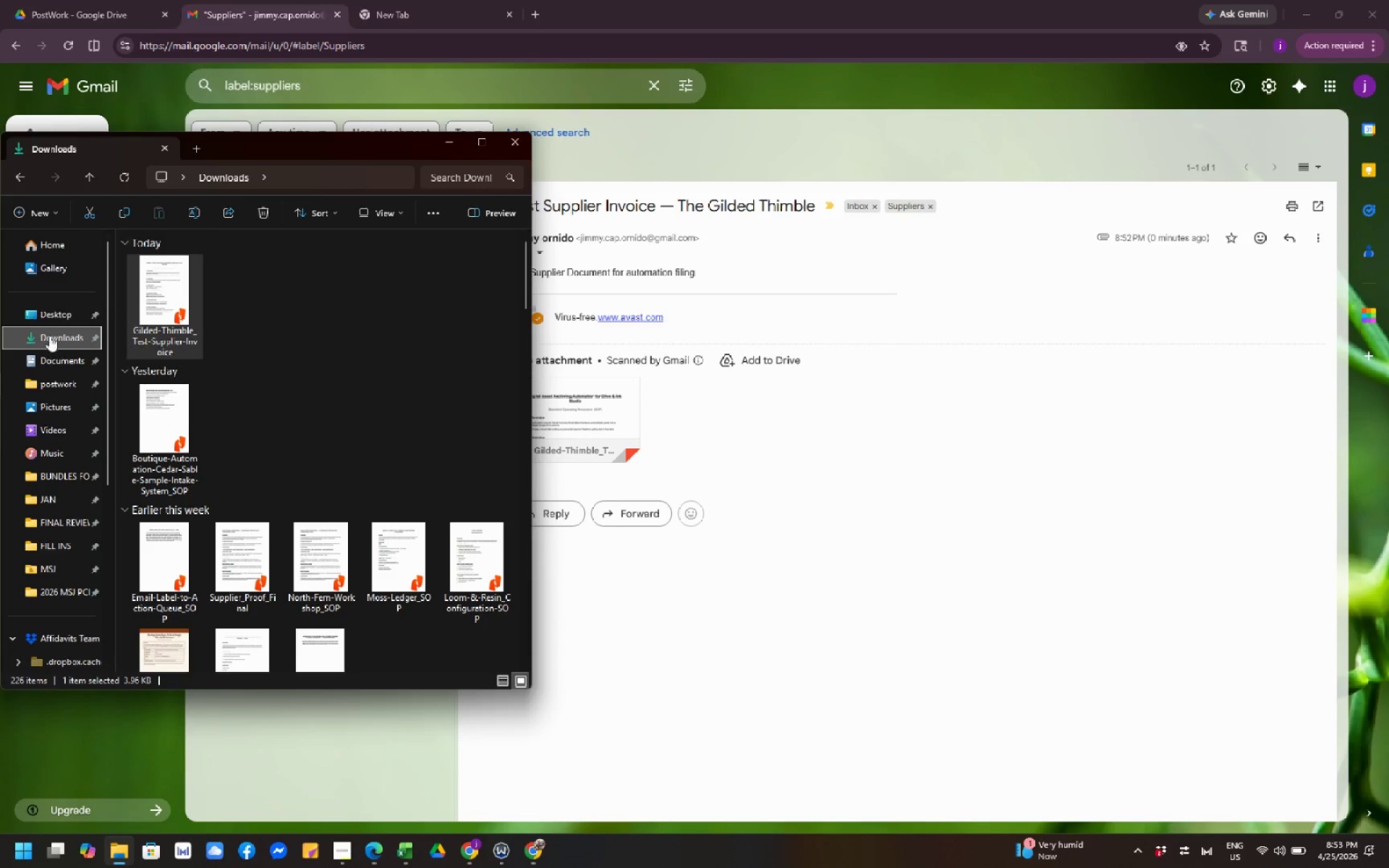 
left_click([51, 409])
 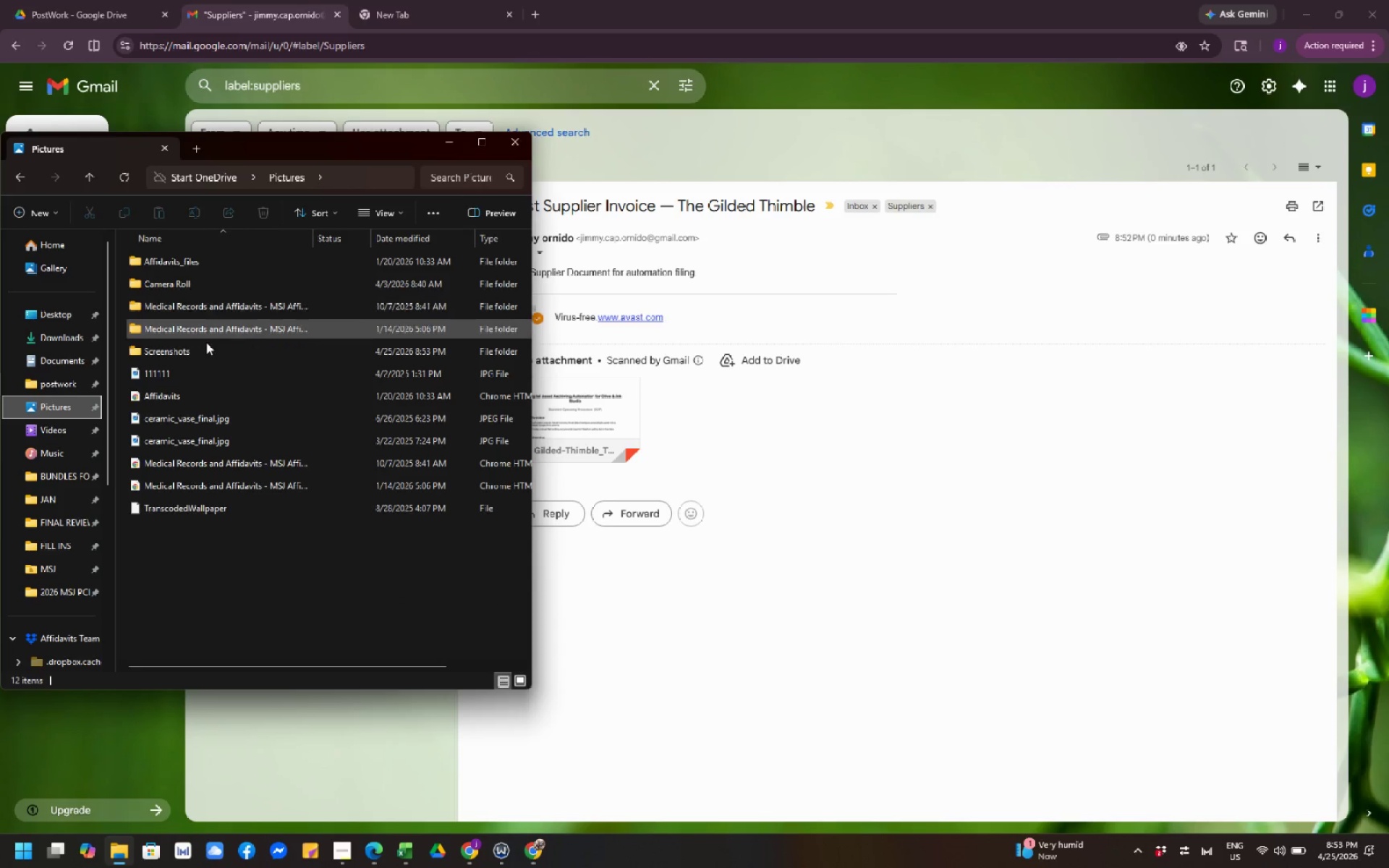 
double_click([192, 352])
 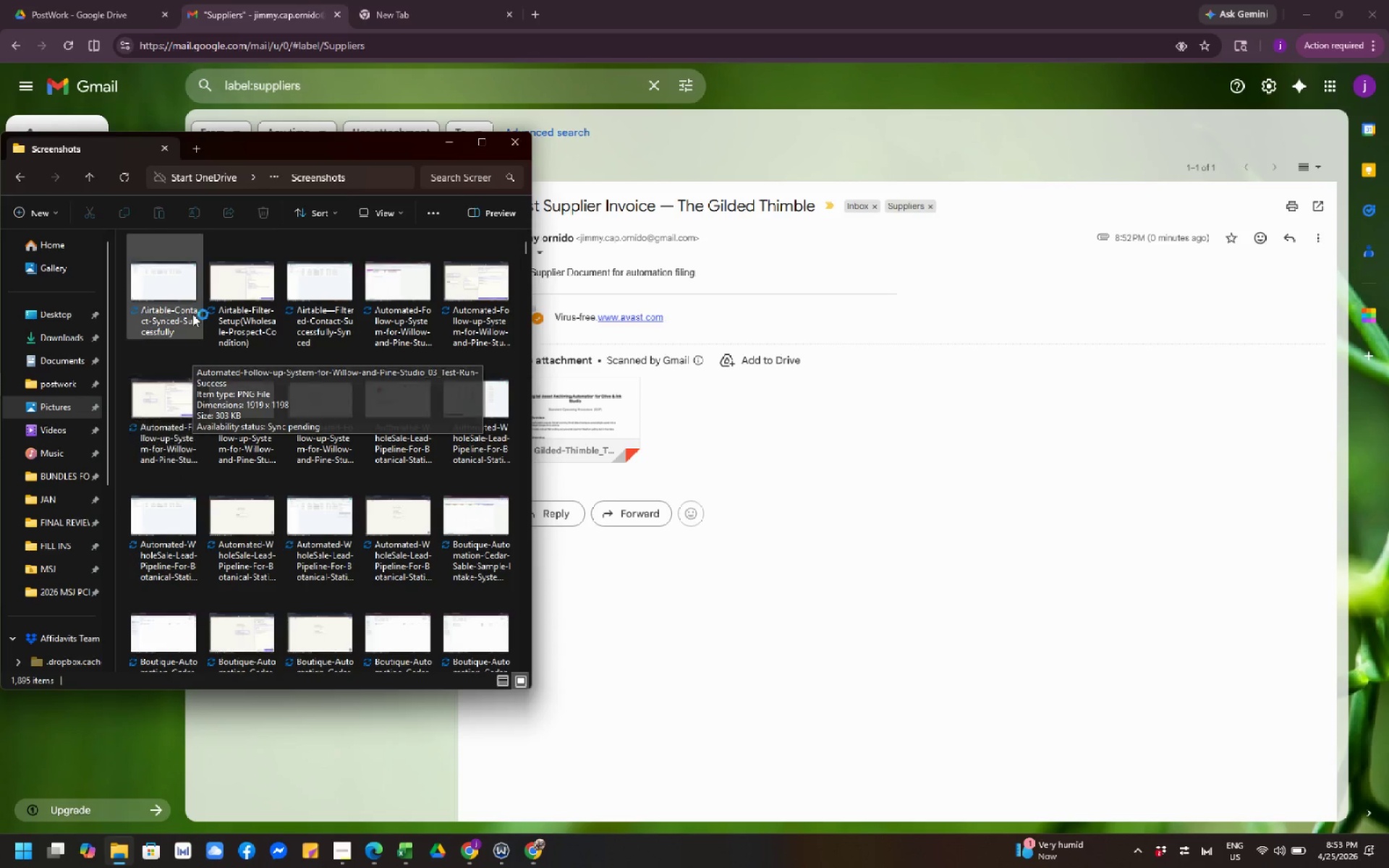 
mouse_move([339, 331])
 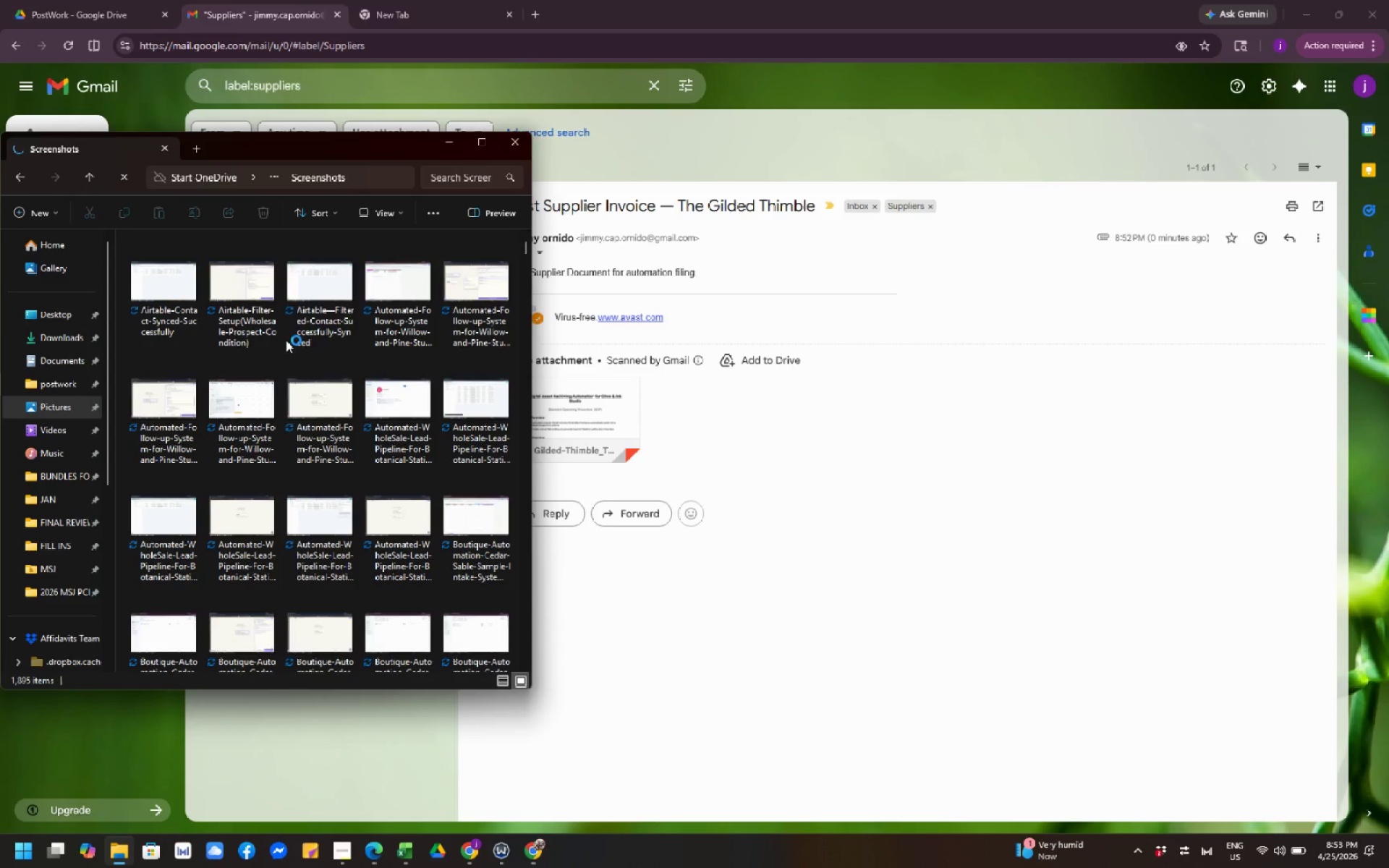 
scroll: coordinate [347, 301], scroll_direction: up, amount: 8.0
 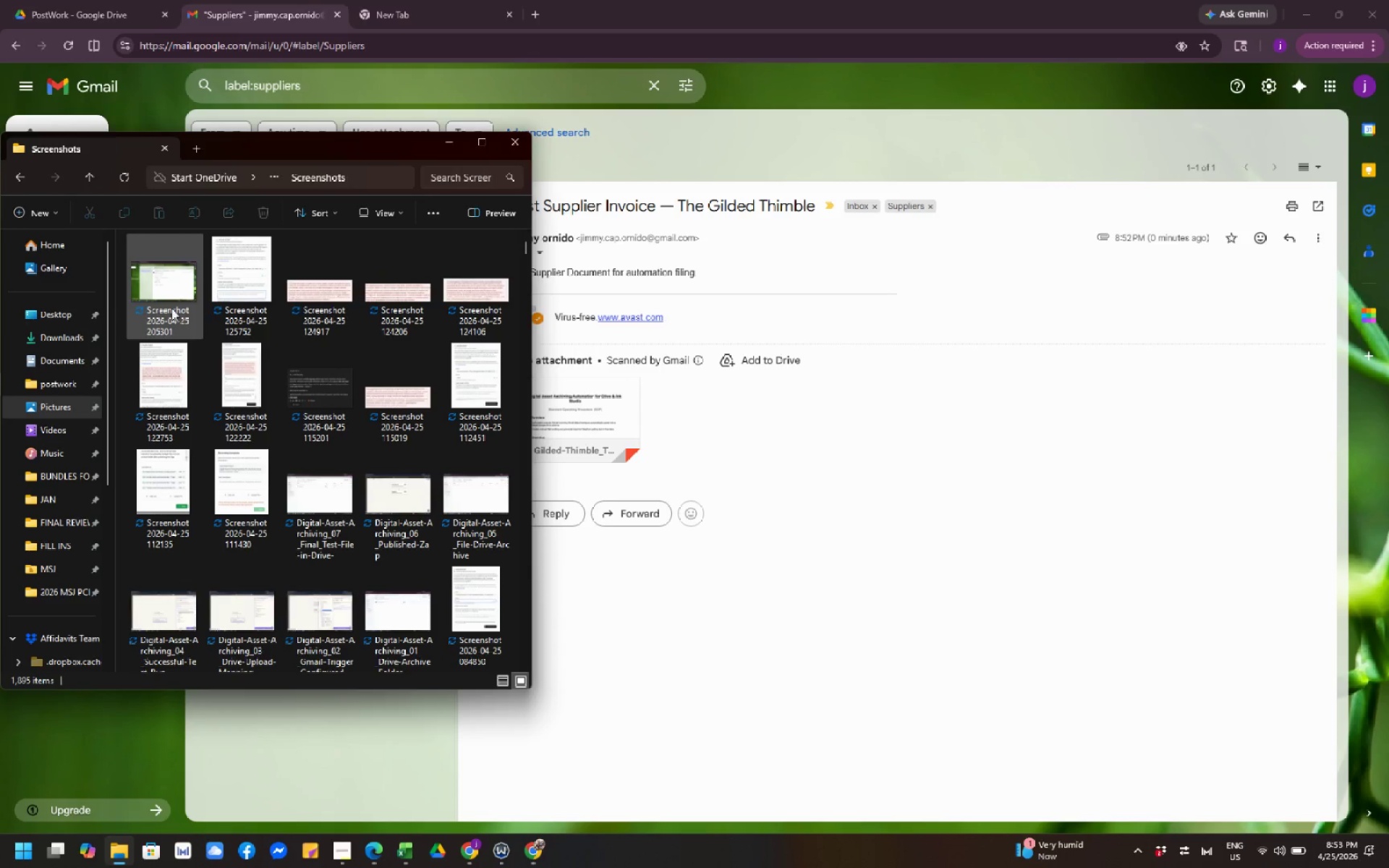 
left_click([144, 307])
 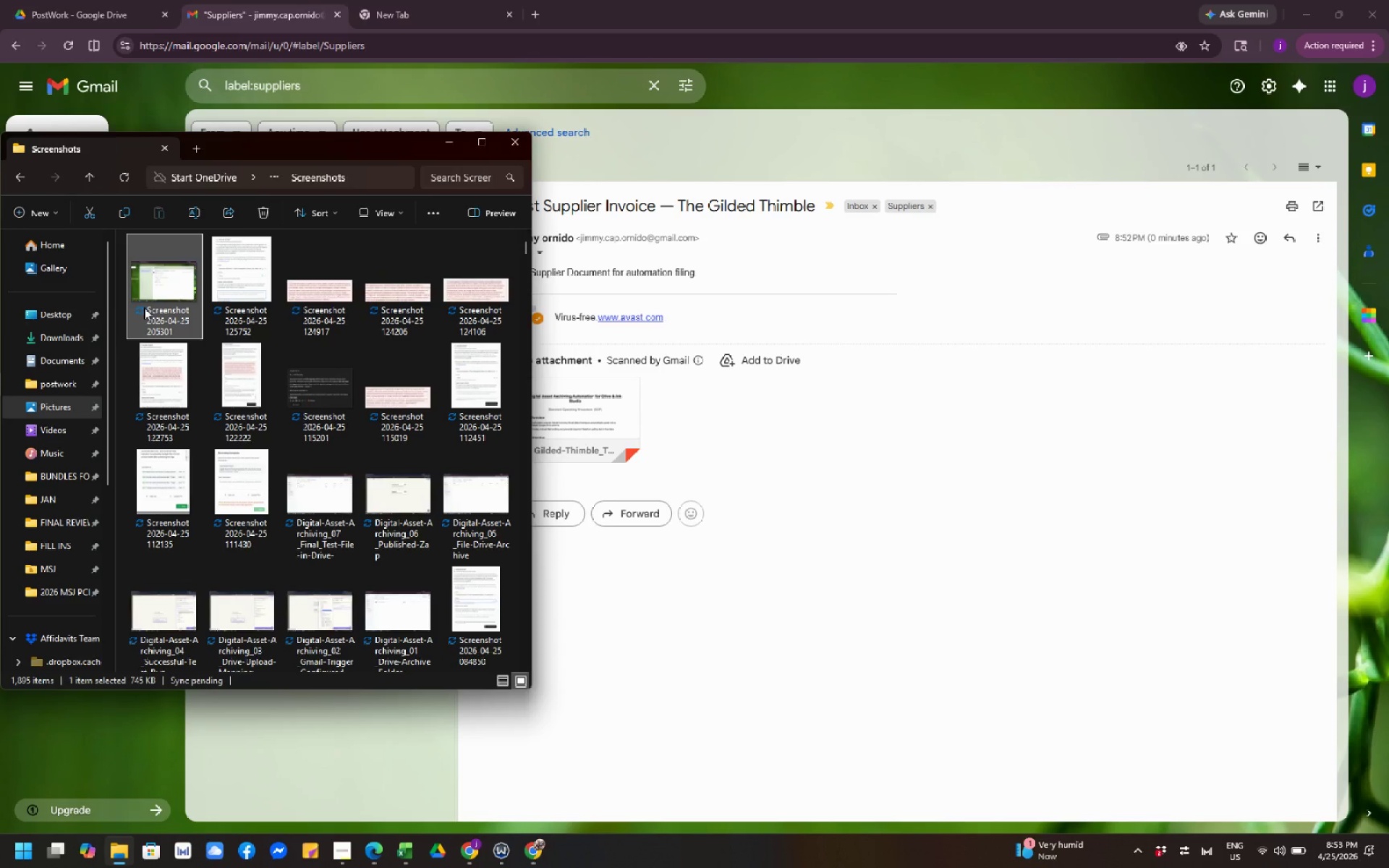 
type([F2]Gilded)
 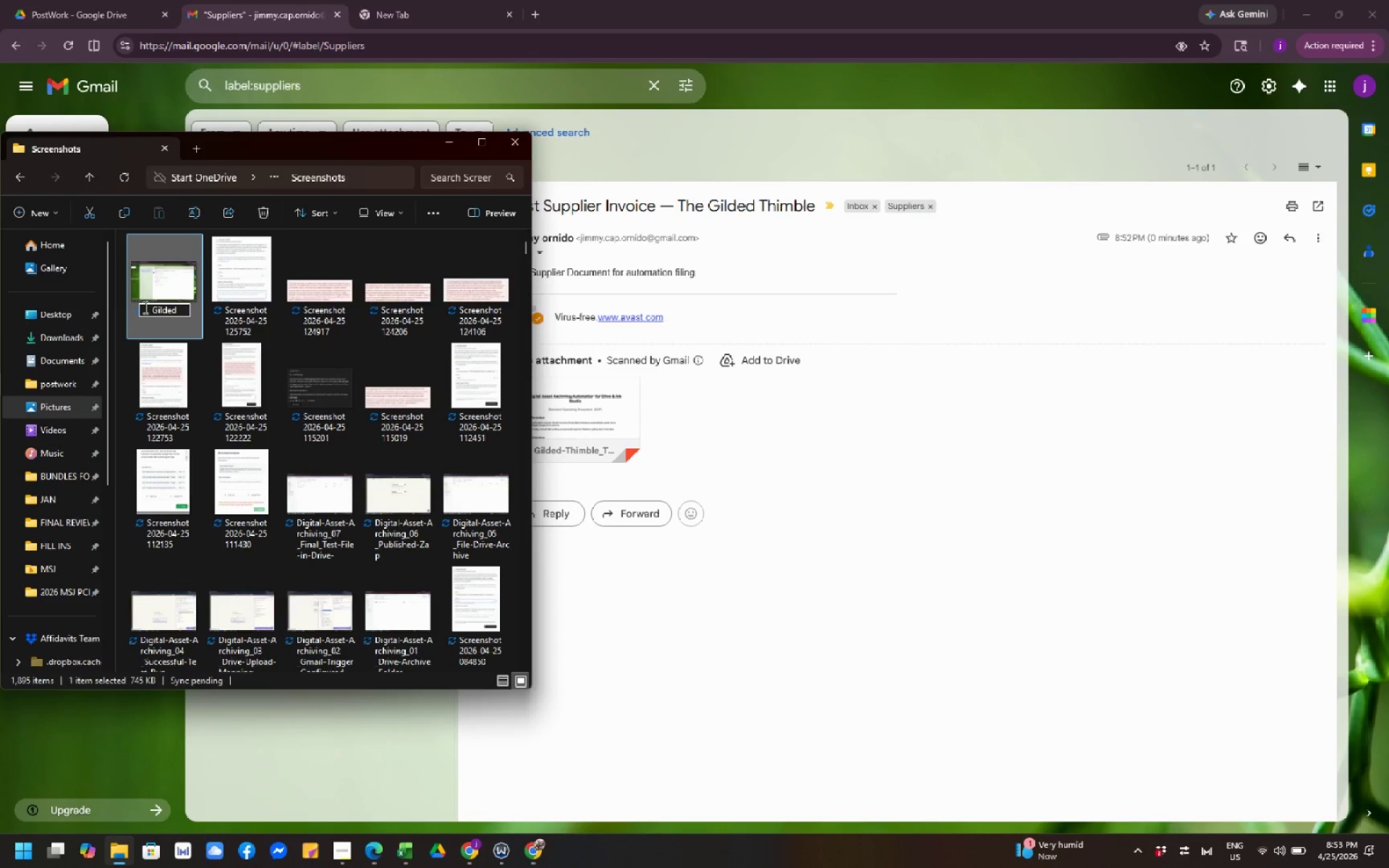 
type(-Thimble)
 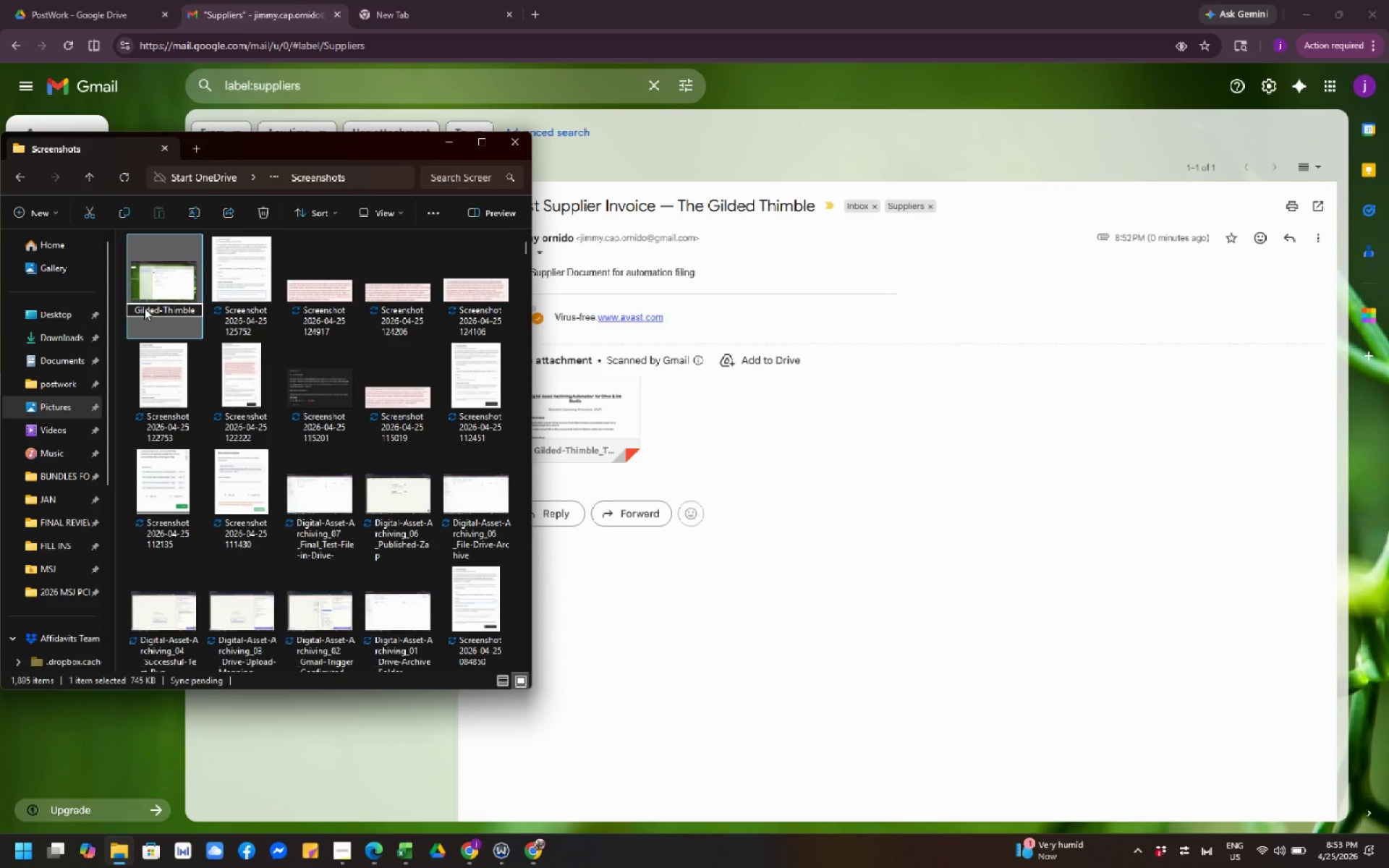 
key(Shift+Minus)
 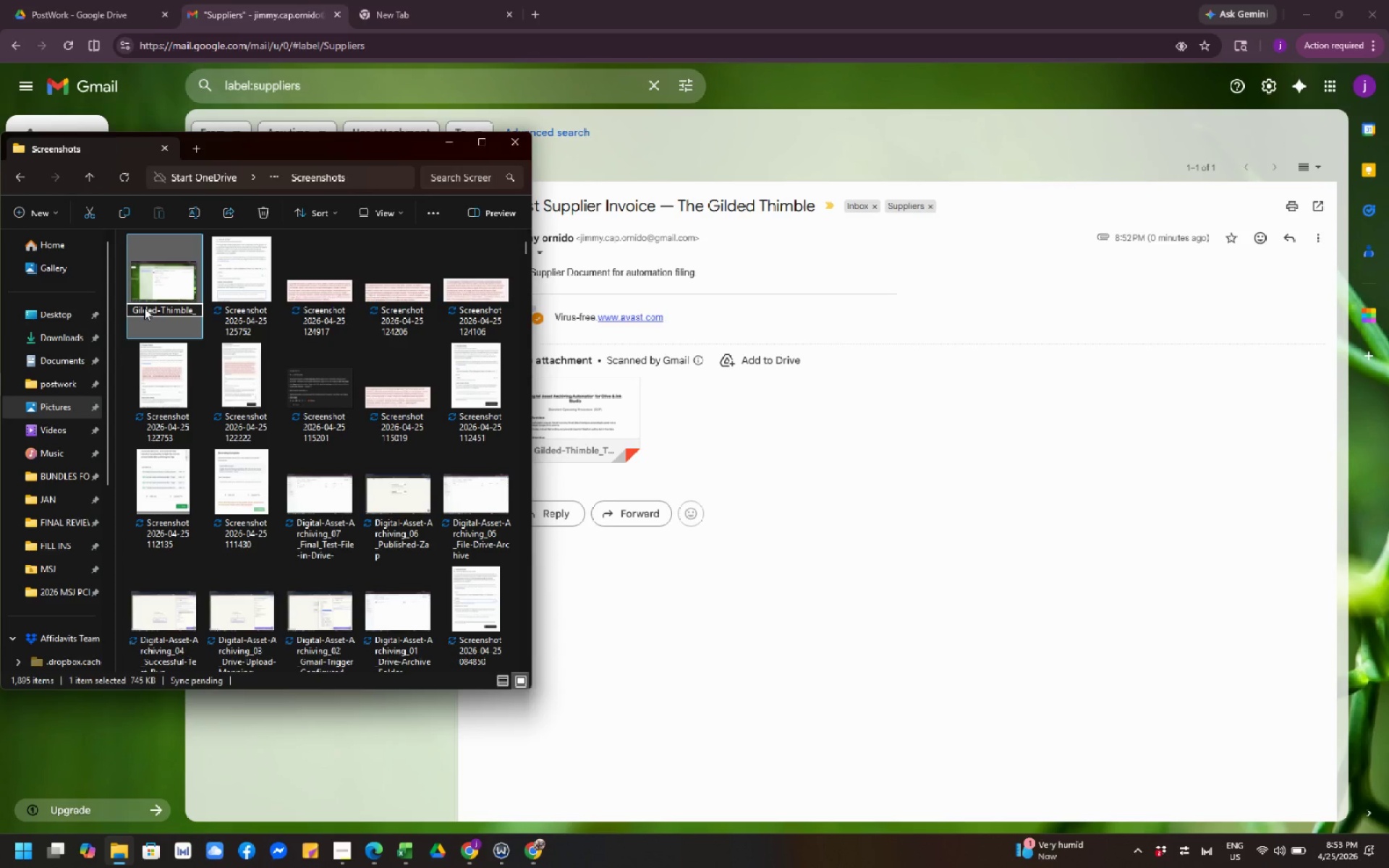 
key(Numpad0)
 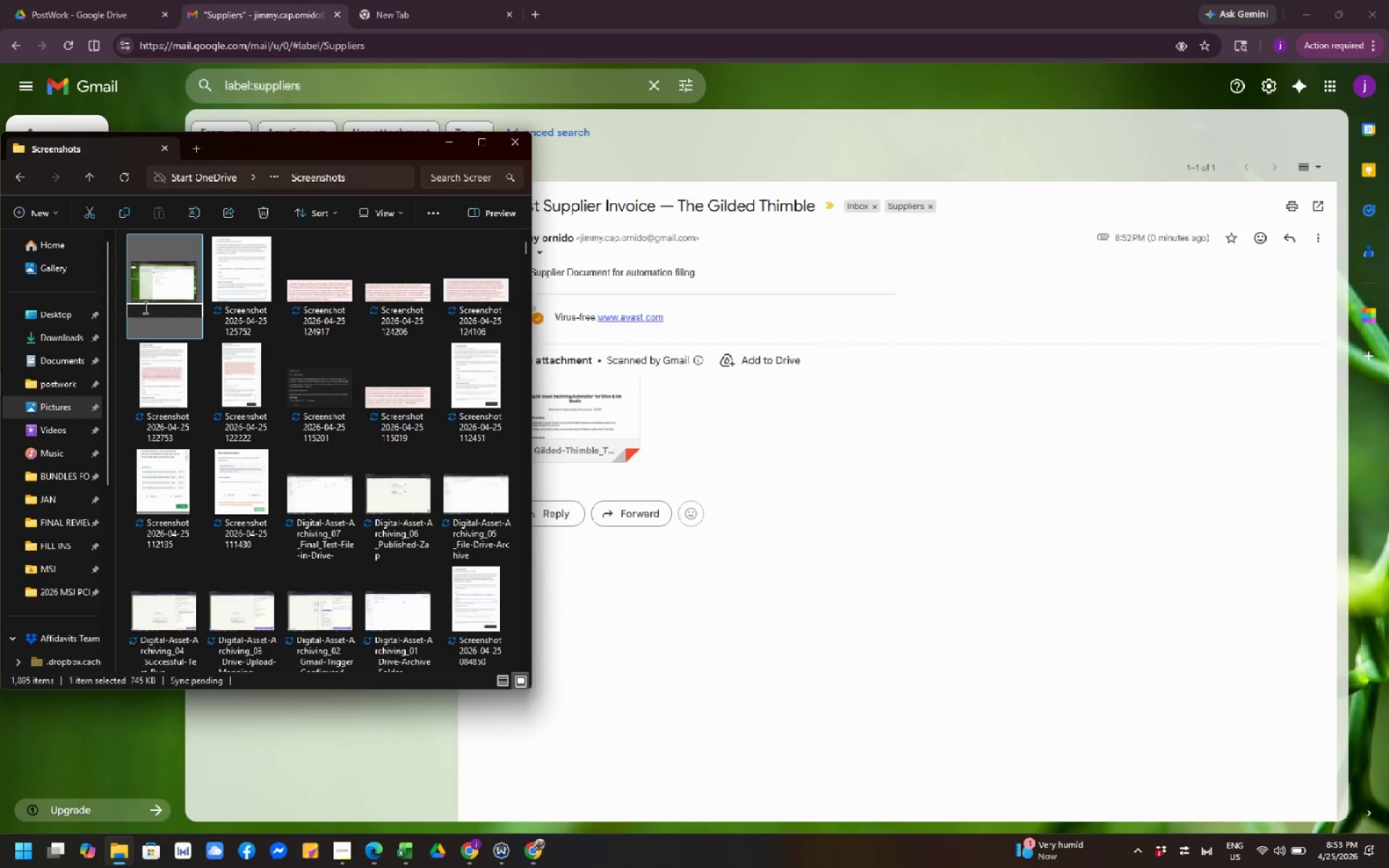 
key(Numpad2)
 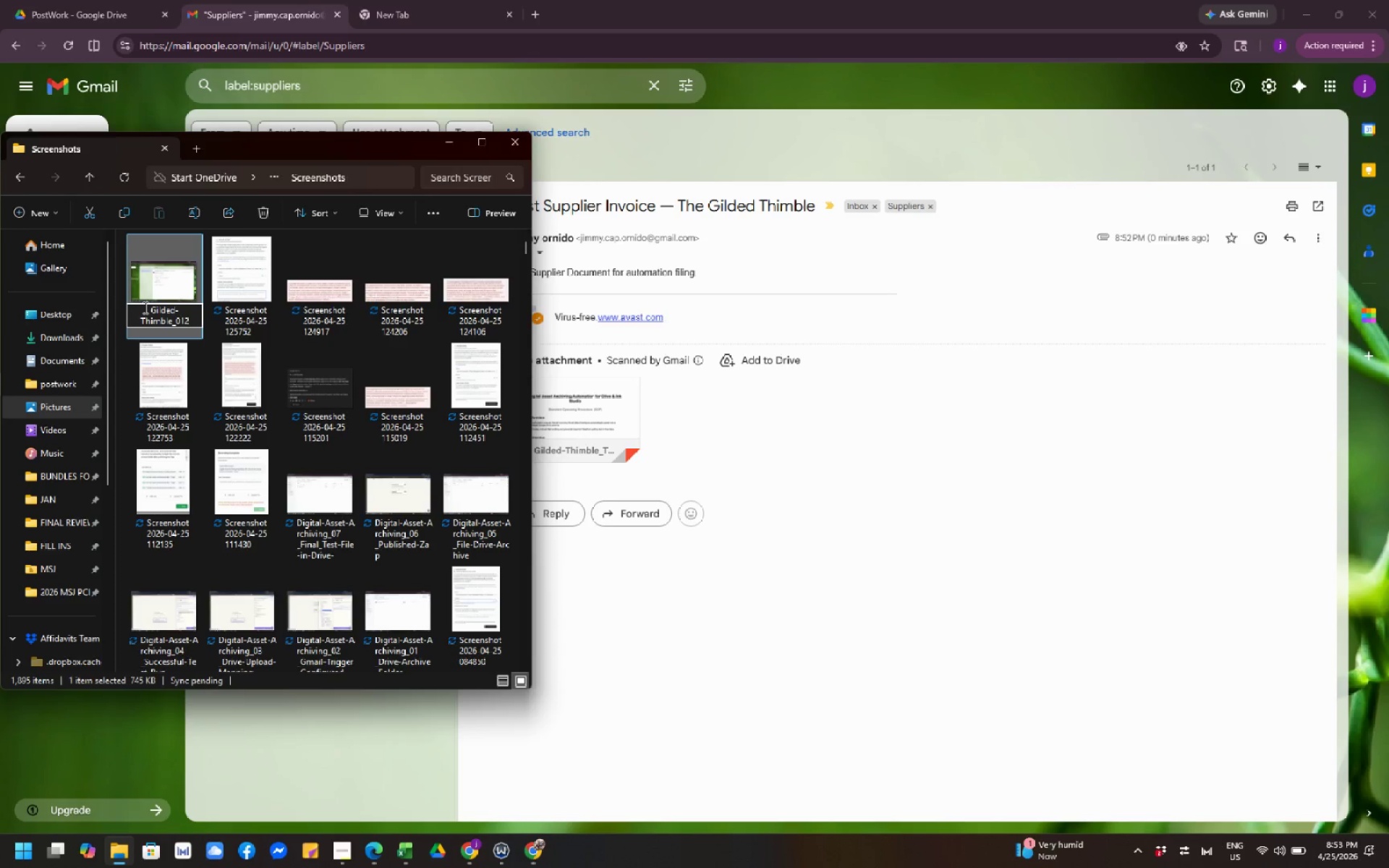 
key(Numpad1)
 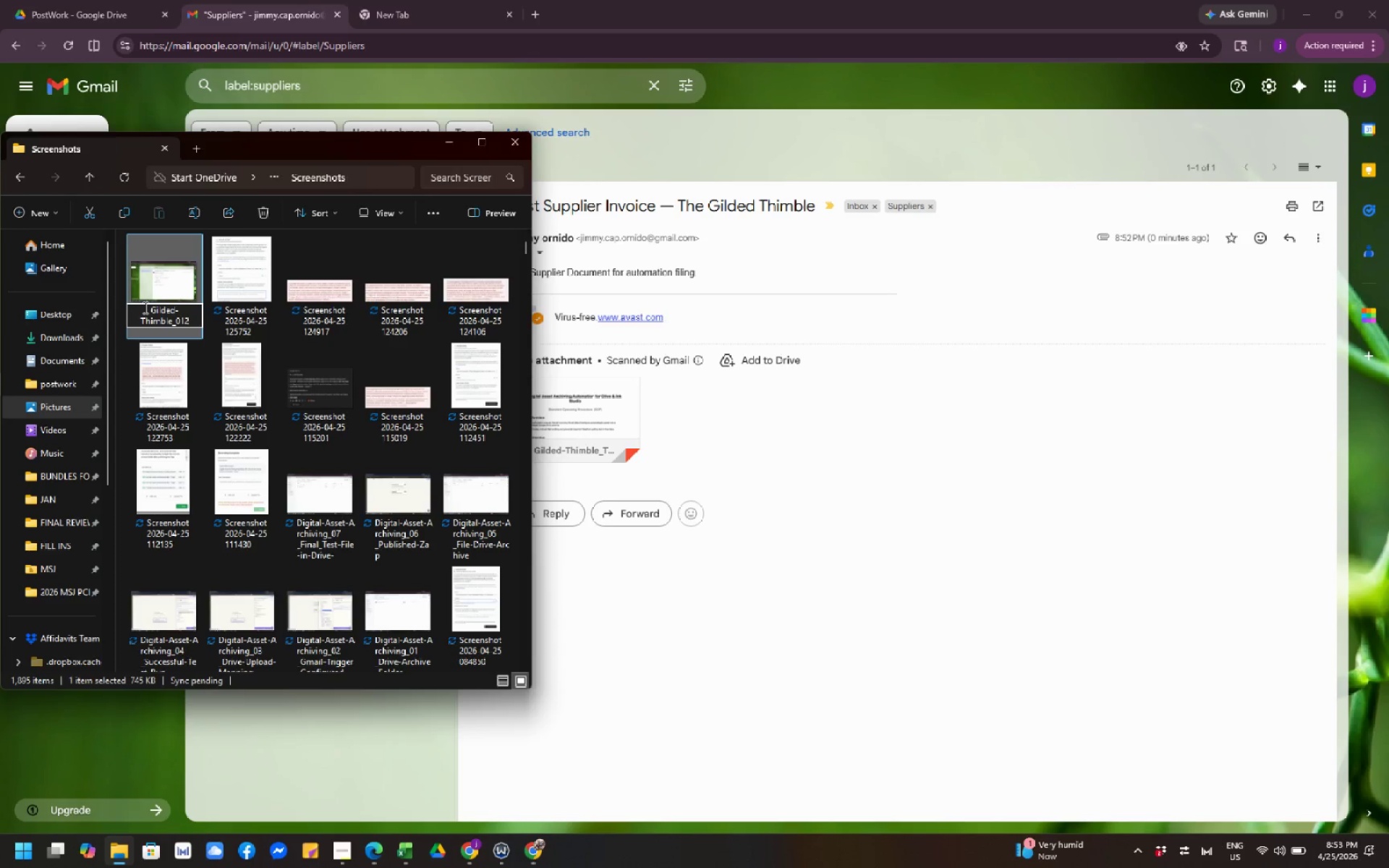 
key(Backspace)
 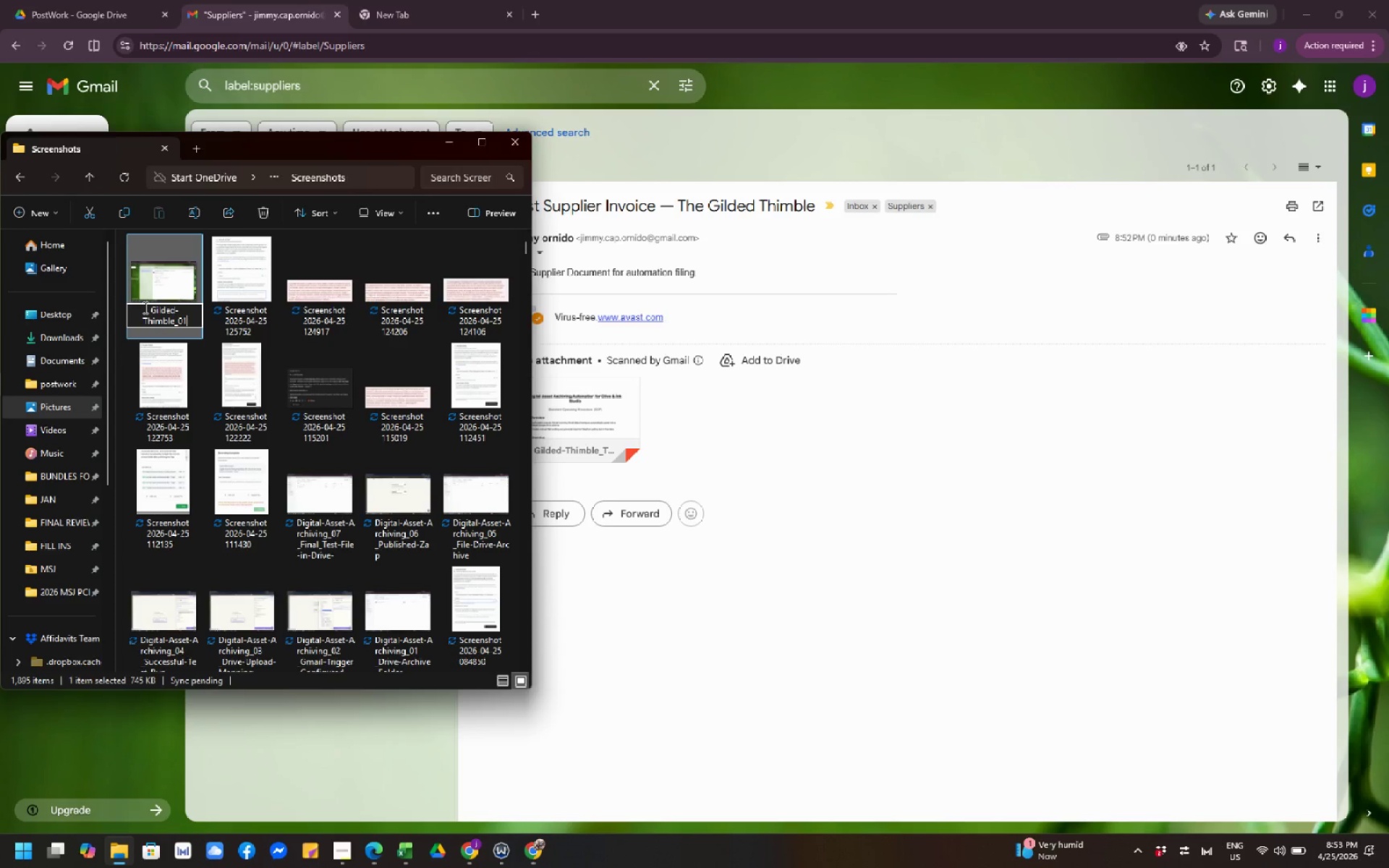 
key(Shift+ShiftLeft)
 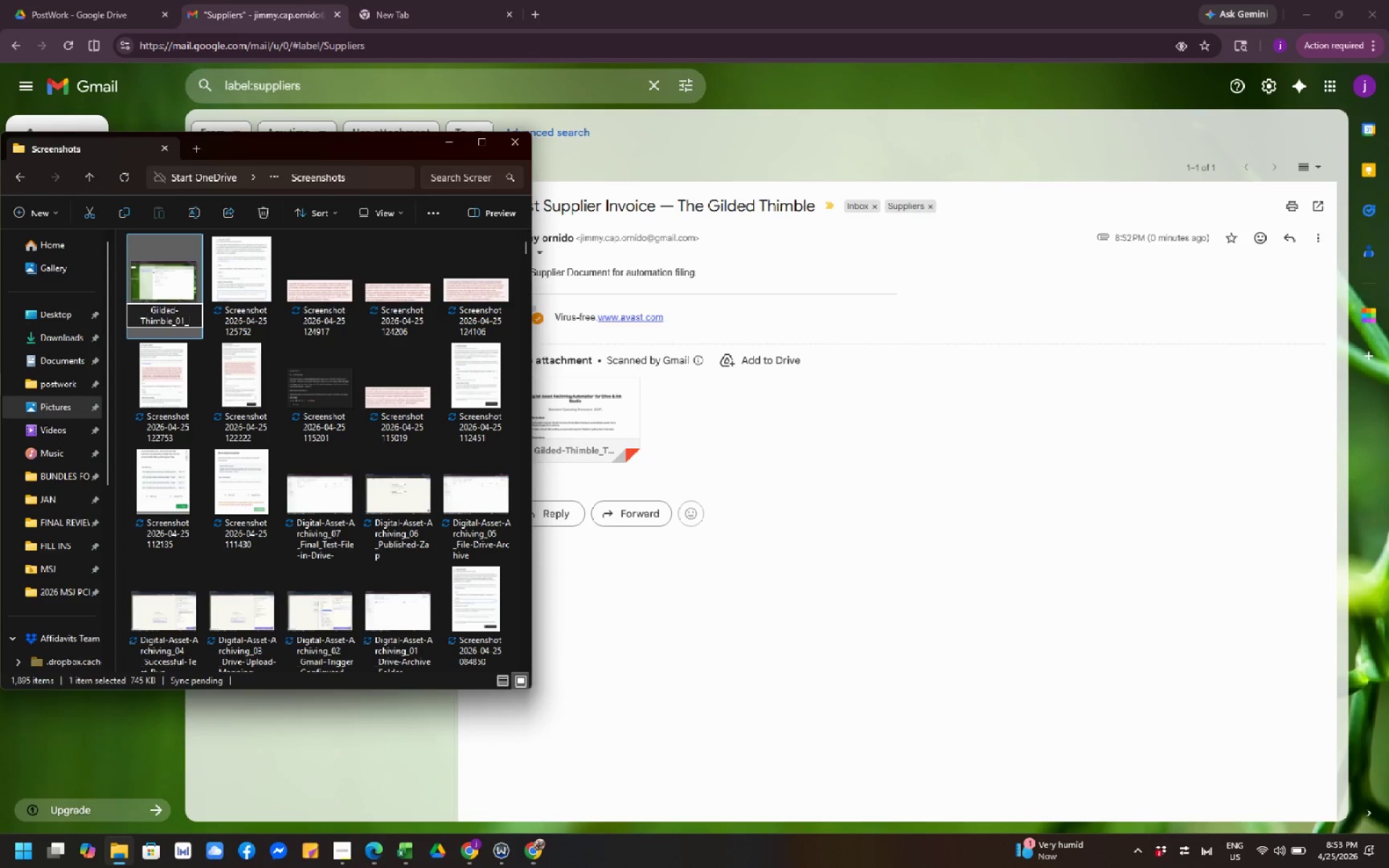 
key(Shift+Minus)
 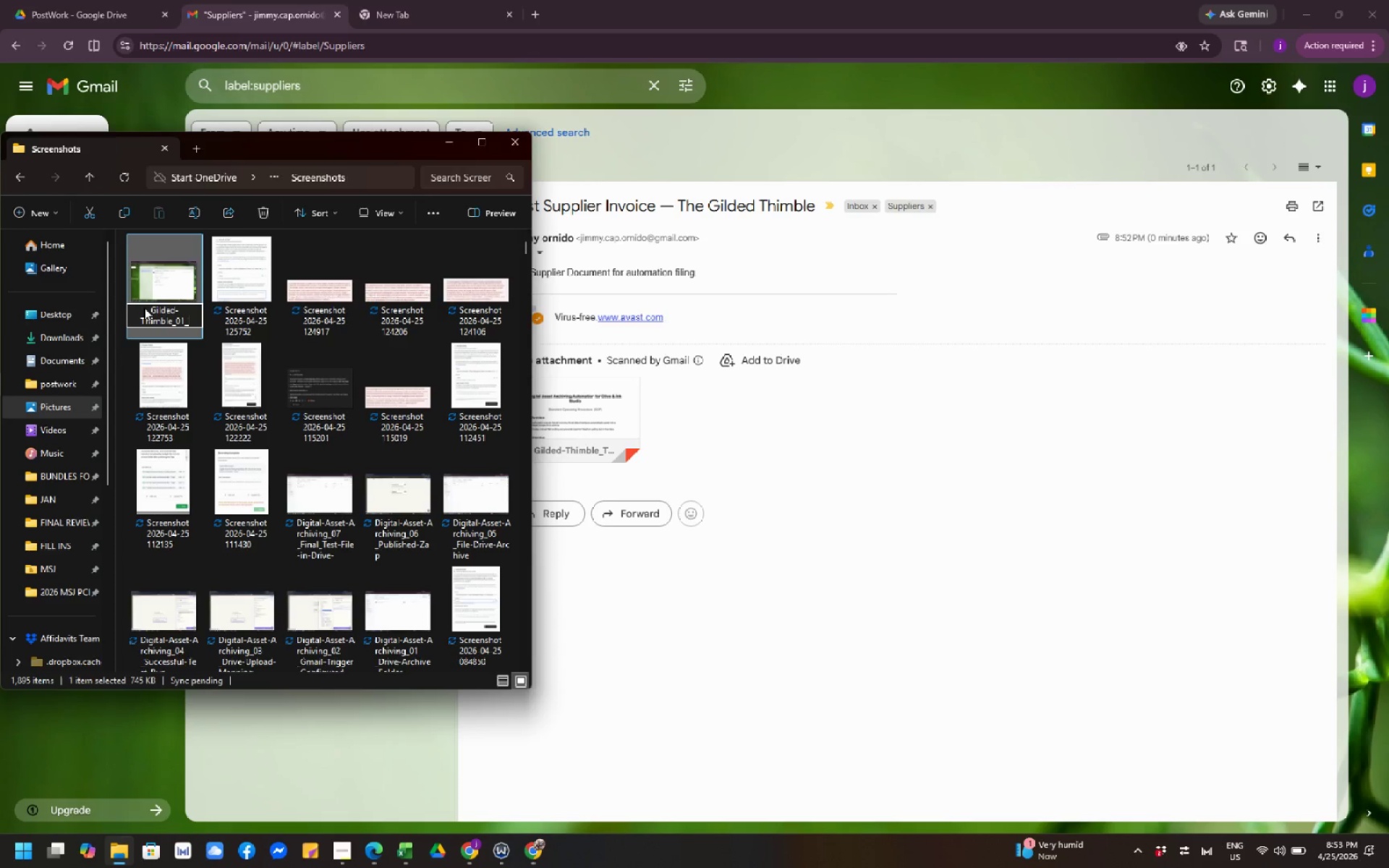 
type(Gmail-Suppliers)
 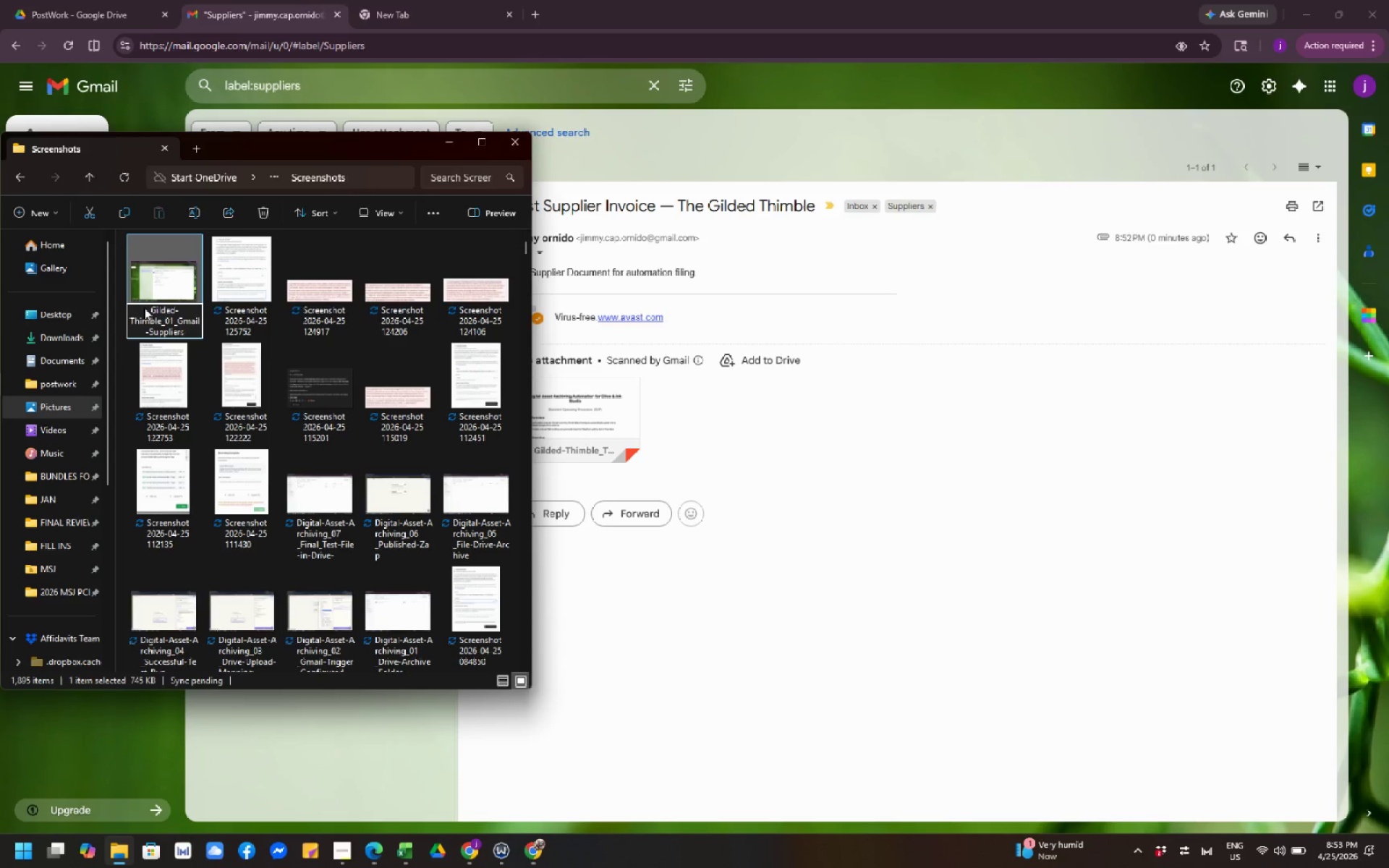 
type(-Label-TEst)
key(Backspace)
key(Backspace)
key(Backspace)
type(est-Email)
 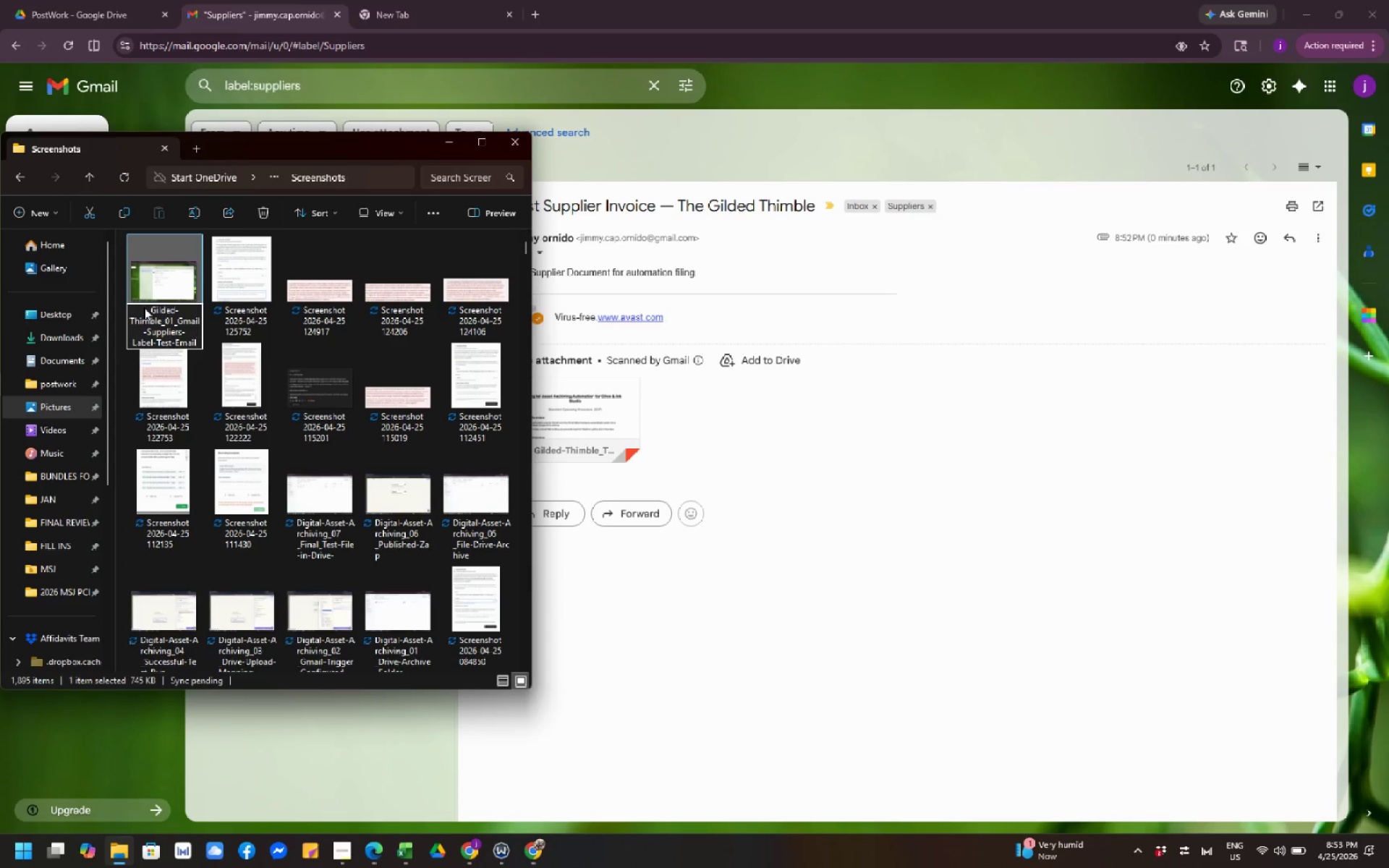 
wait(8.97)
 